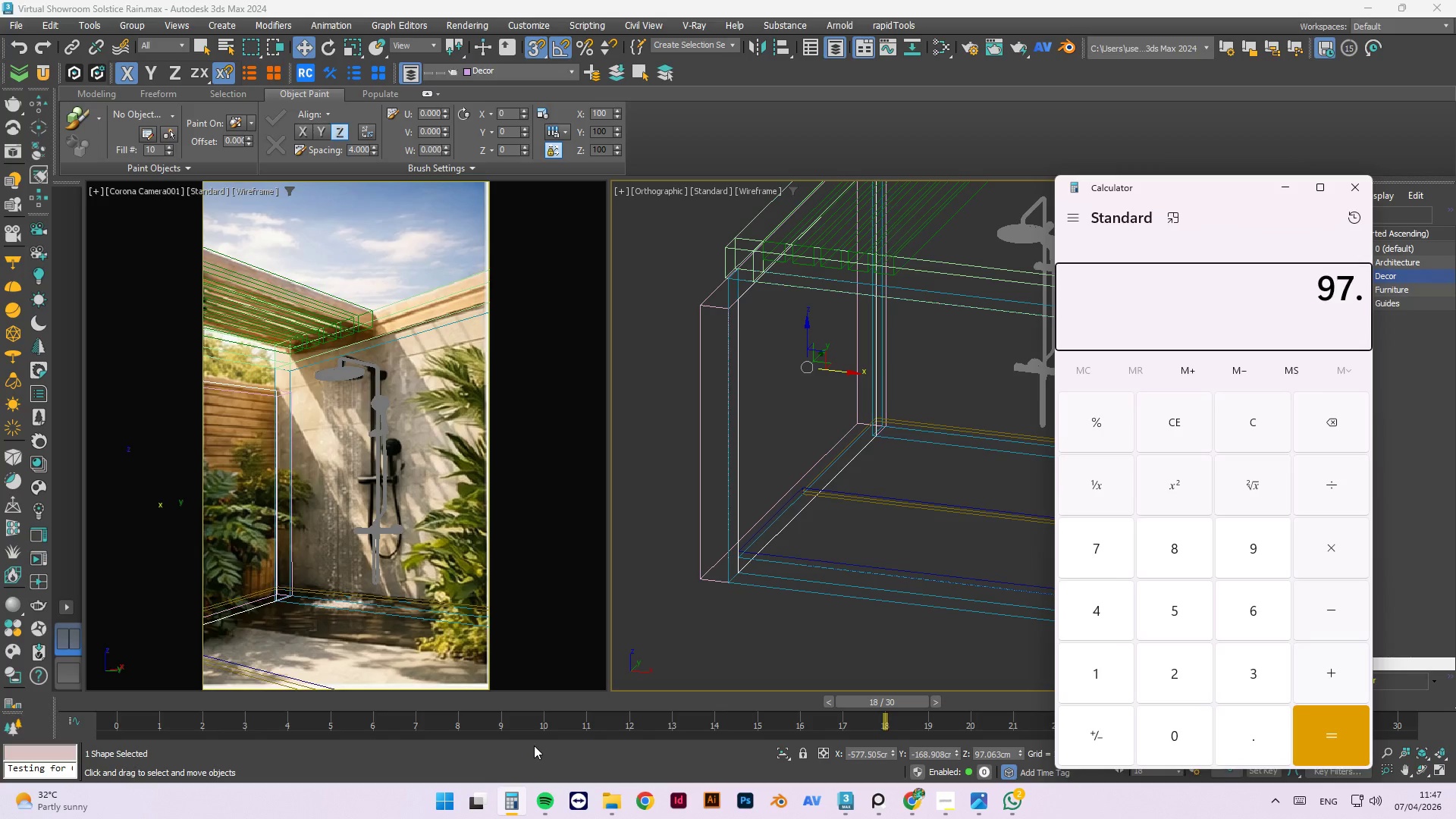 
key(Numpad0)
 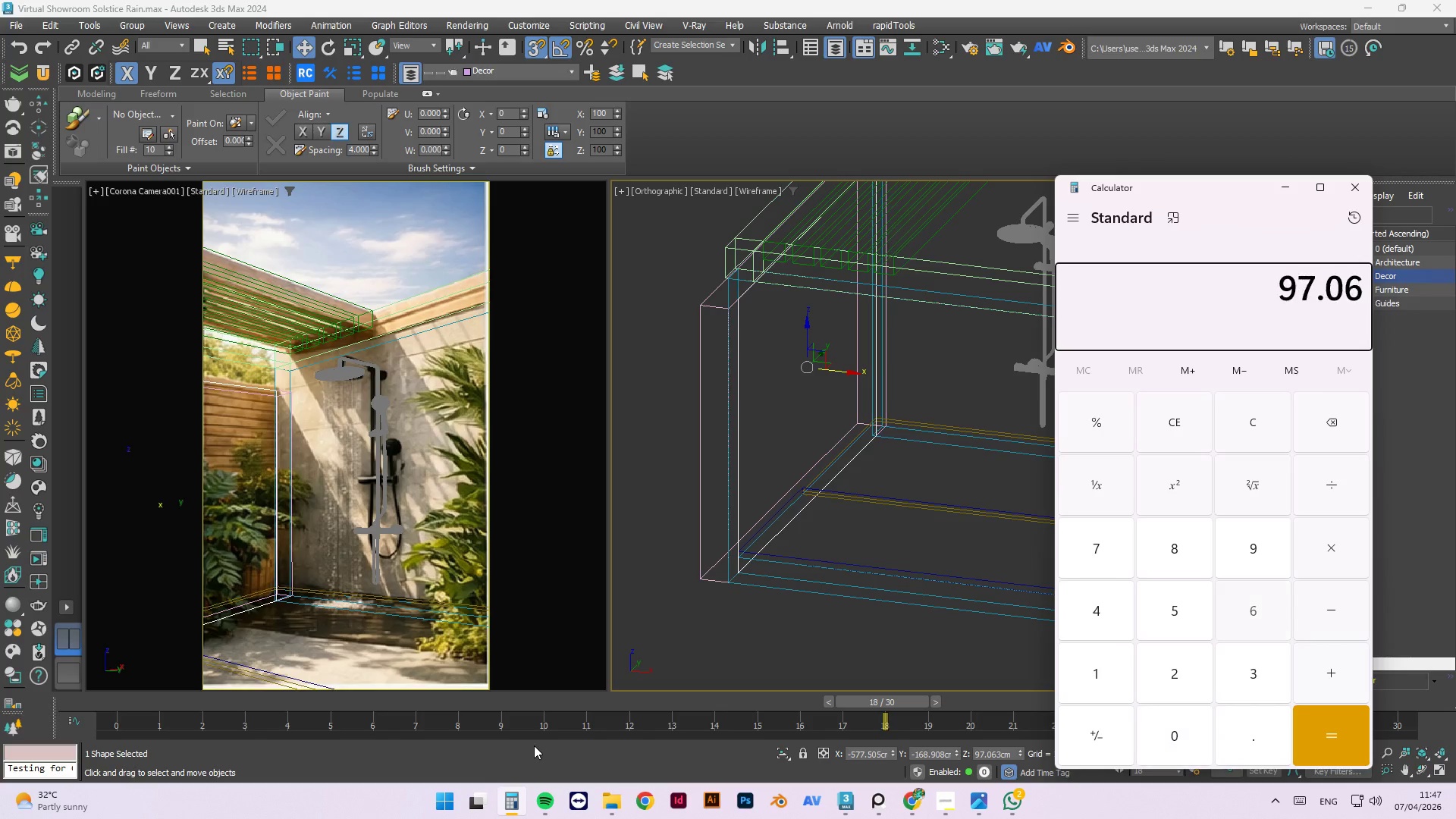 
key(Numpad6)
 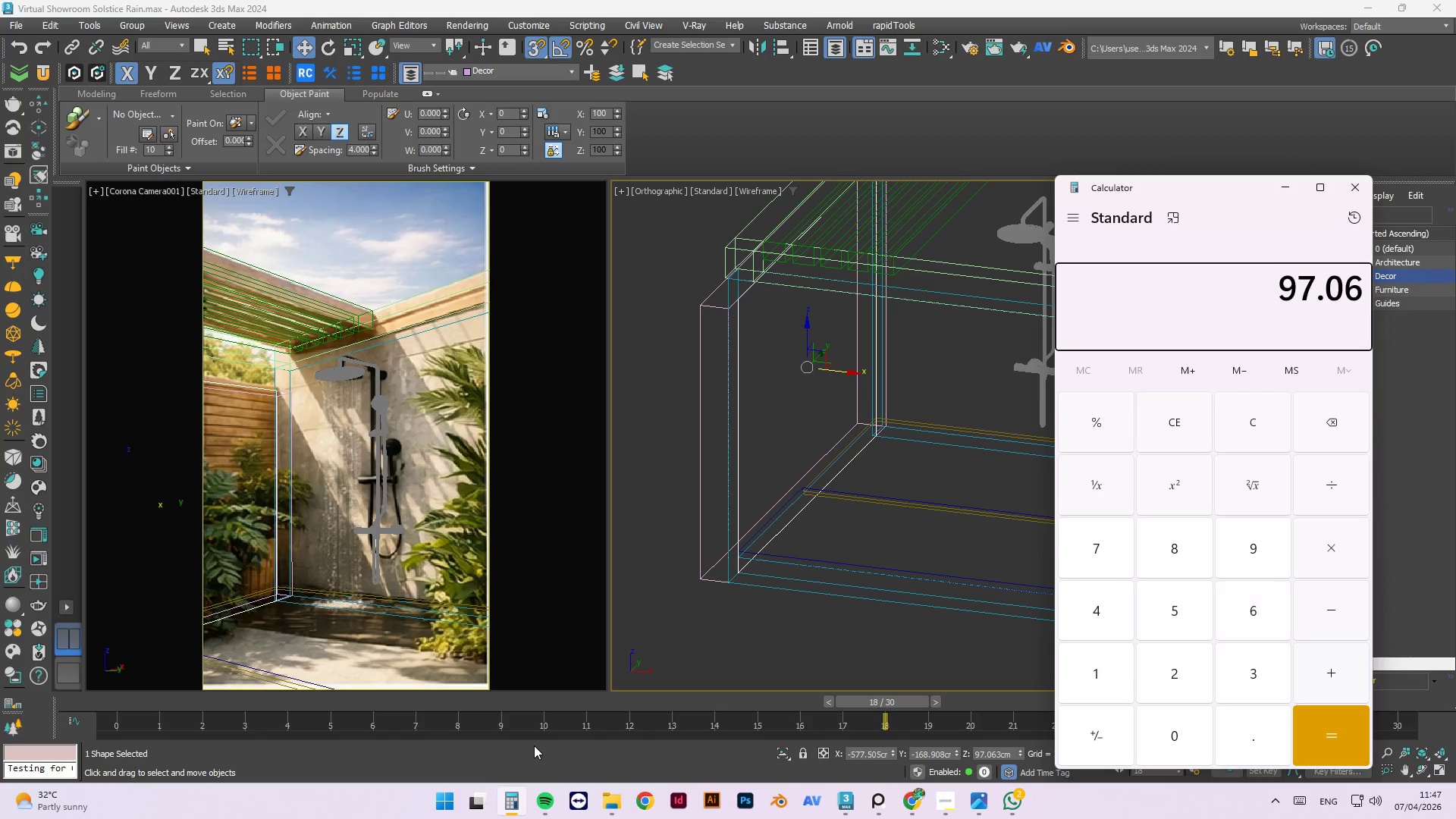 
key(Numpad3)
 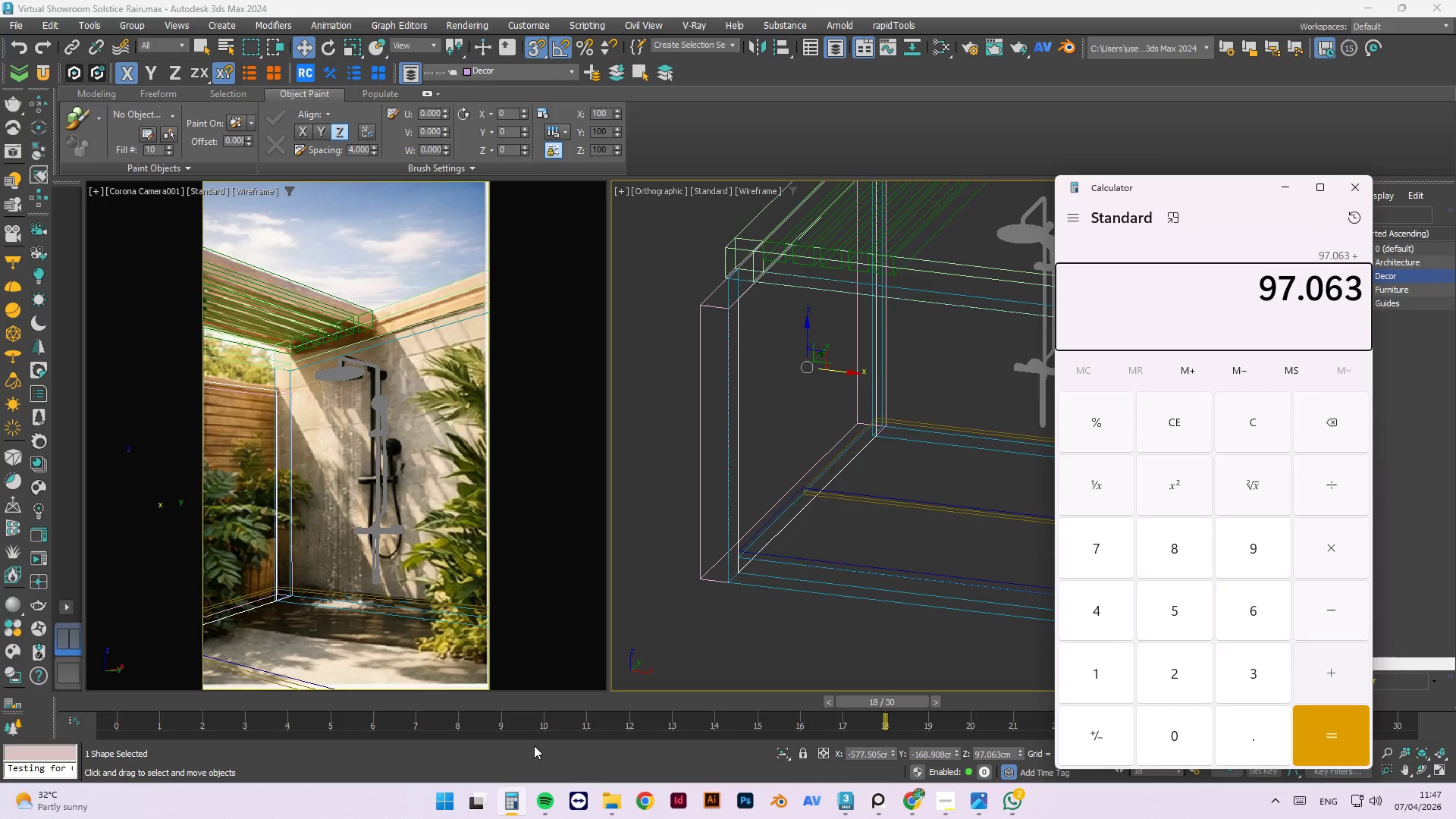 
key(NumpadAdd)
 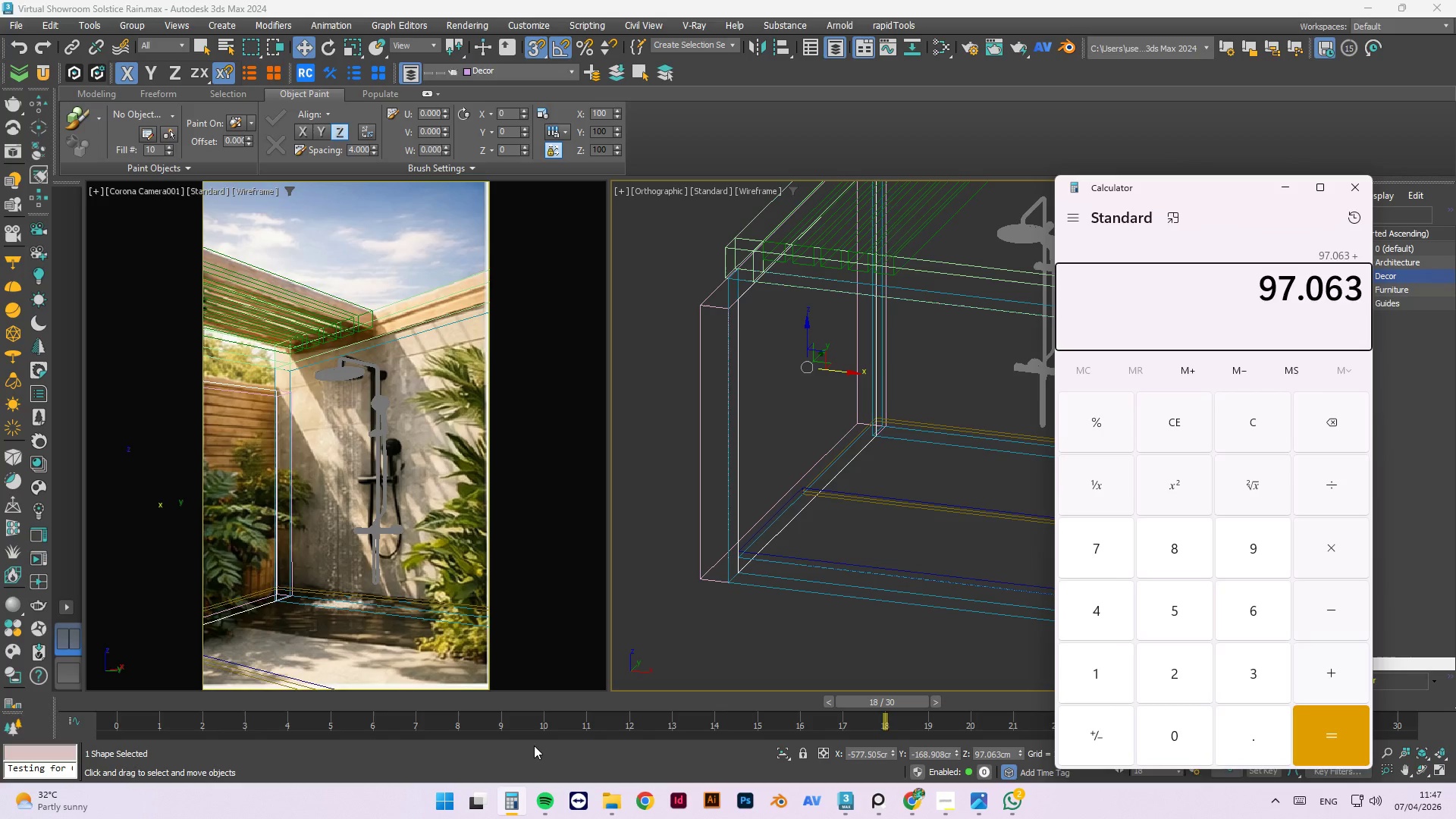 
key(Numpad1)
 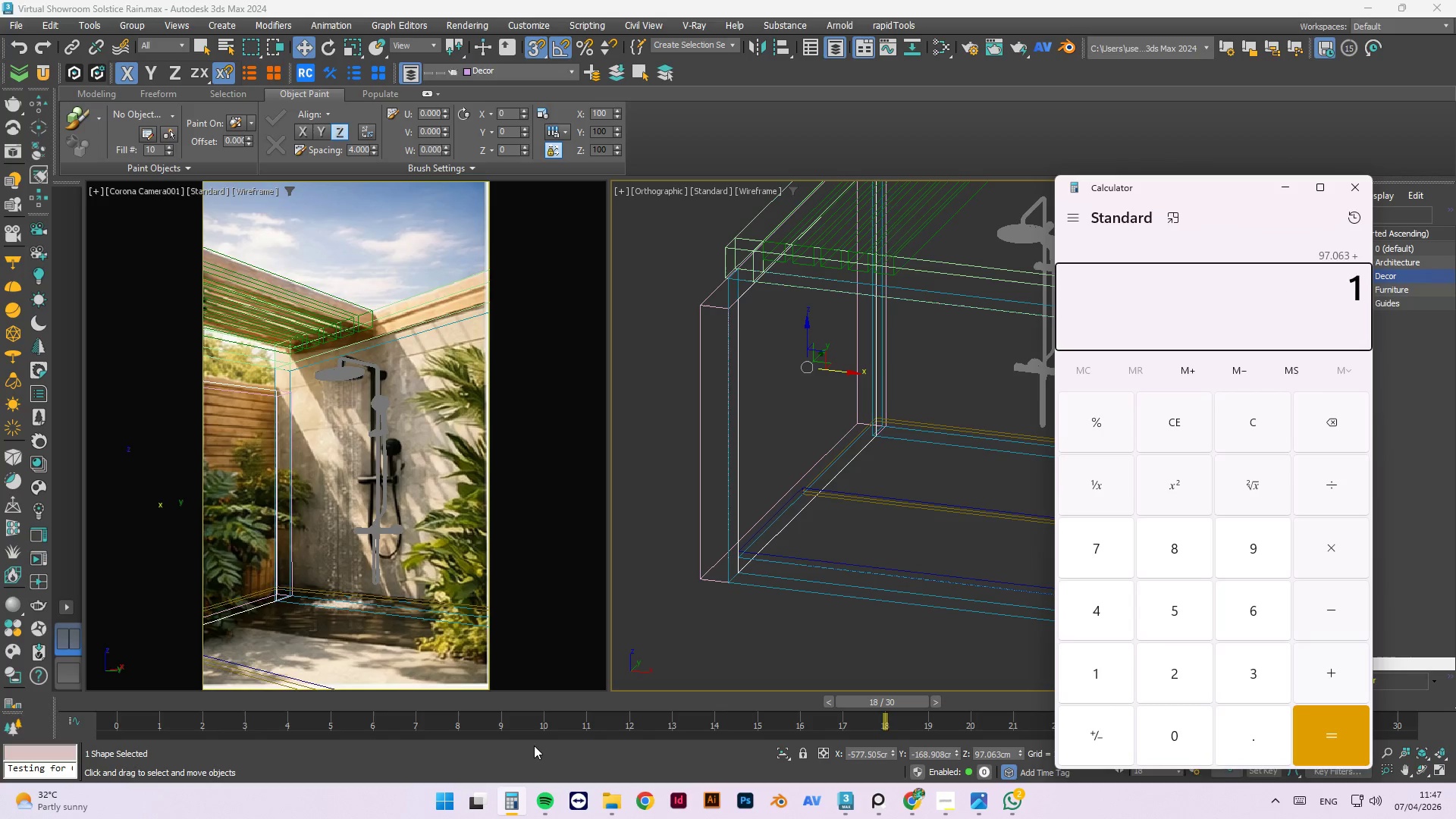 
key(Numpad5)
 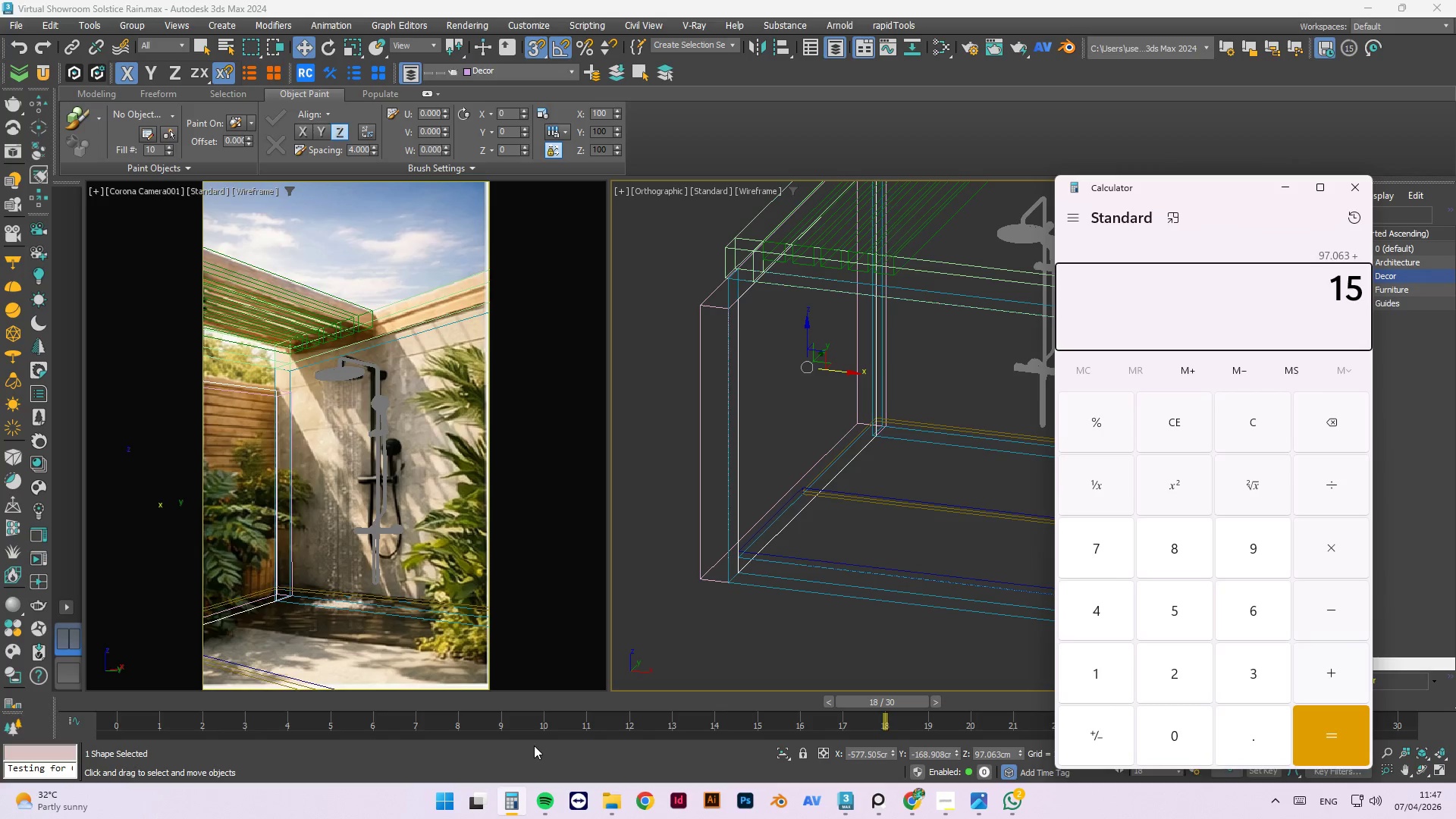 
key(NumpadEnter)
 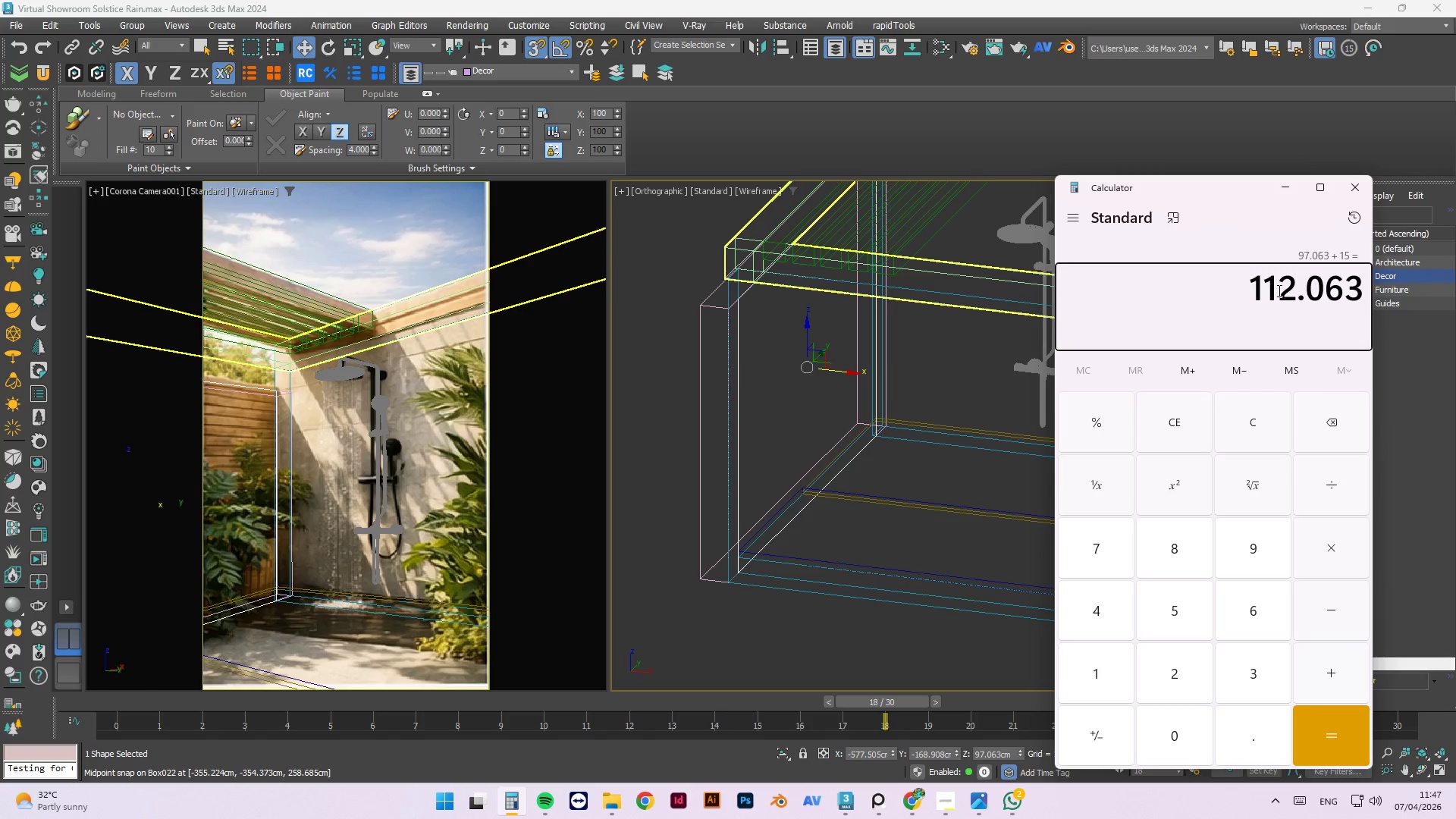 
left_click_drag(start_coordinate=[1251, 290], to_coordinate=[1360, 291])
 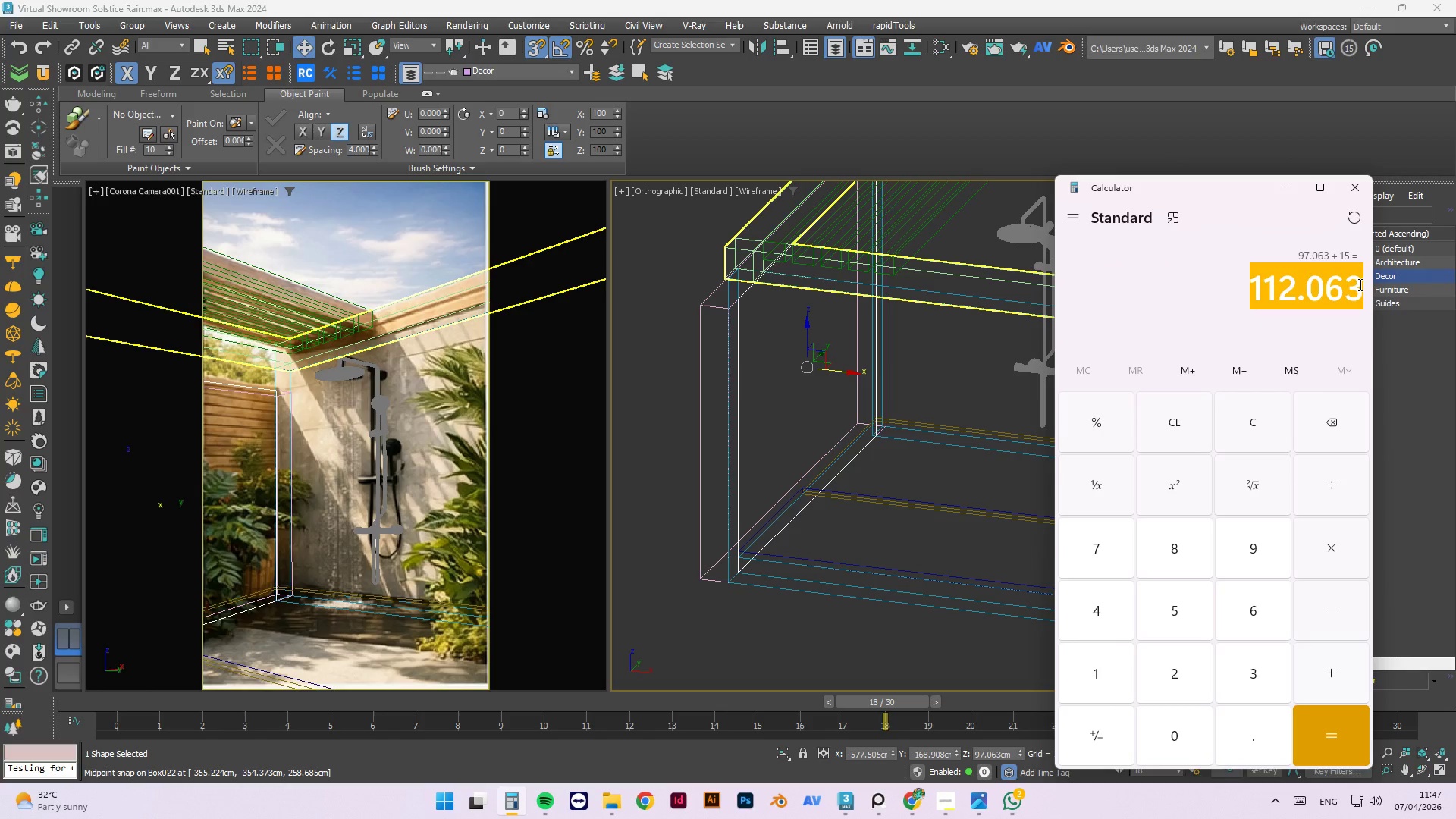 
key(Control+C)
 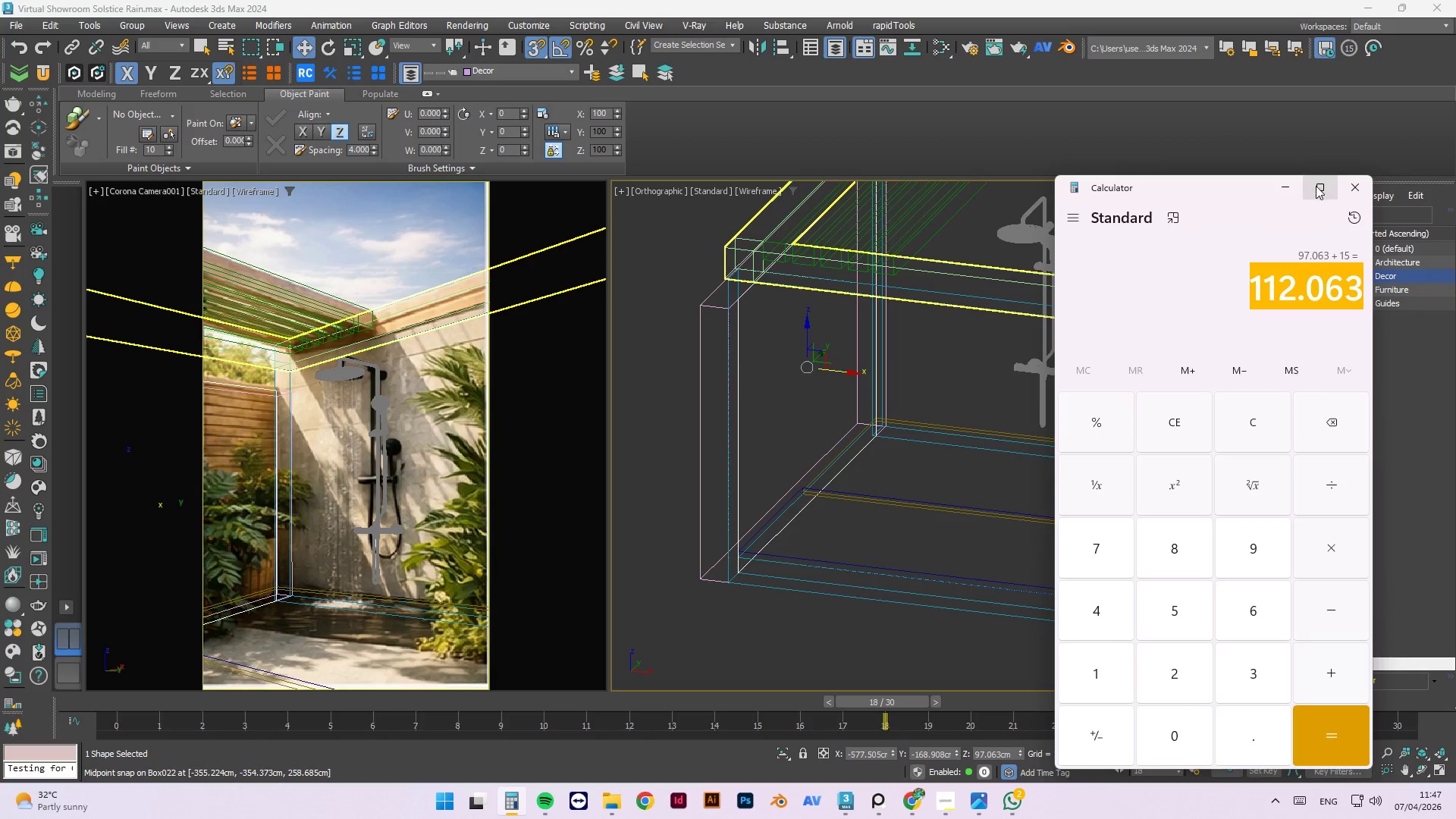 
key(Control+C)
 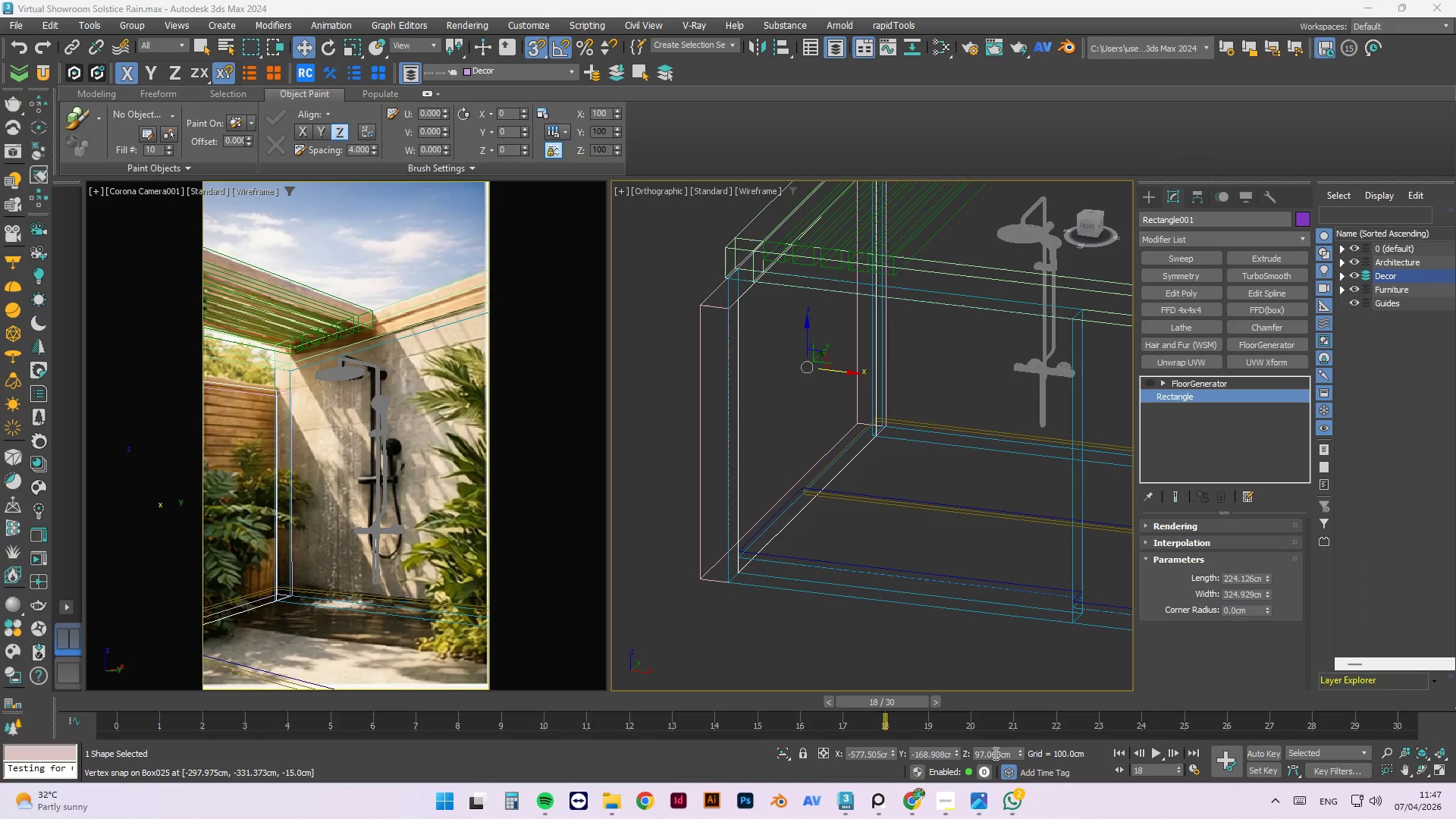 
double_click([997, 755])
 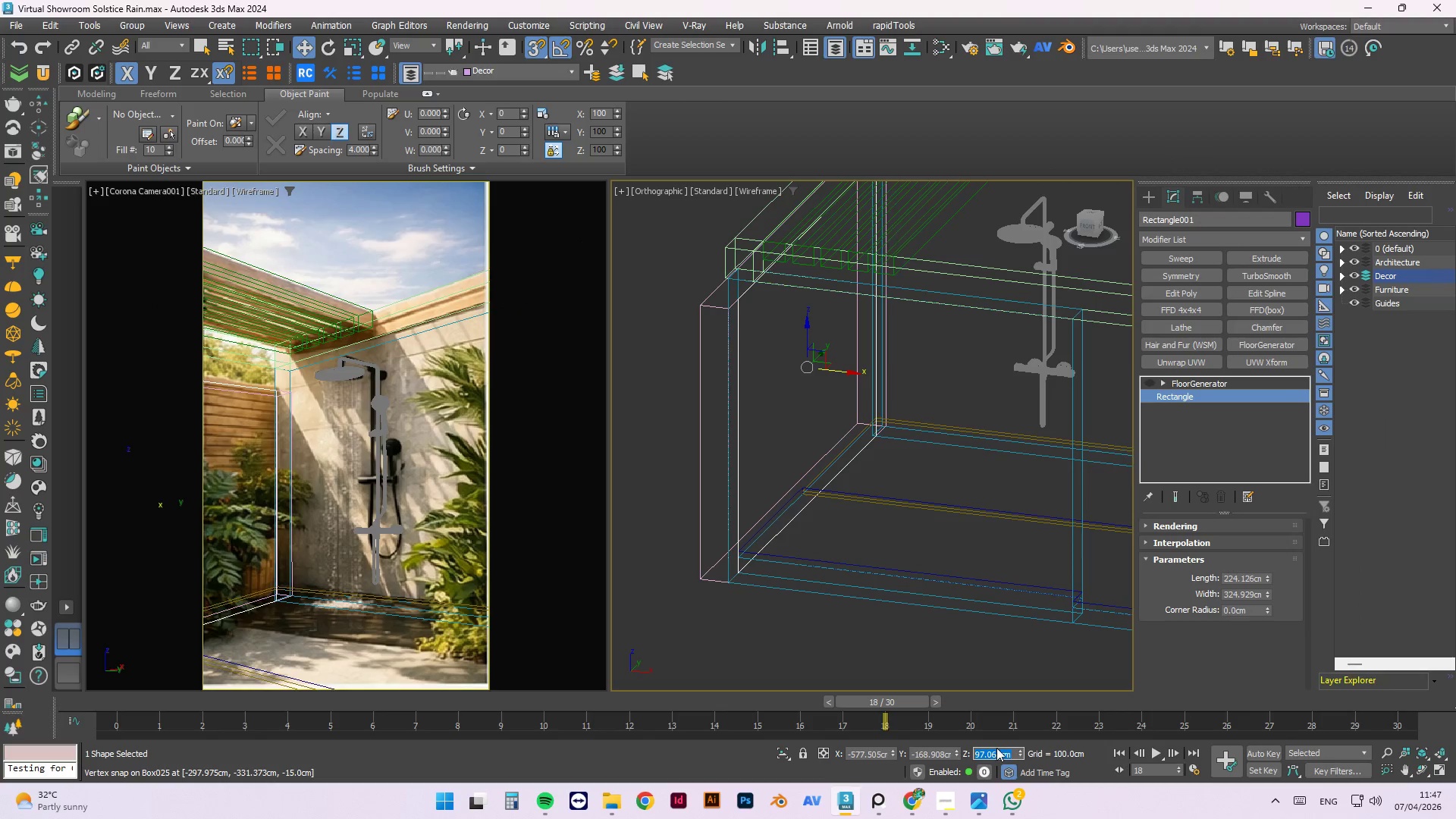 
key(Control+V)
 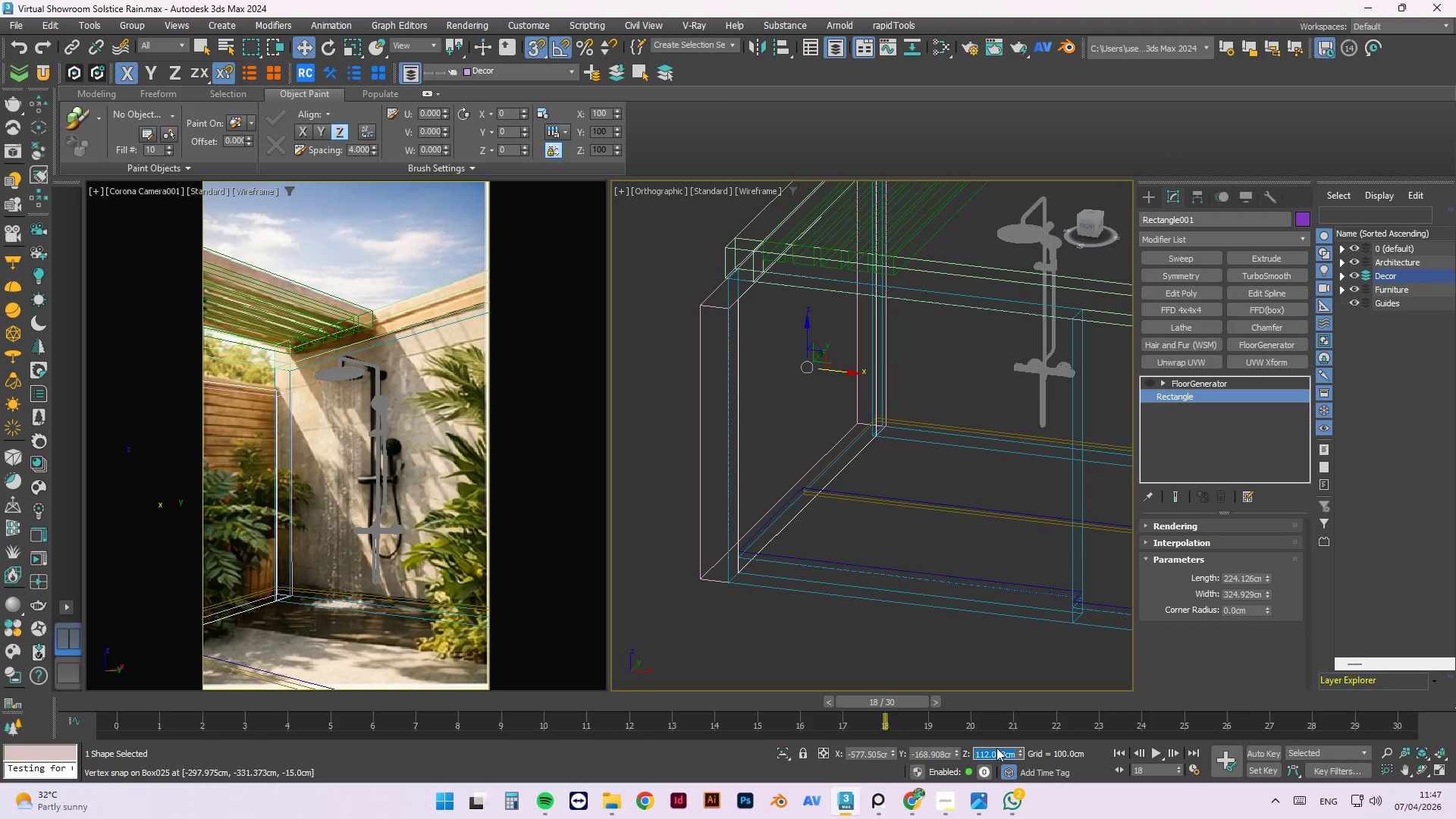 
key(NumpadEnter)
 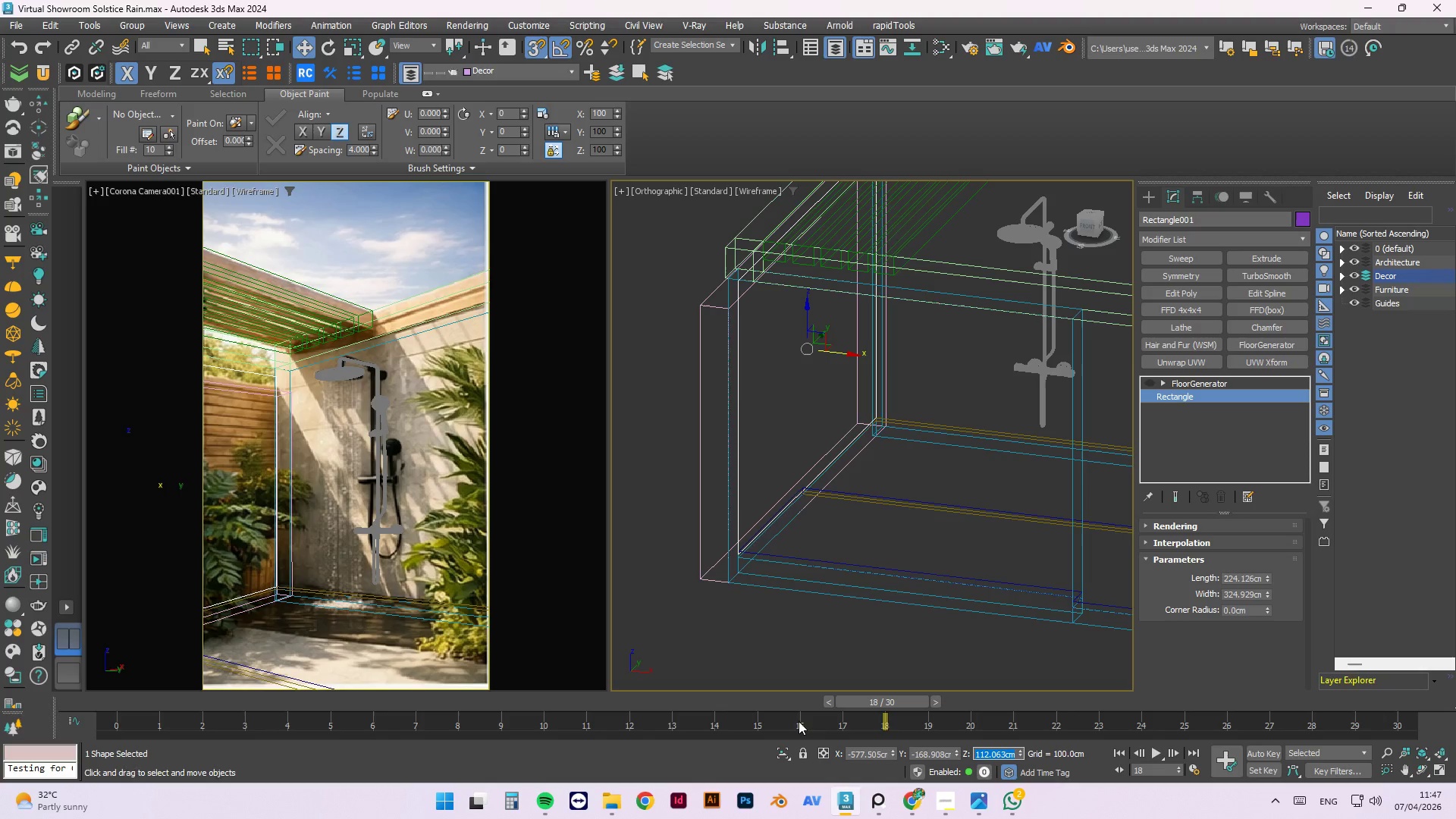 
scroll: coordinate [727, 605], scroll_direction: up, amount: 2.0
 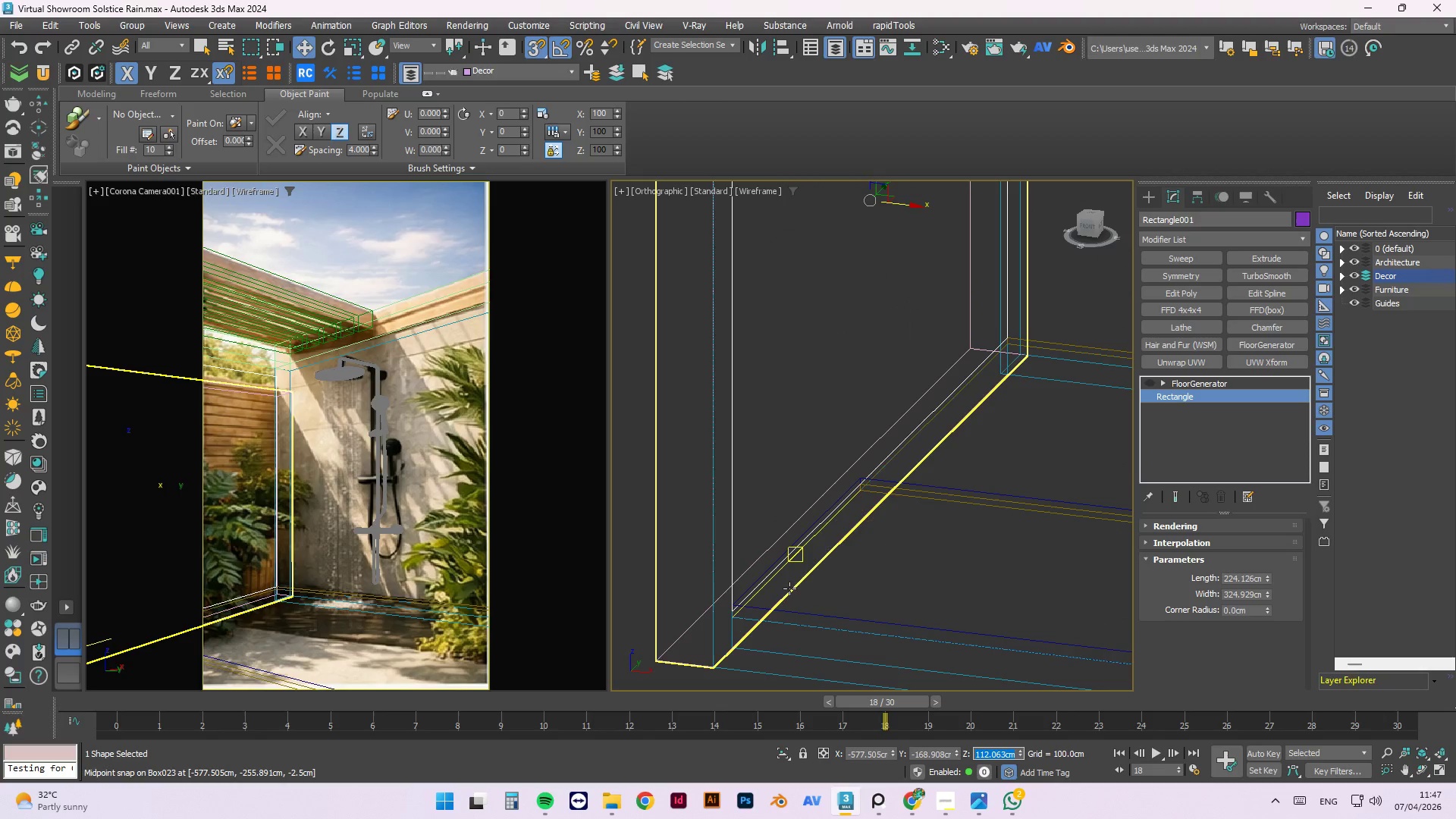 
key(F)
 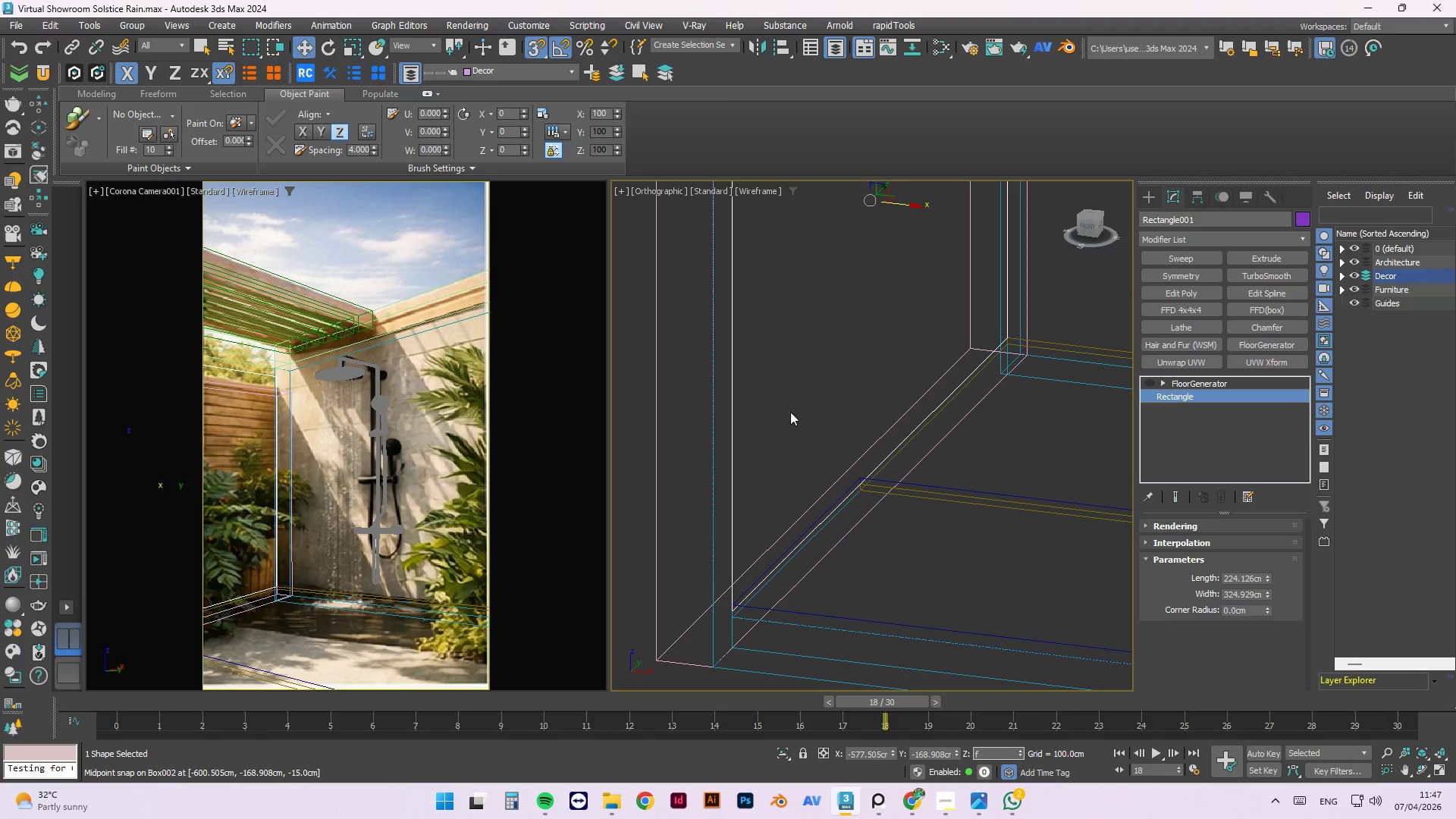 
scroll: coordinate [876, 344], scroll_direction: down, amount: 2.0
 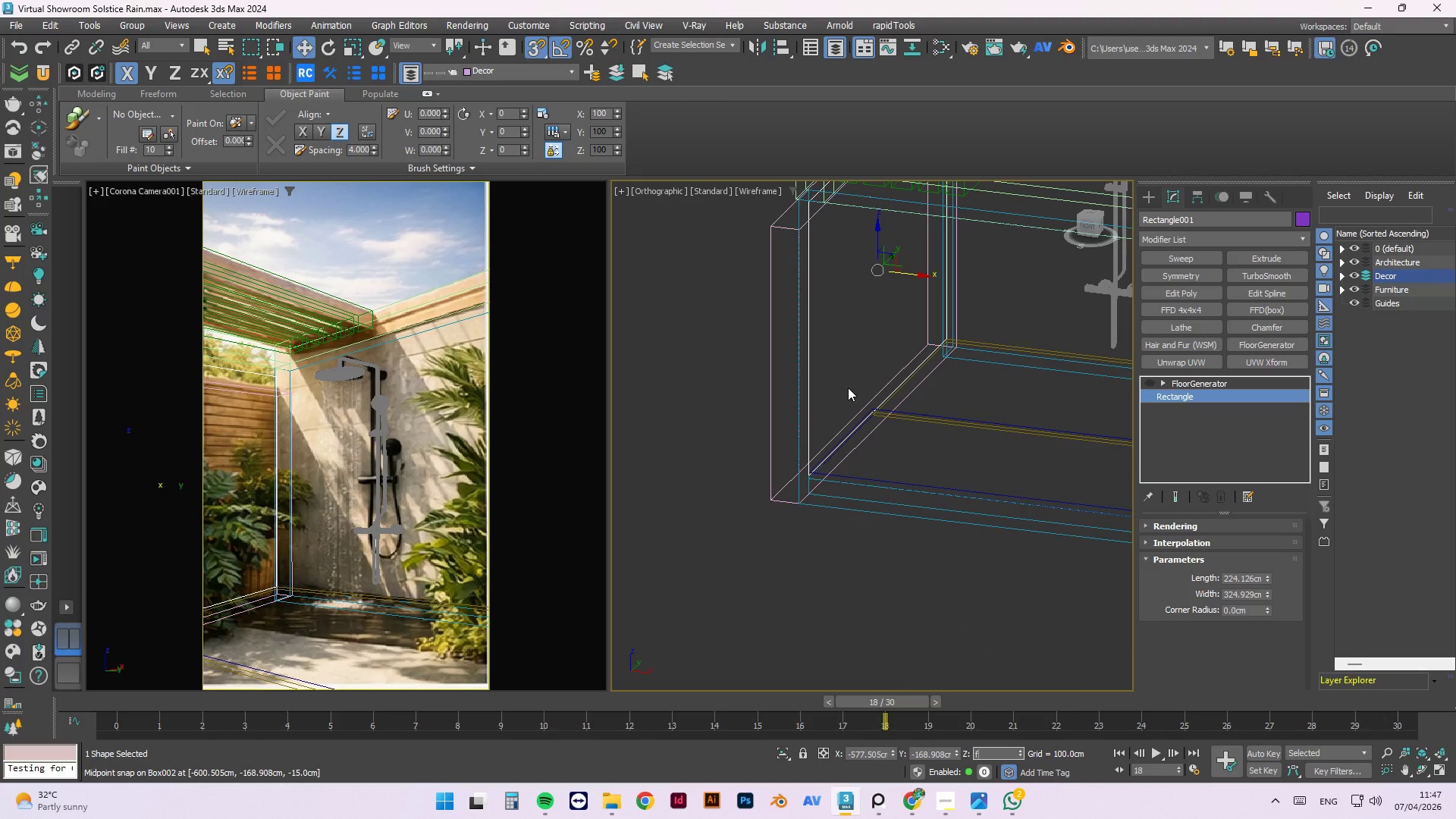 
key(L)
 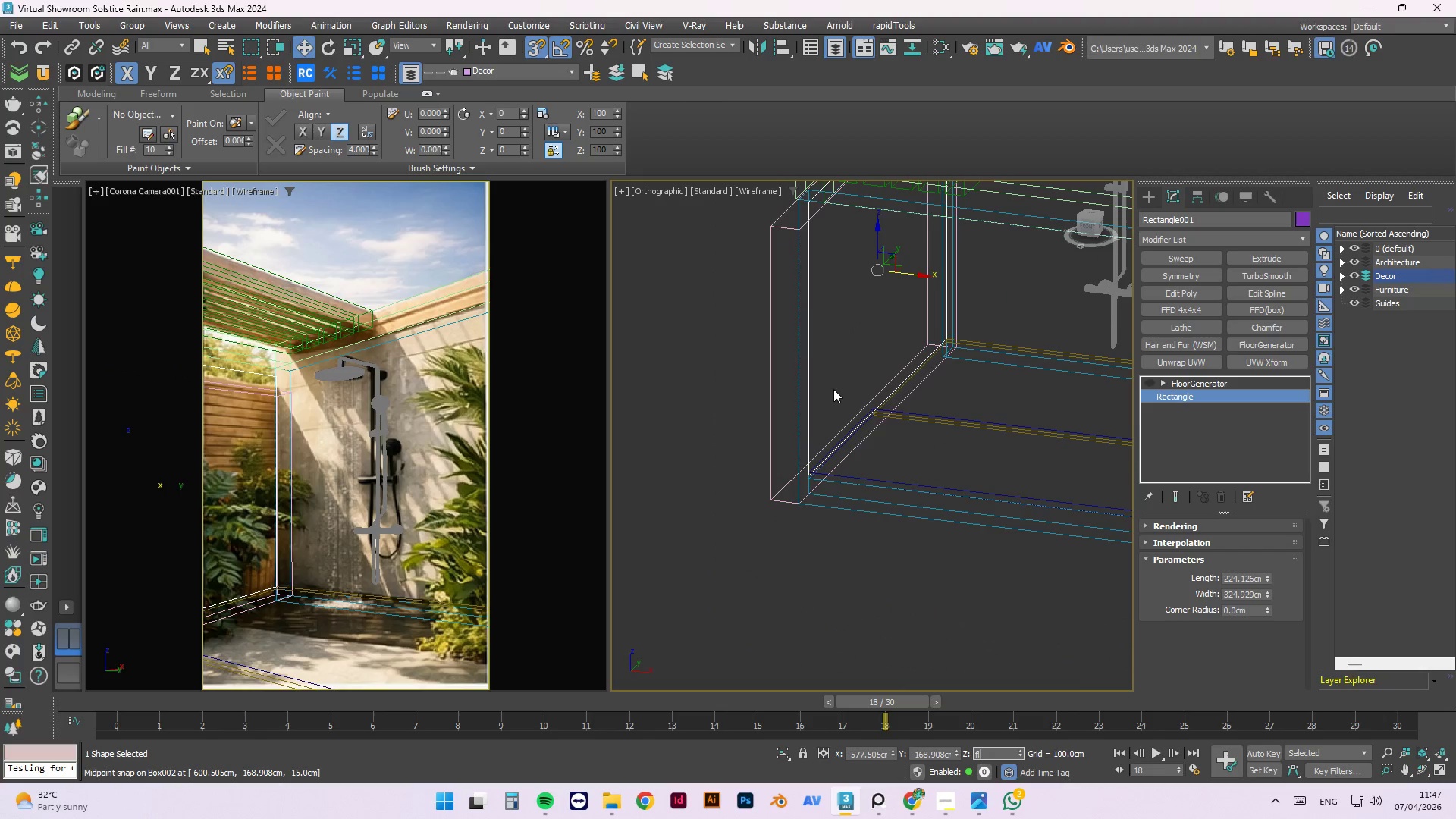 
left_click([875, 534])
 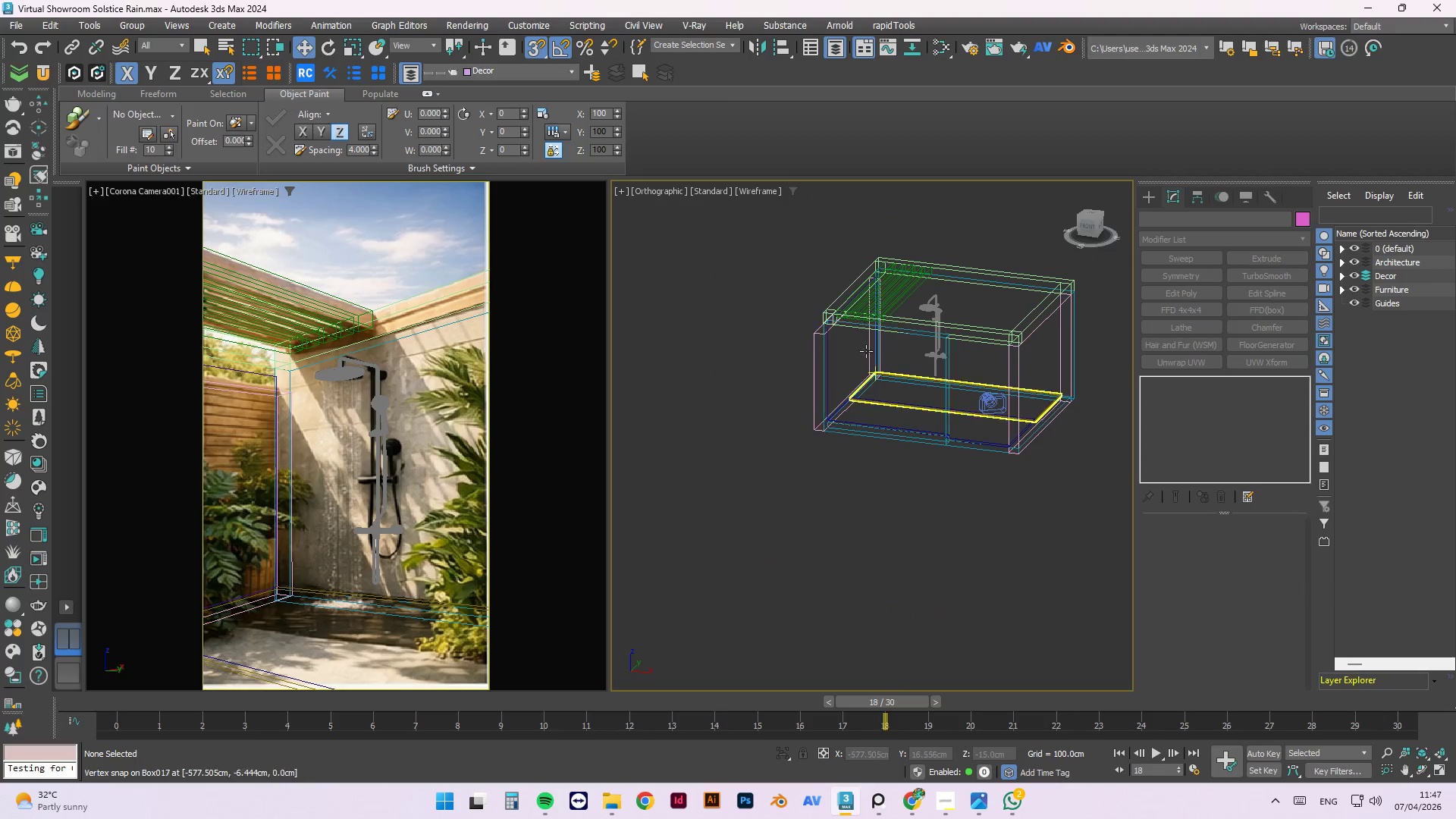 
scroll: coordinate [838, 394], scroll_direction: down, amount: 3.0
 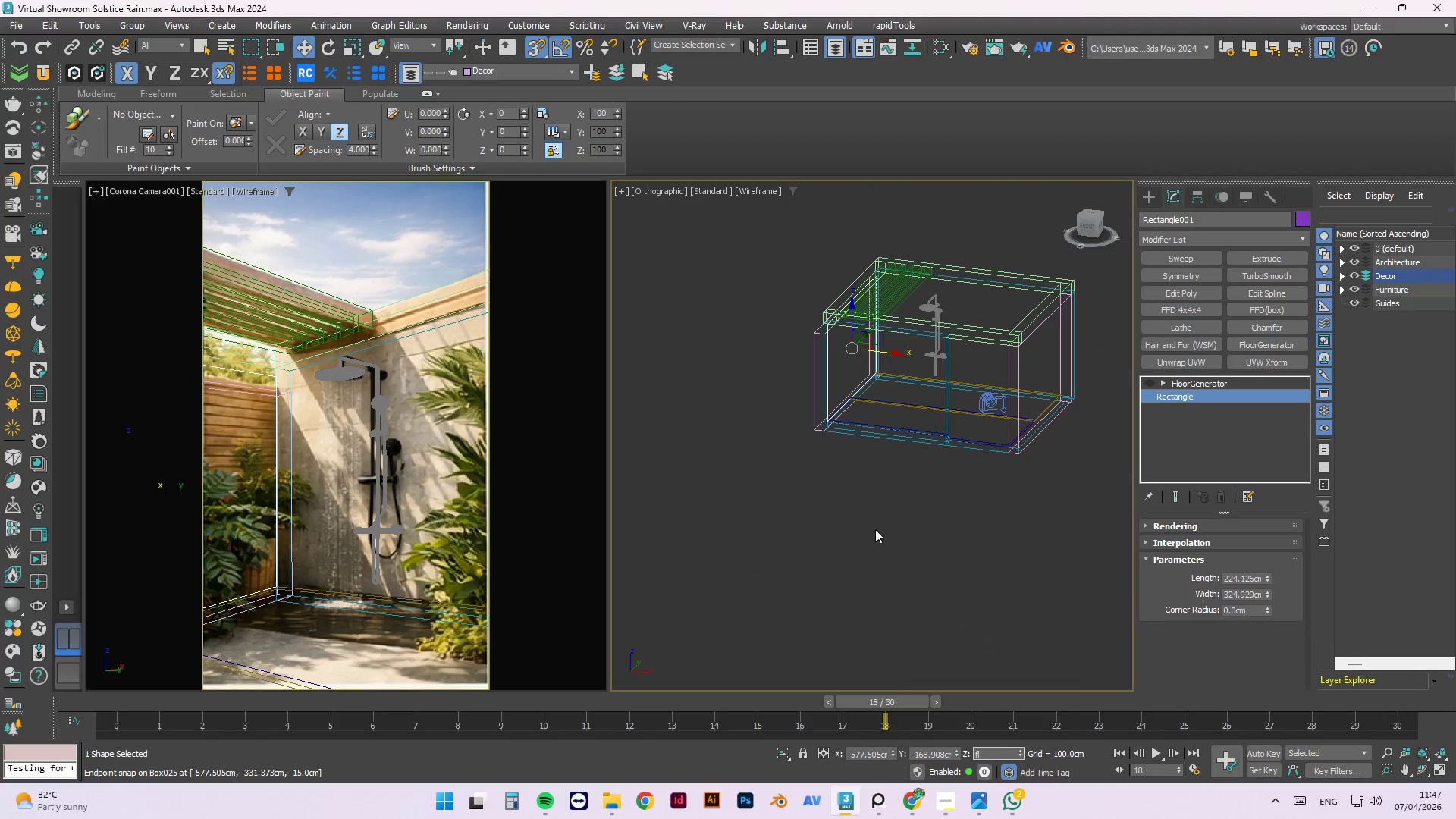 
scroll: coordinate [829, 337], scroll_direction: up, amount: 7.0
 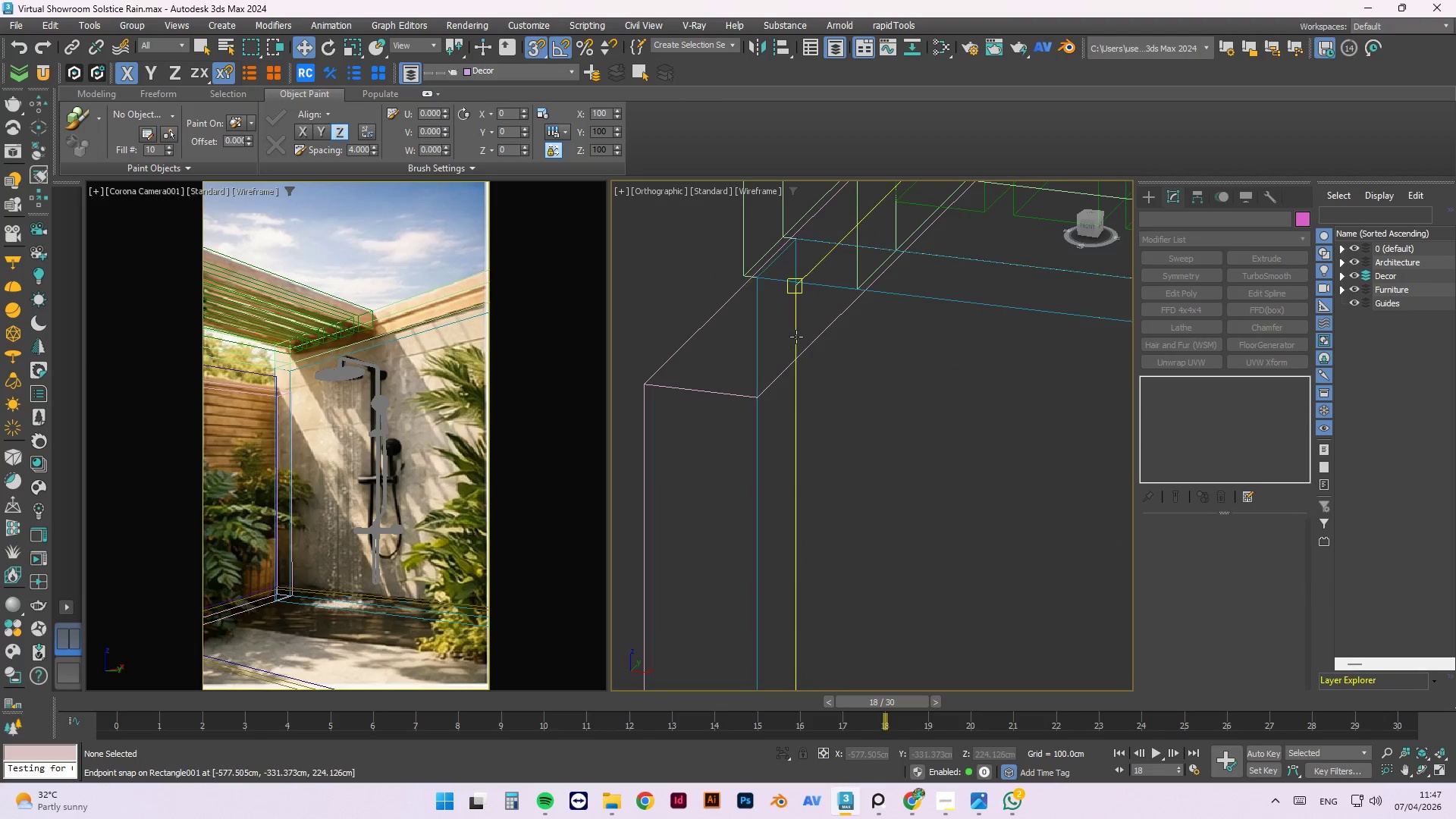 
left_click([797, 334])
 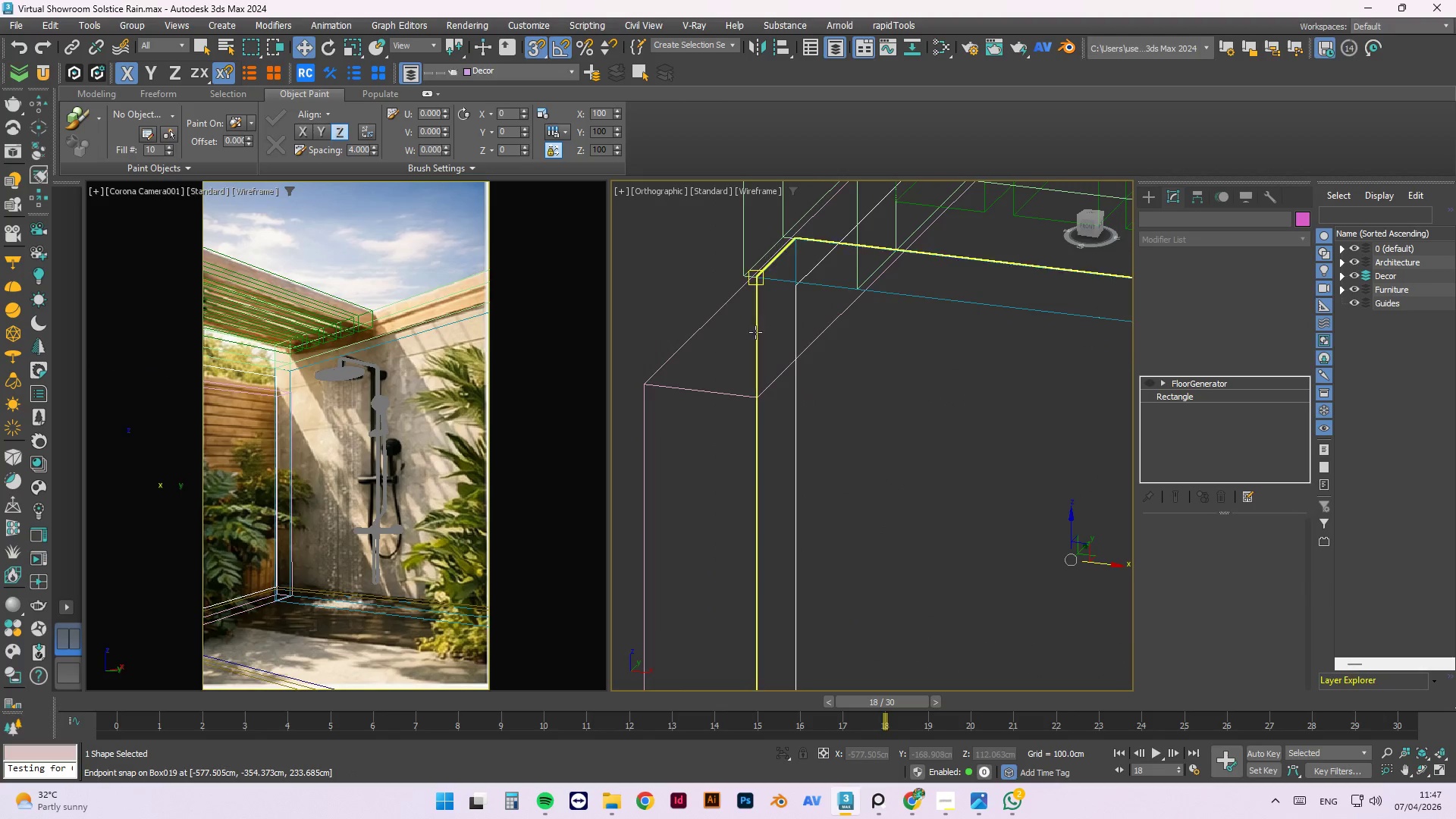 
scroll: coordinate [742, 331], scroll_direction: down, amount: 5.0
 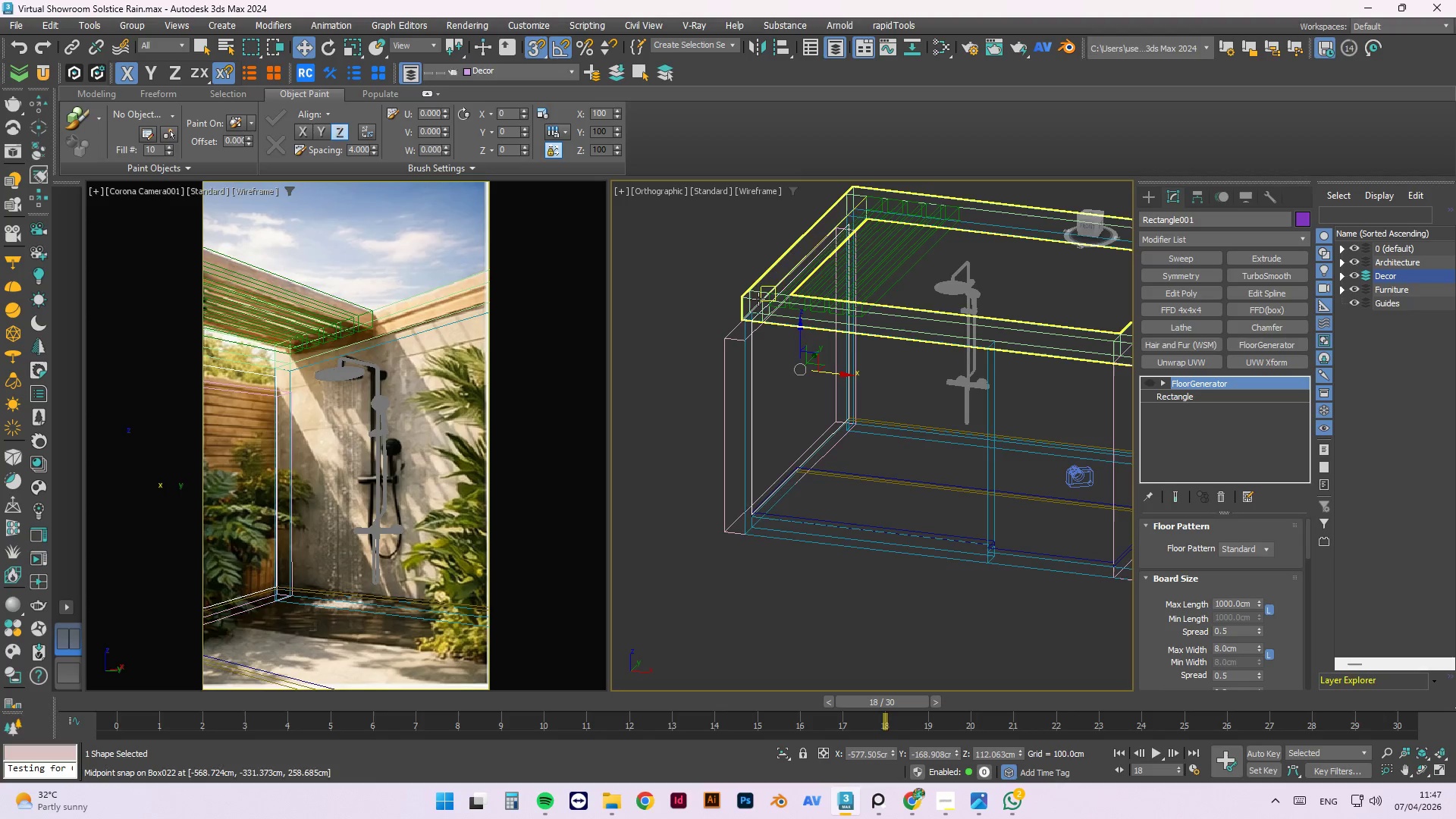 
scroll: coordinate [739, 342], scroll_direction: up, amount: 3.0
 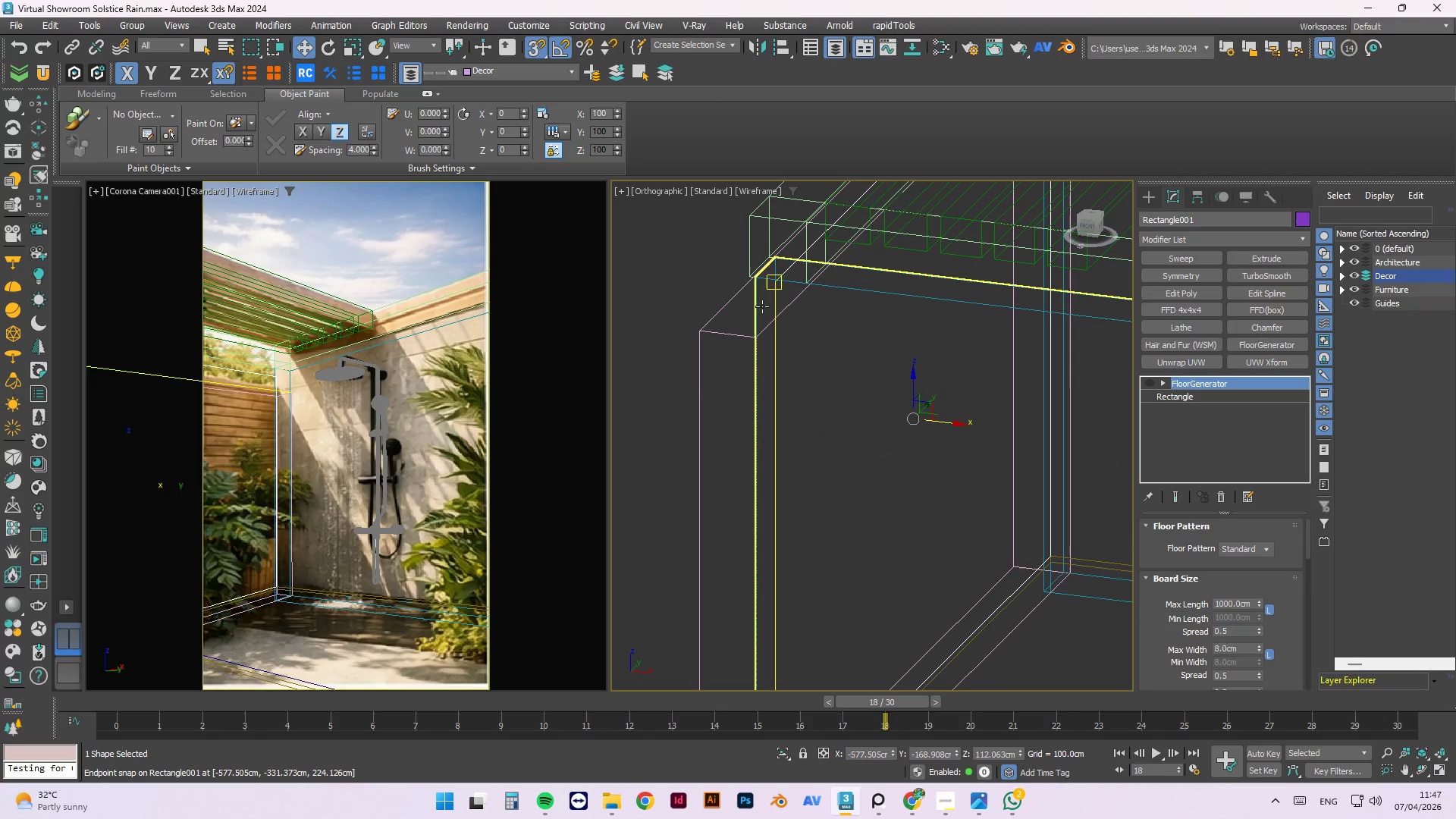 
left_click([762, 306])
 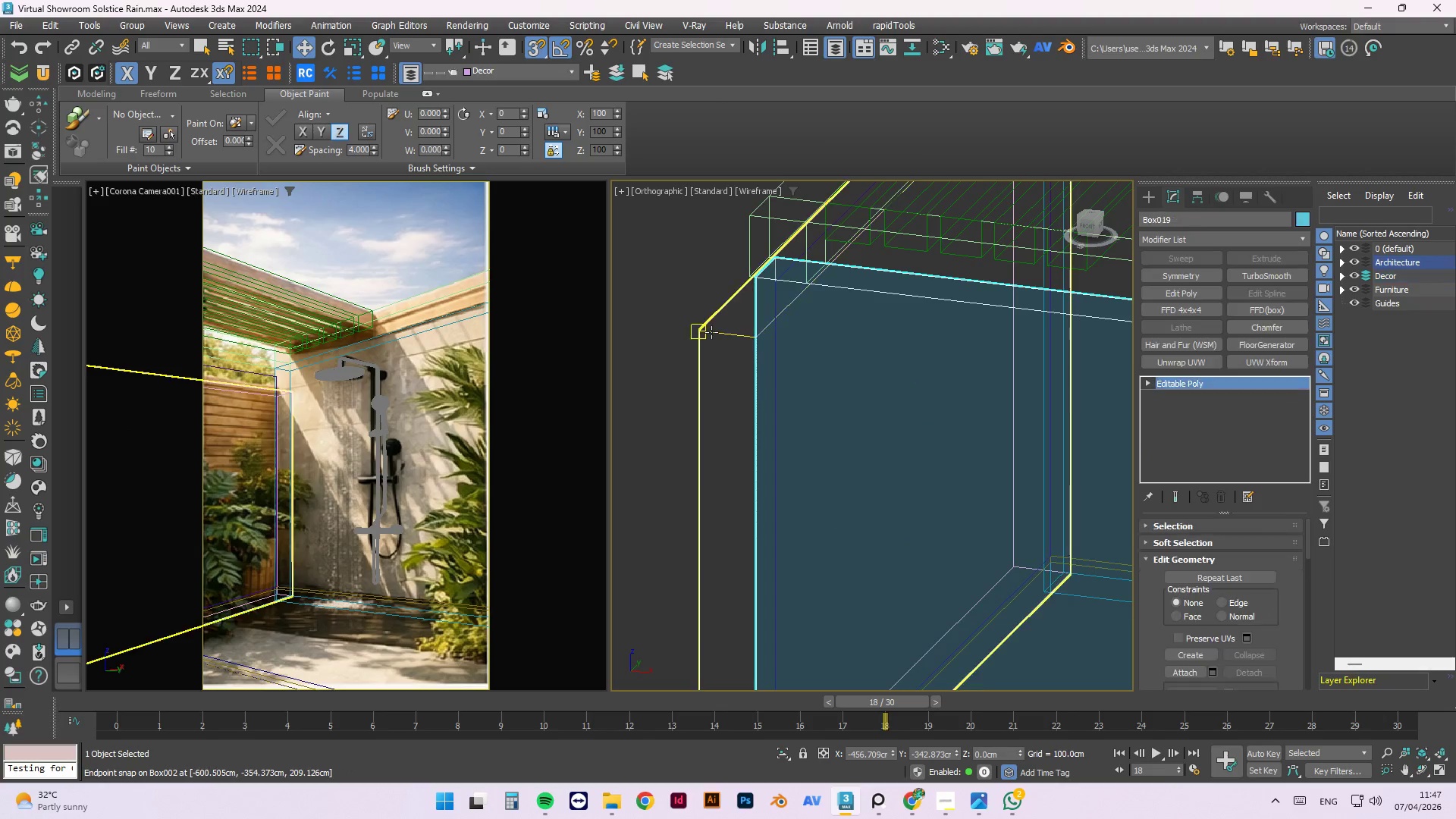 
scroll: coordinate [708, 341], scroll_direction: down, amount: 3.0
 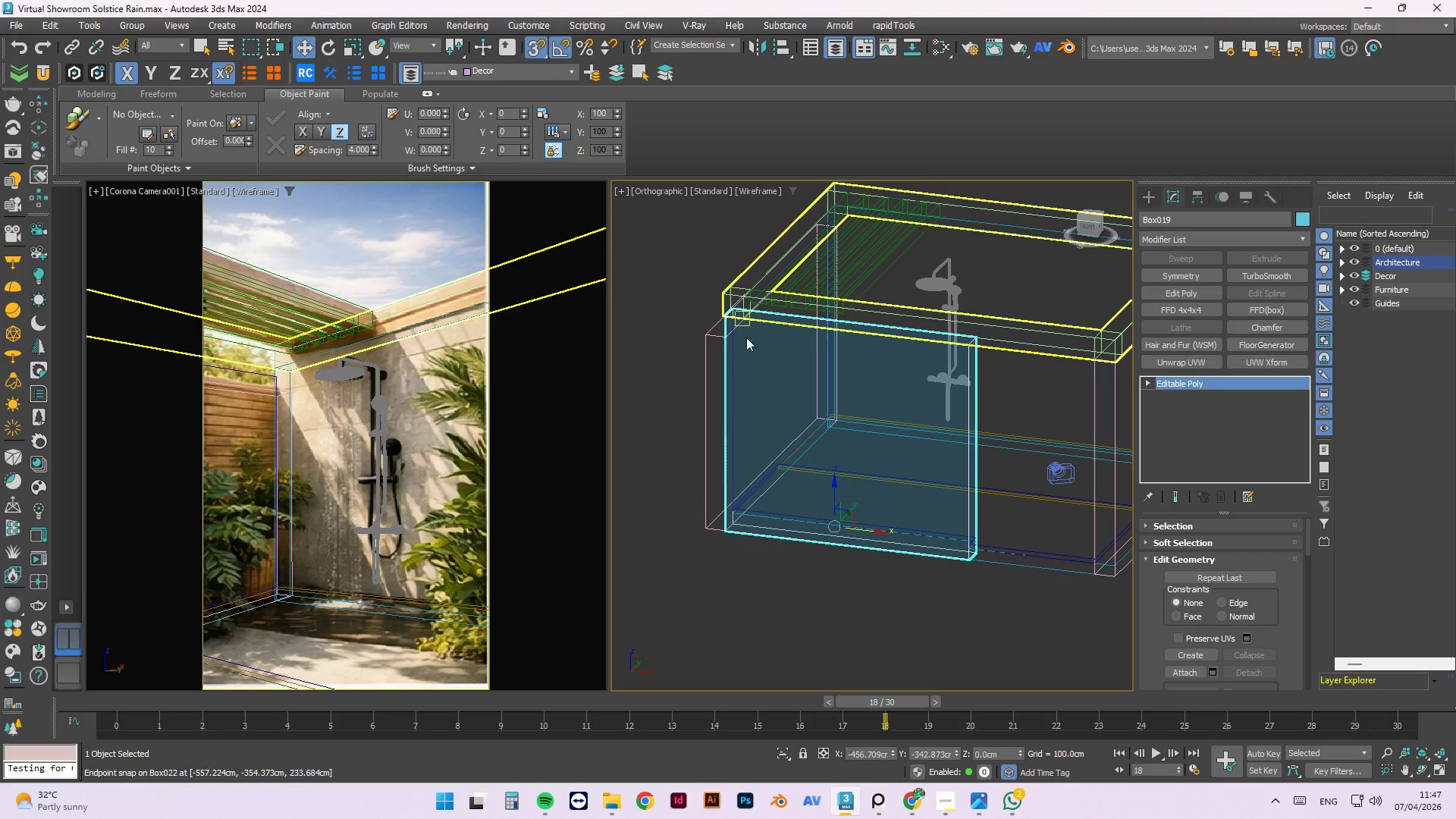 
hold_key(key=AltLeft, duration=1.5)
 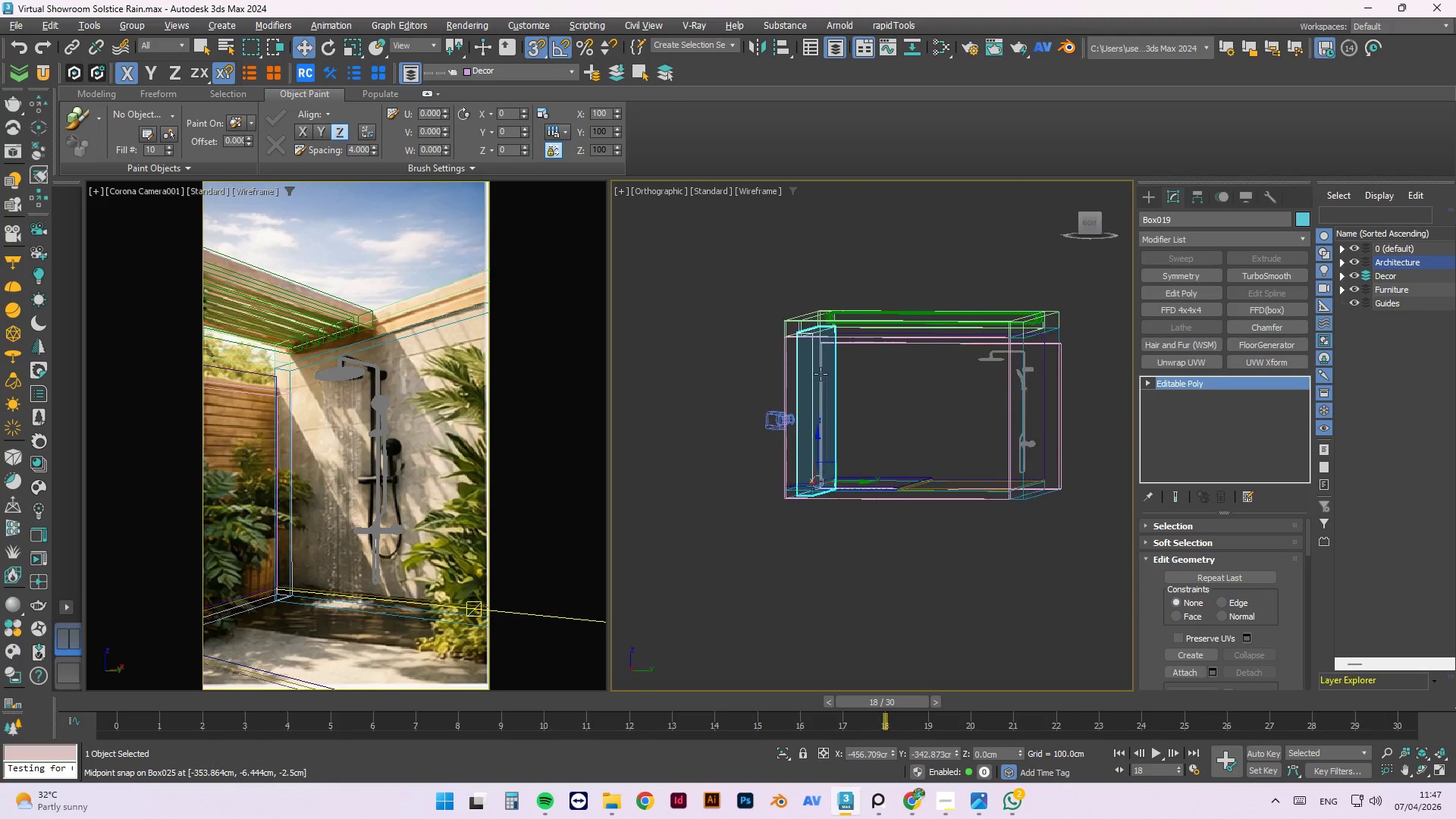 
scroll: coordinate [730, 357], scroll_direction: down, amount: 1.0
 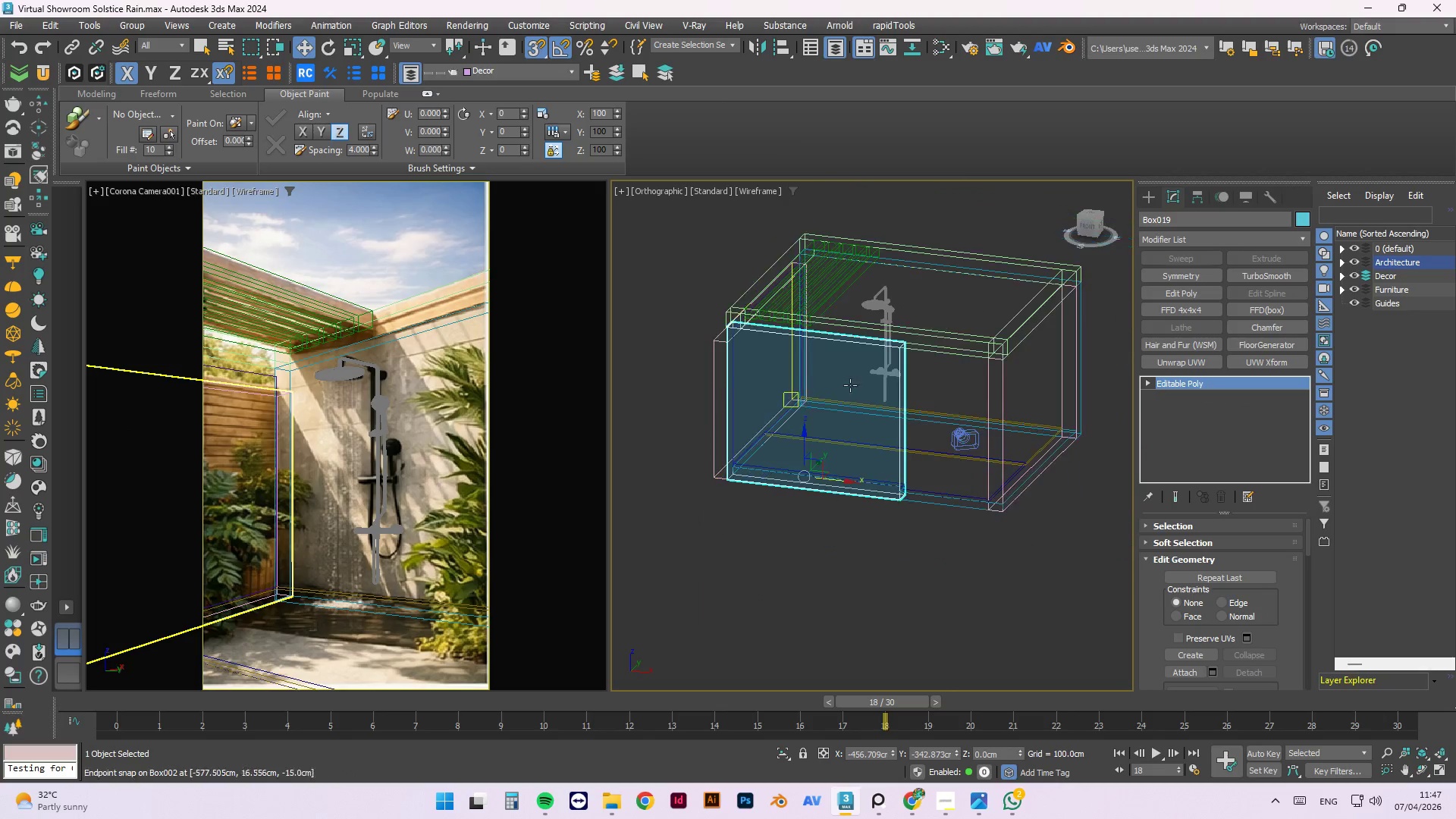 
hold_key(key=AltLeft, duration=1.23)
 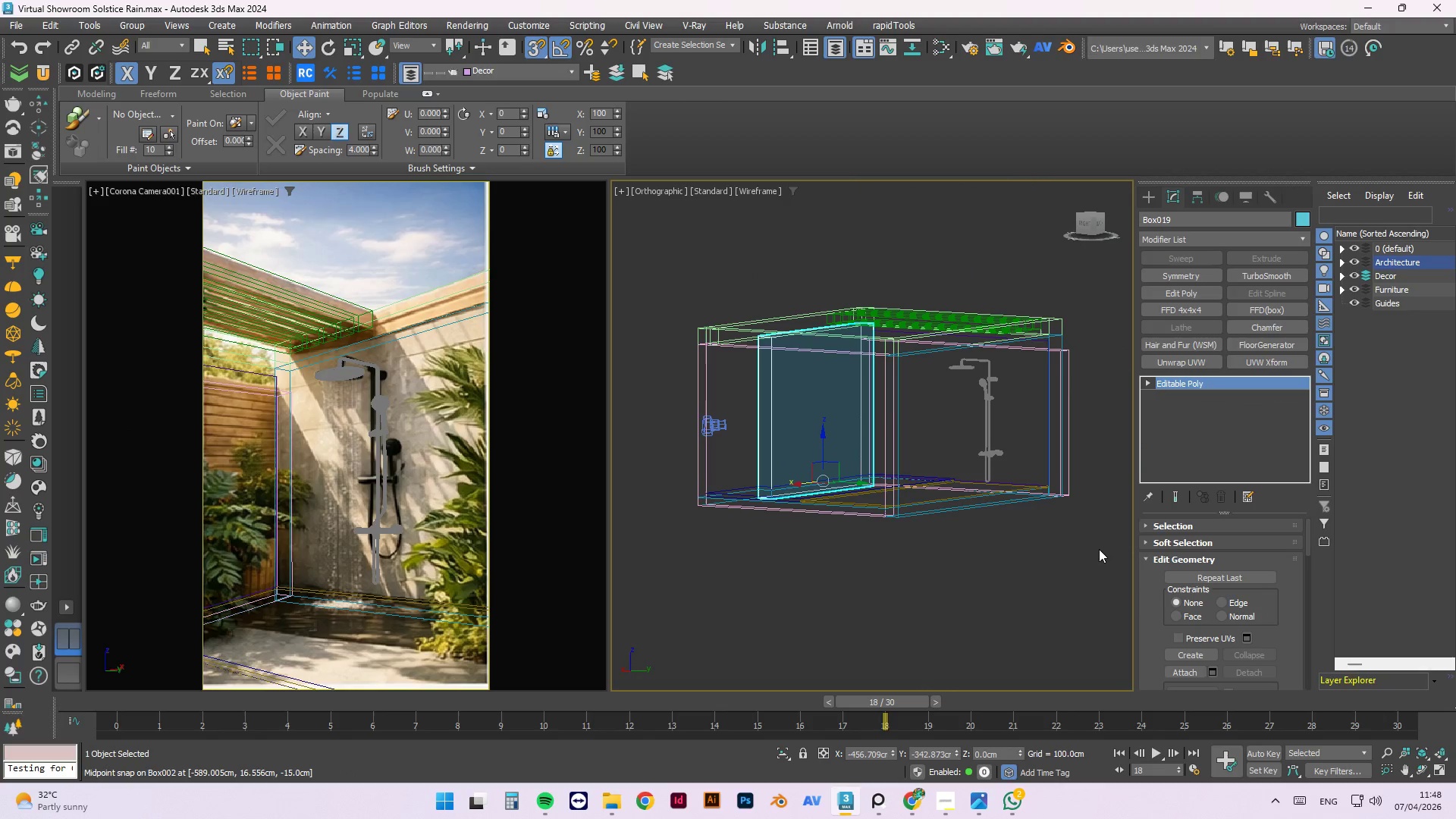 
left_click([1097, 549])
 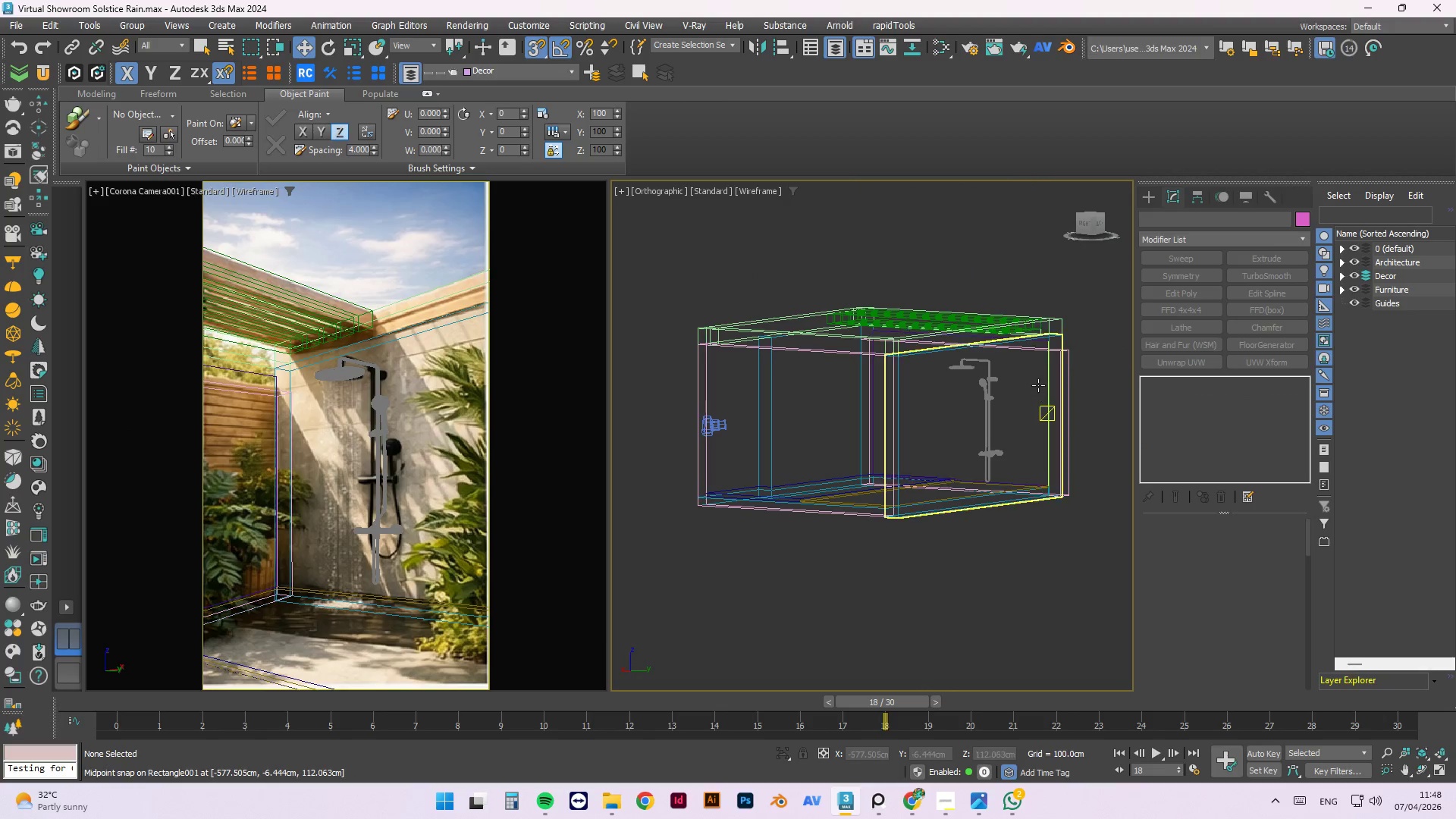 
scroll: coordinate [1056, 290], scroll_direction: up, amount: 4.0
 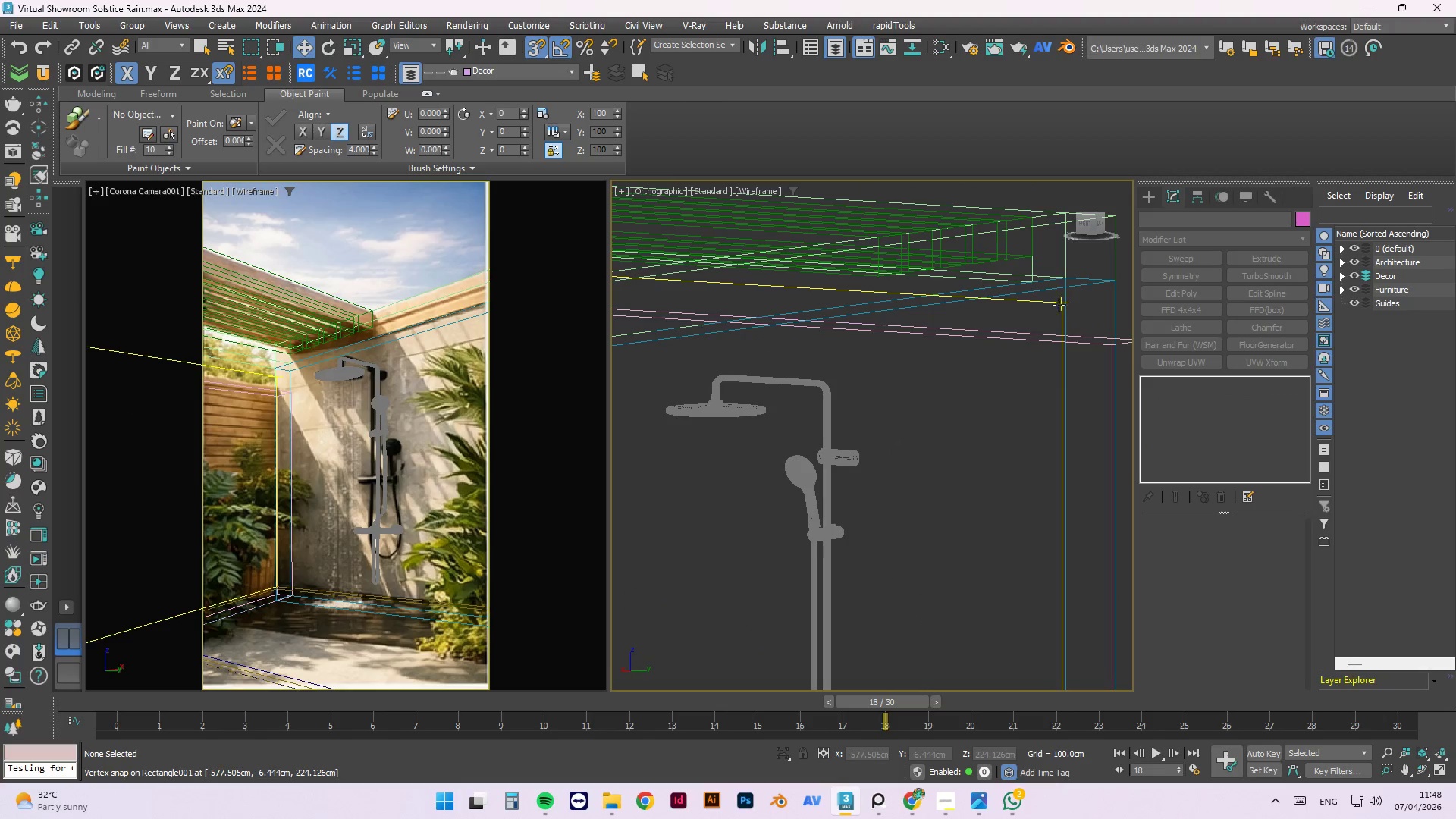 
key(Alt+AltLeft)
 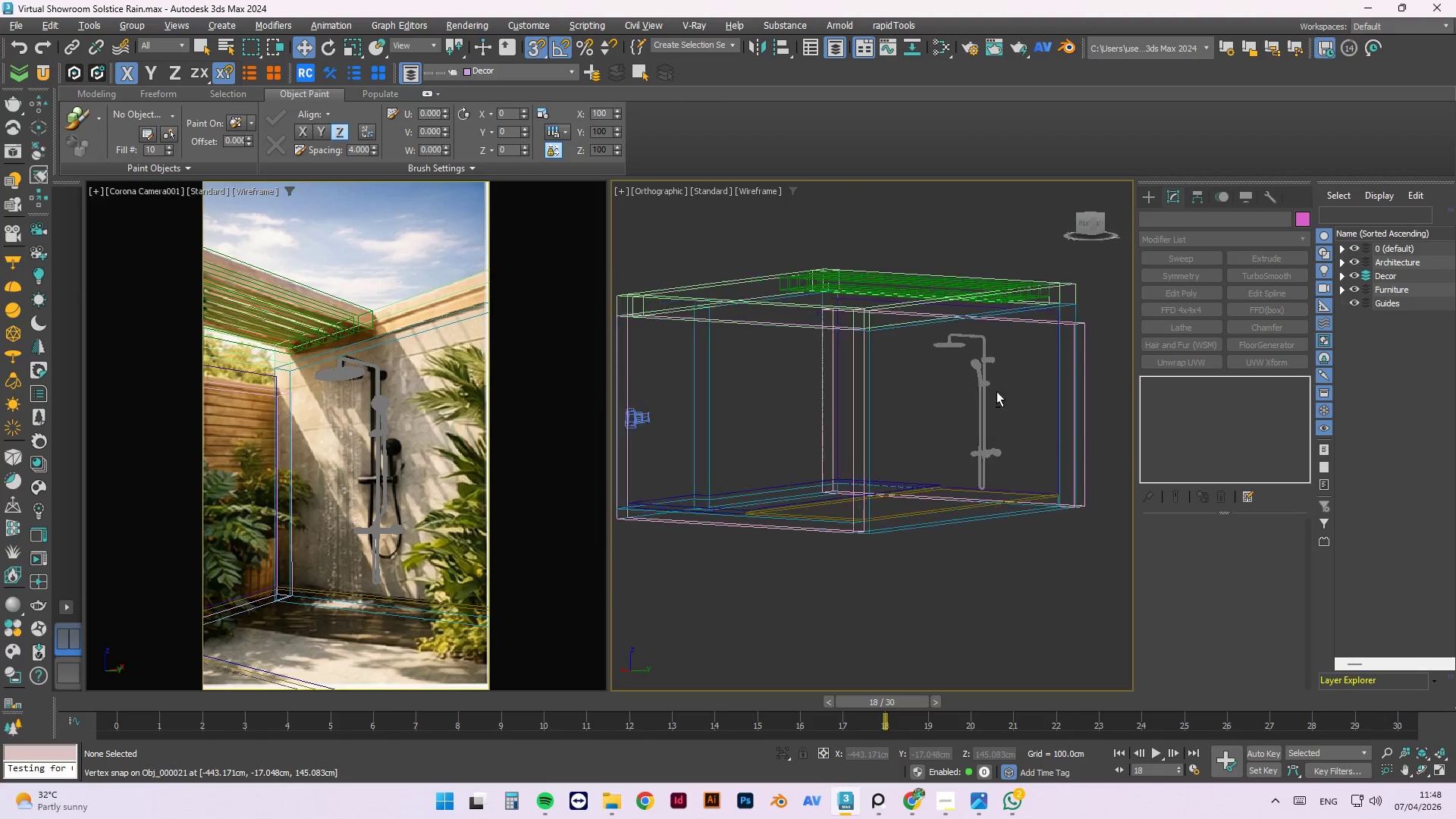 
hold_key(key=AltLeft, duration=0.75)
 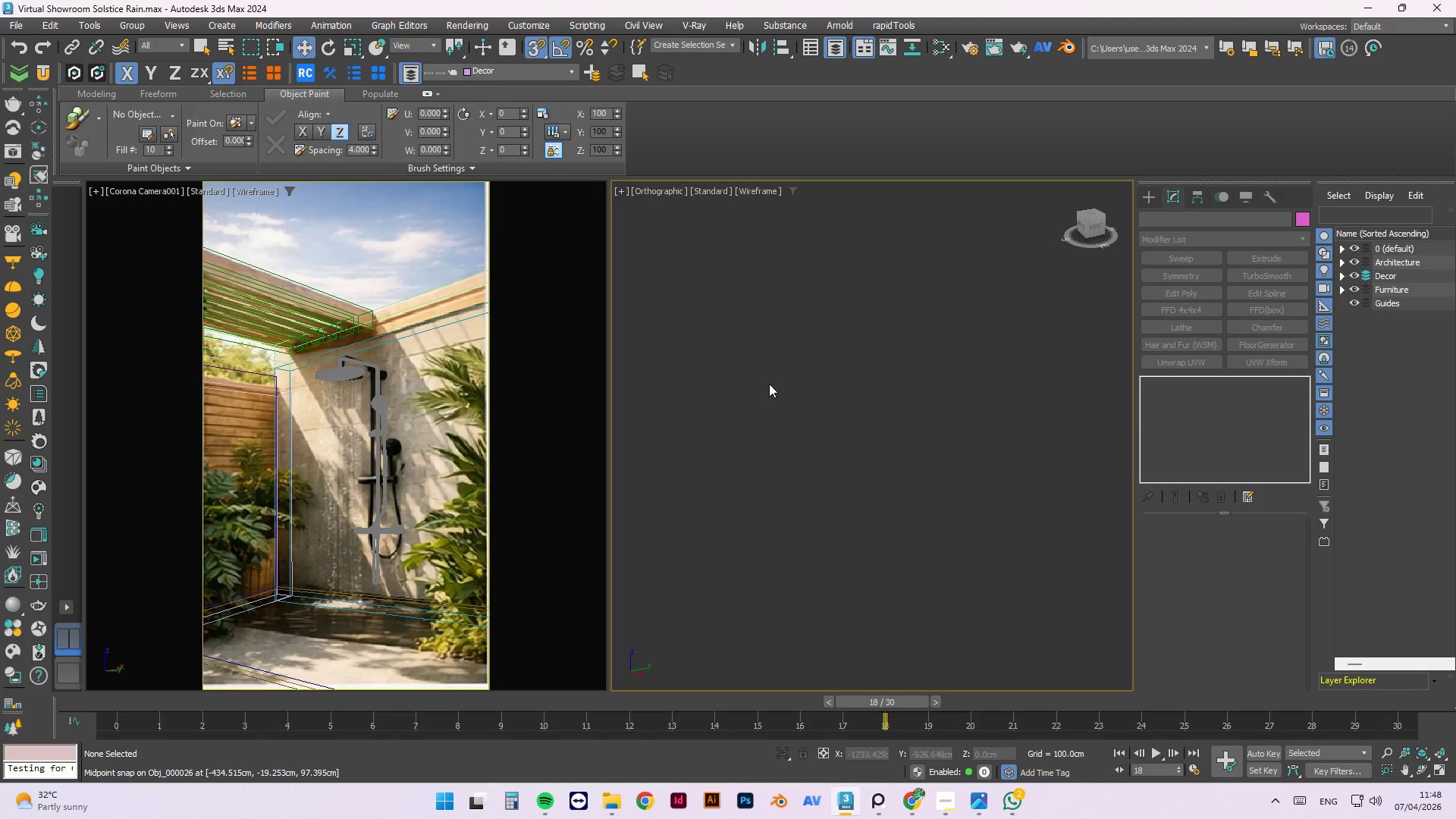 
scroll: coordinate [998, 384], scroll_direction: down, amount: 6.0
 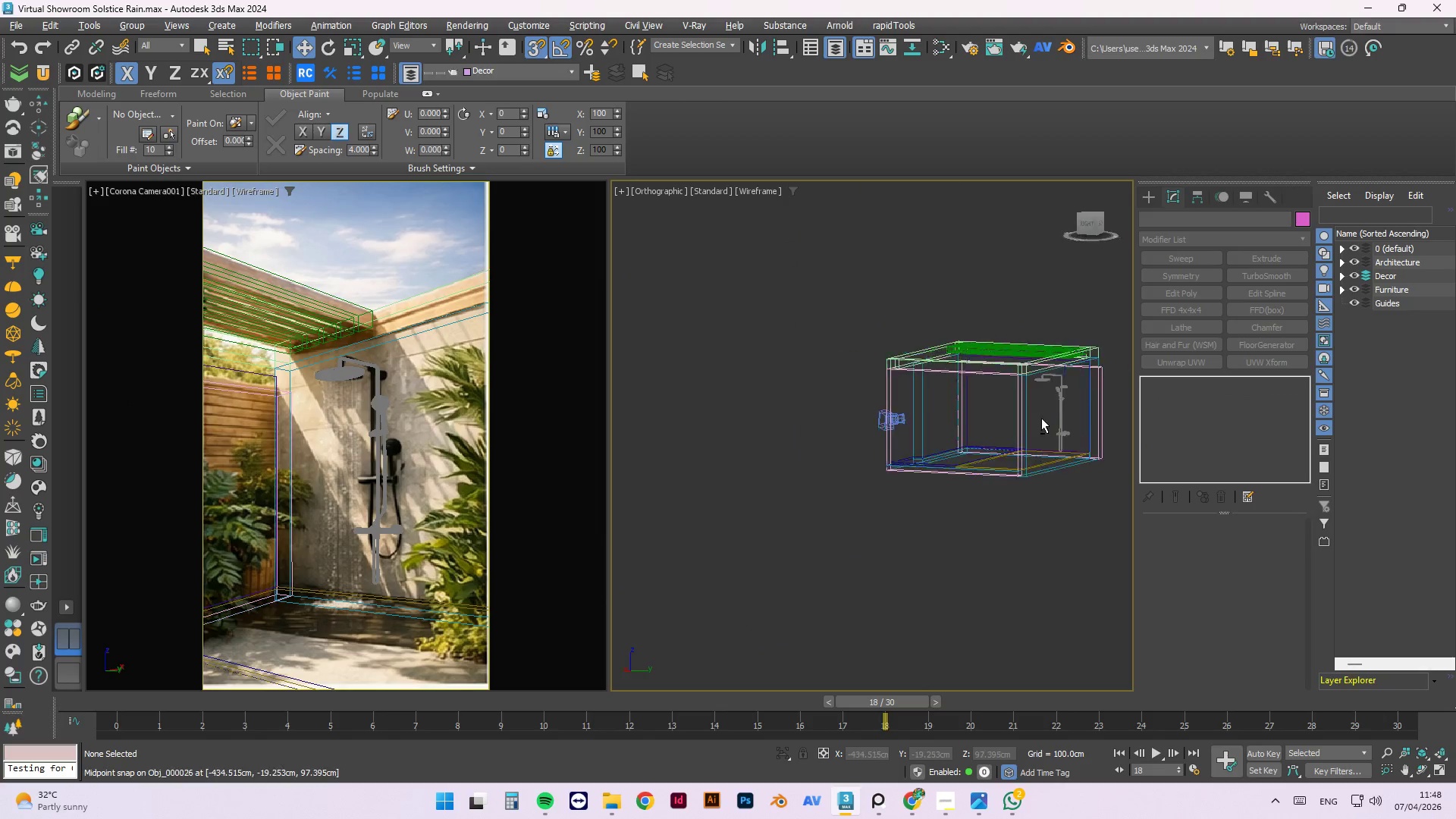 
key(Alt+AltLeft)
 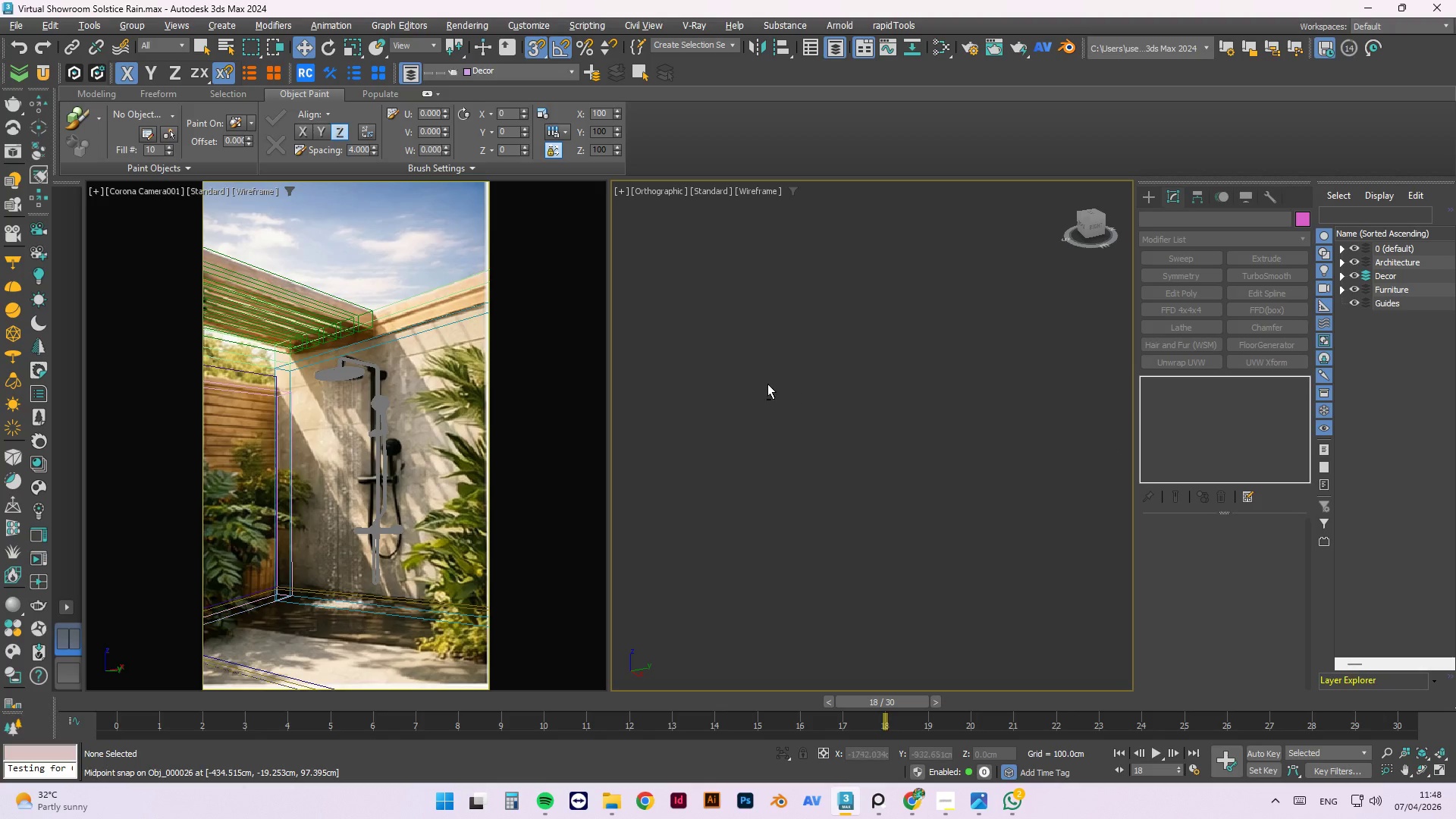 
hold_key(key=AltLeft, duration=0.61)
scroll: coordinate [775, 413], scroll_direction: down, amount: 6.0
 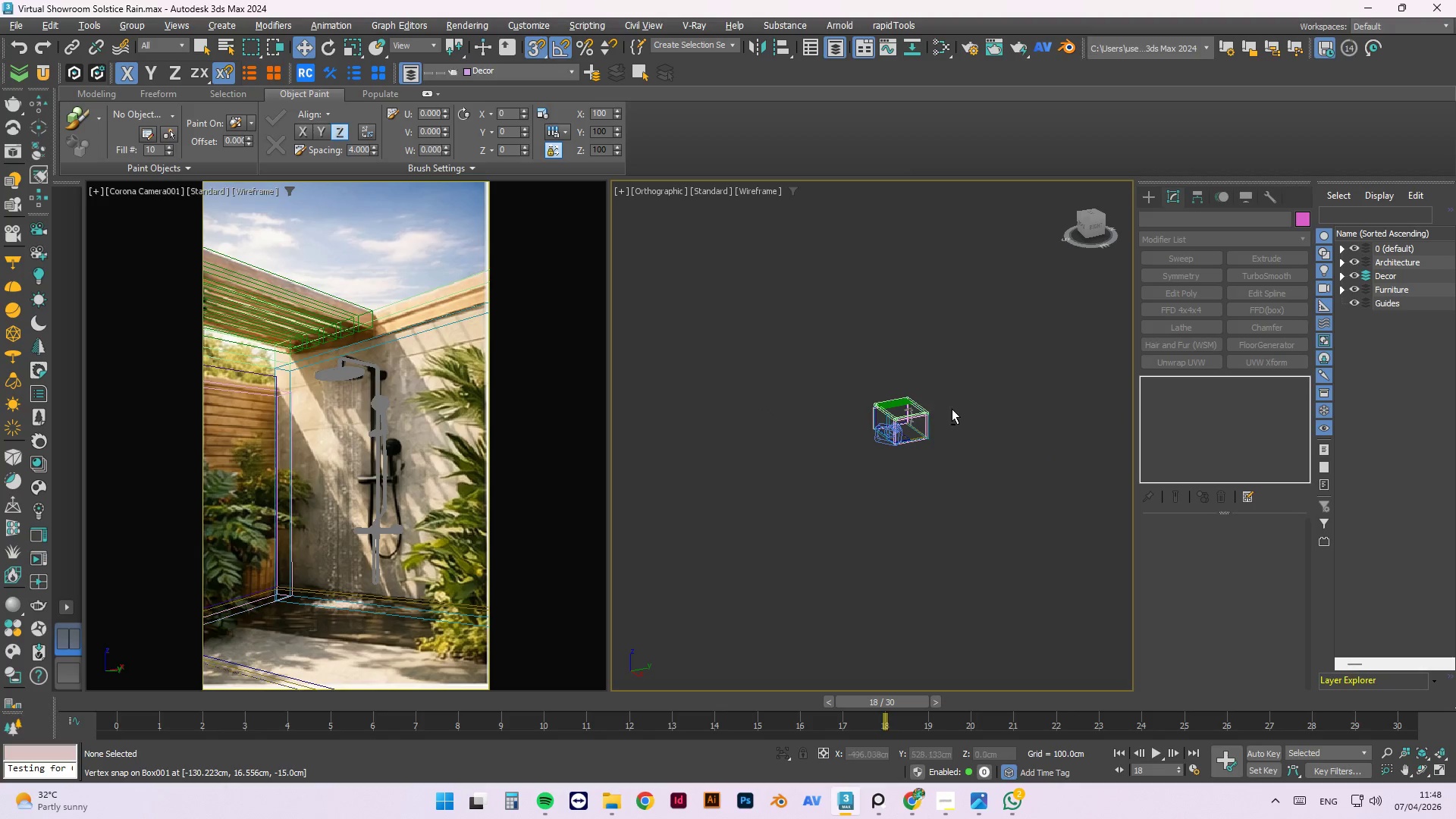 
scroll: coordinate [875, 444], scroll_direction: up, amount: 12.0
 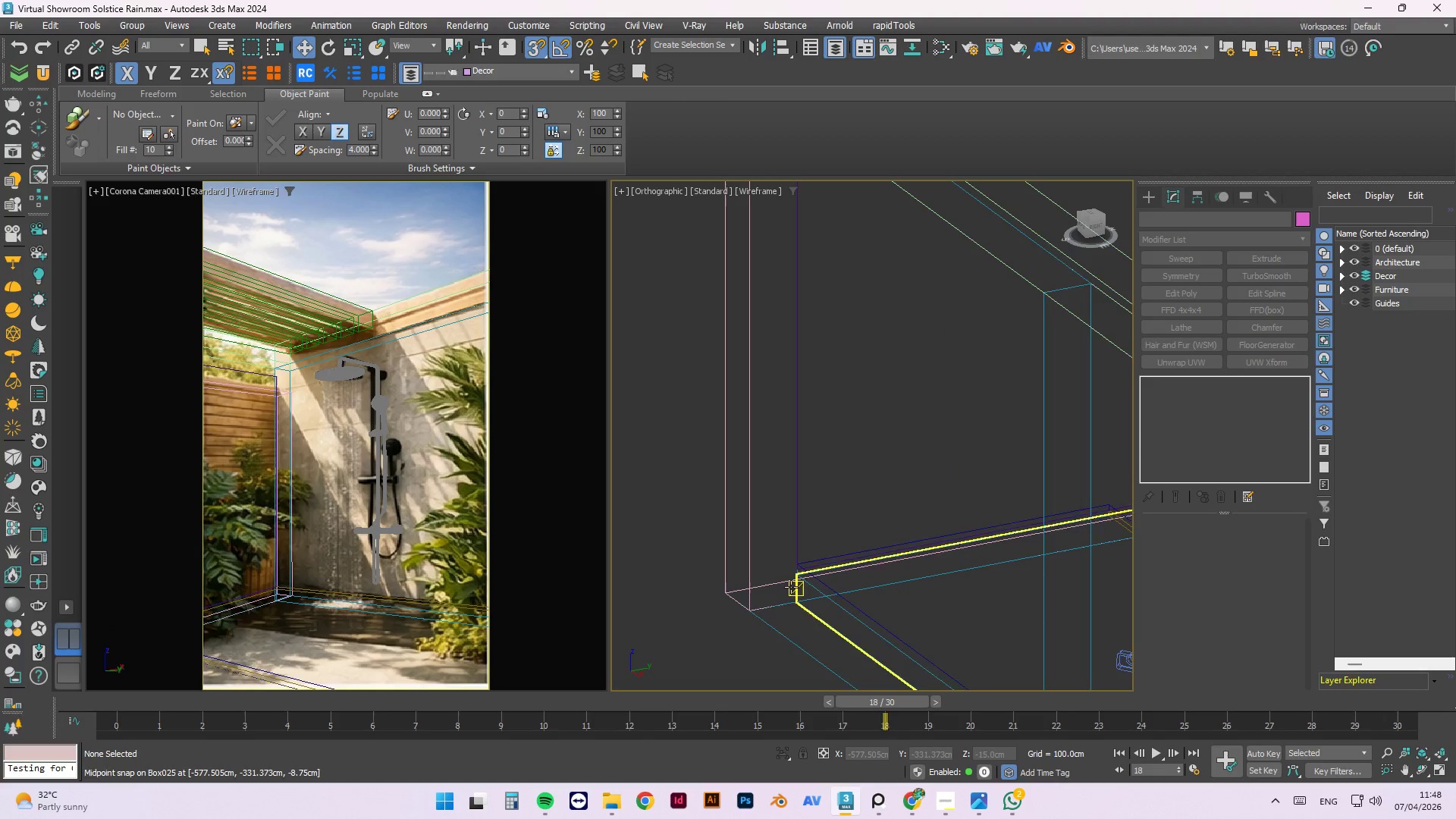 
left_click([802, 519])
 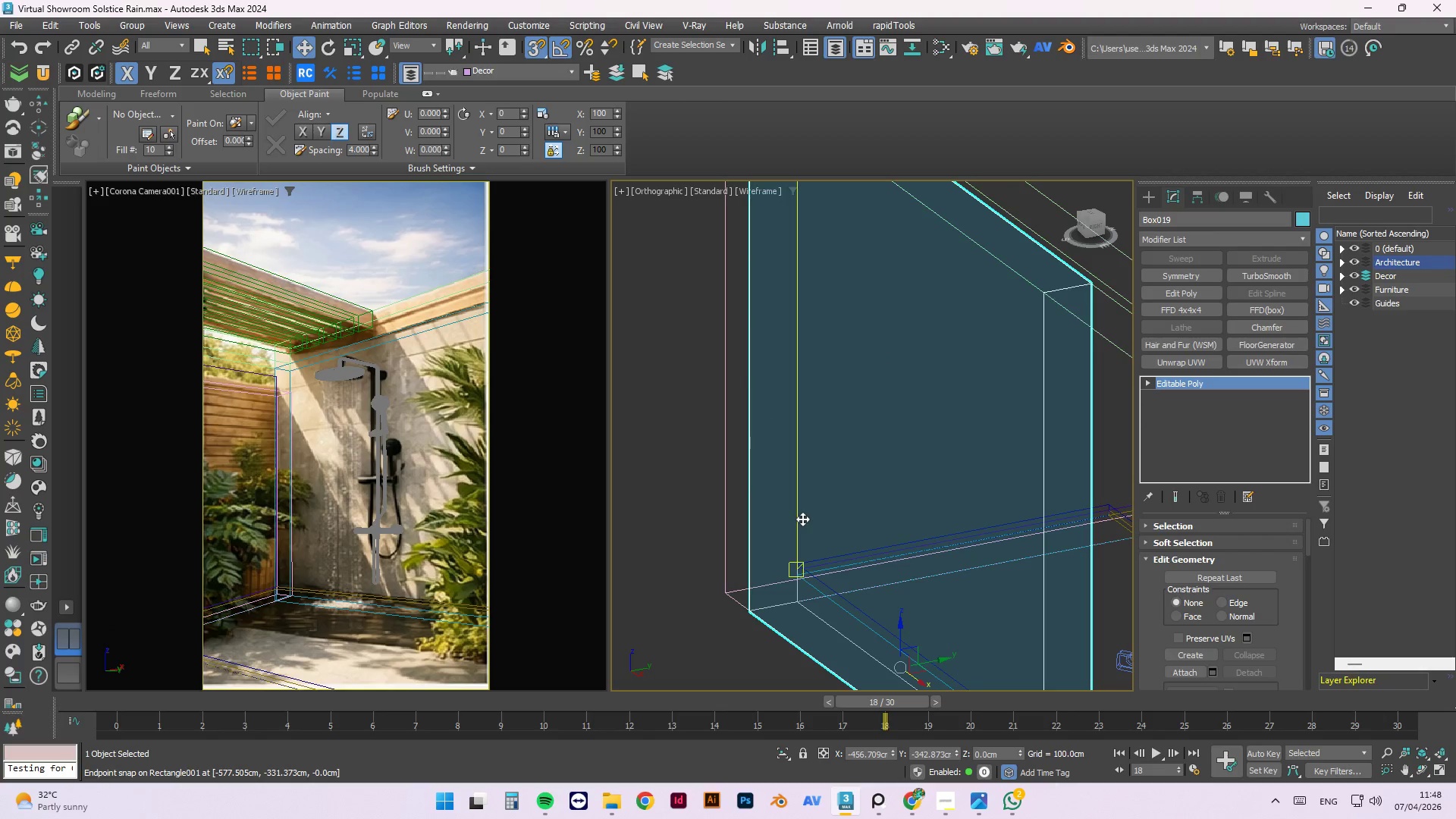 
key(Tab)
 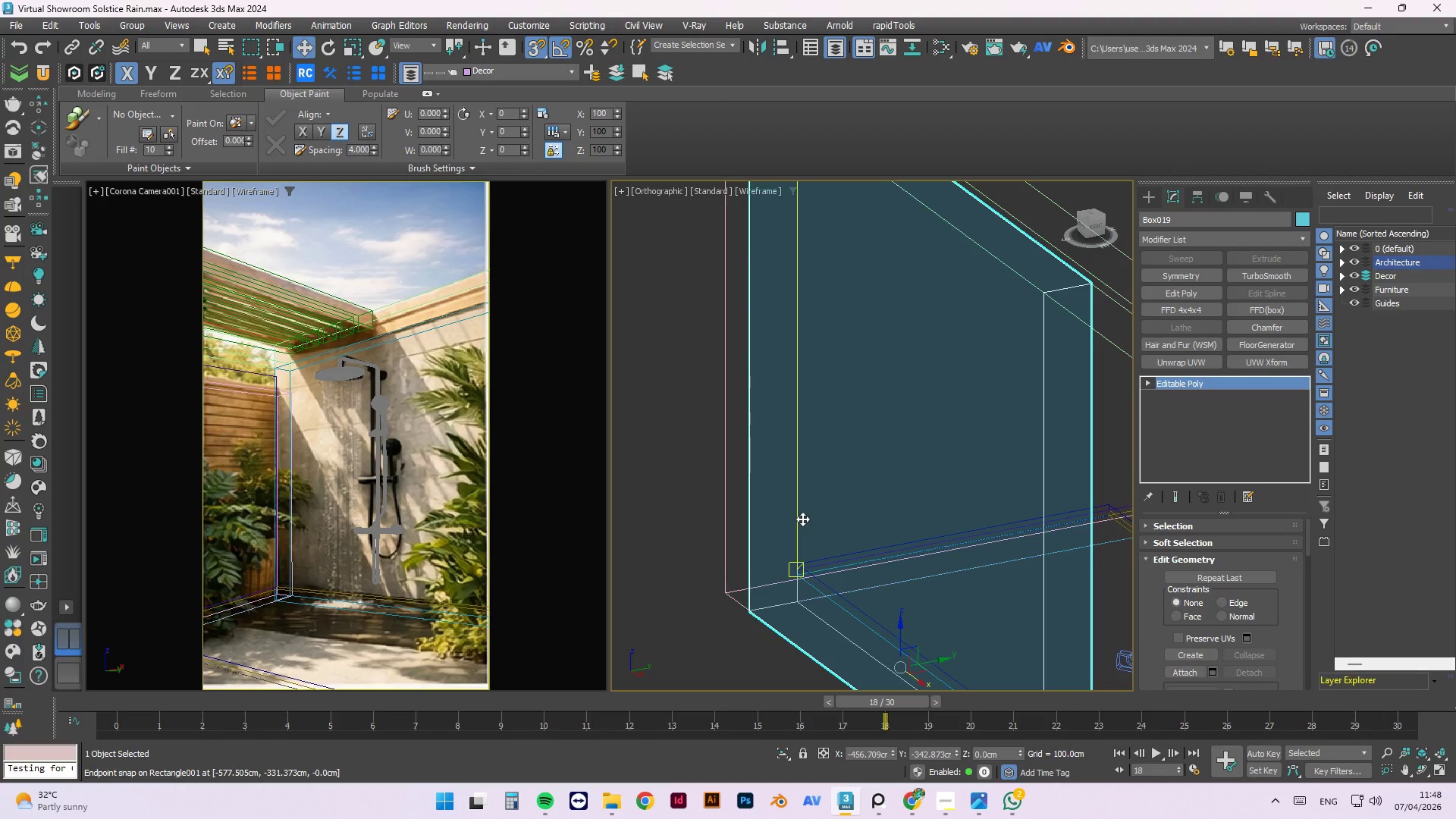 
key(Tab)
 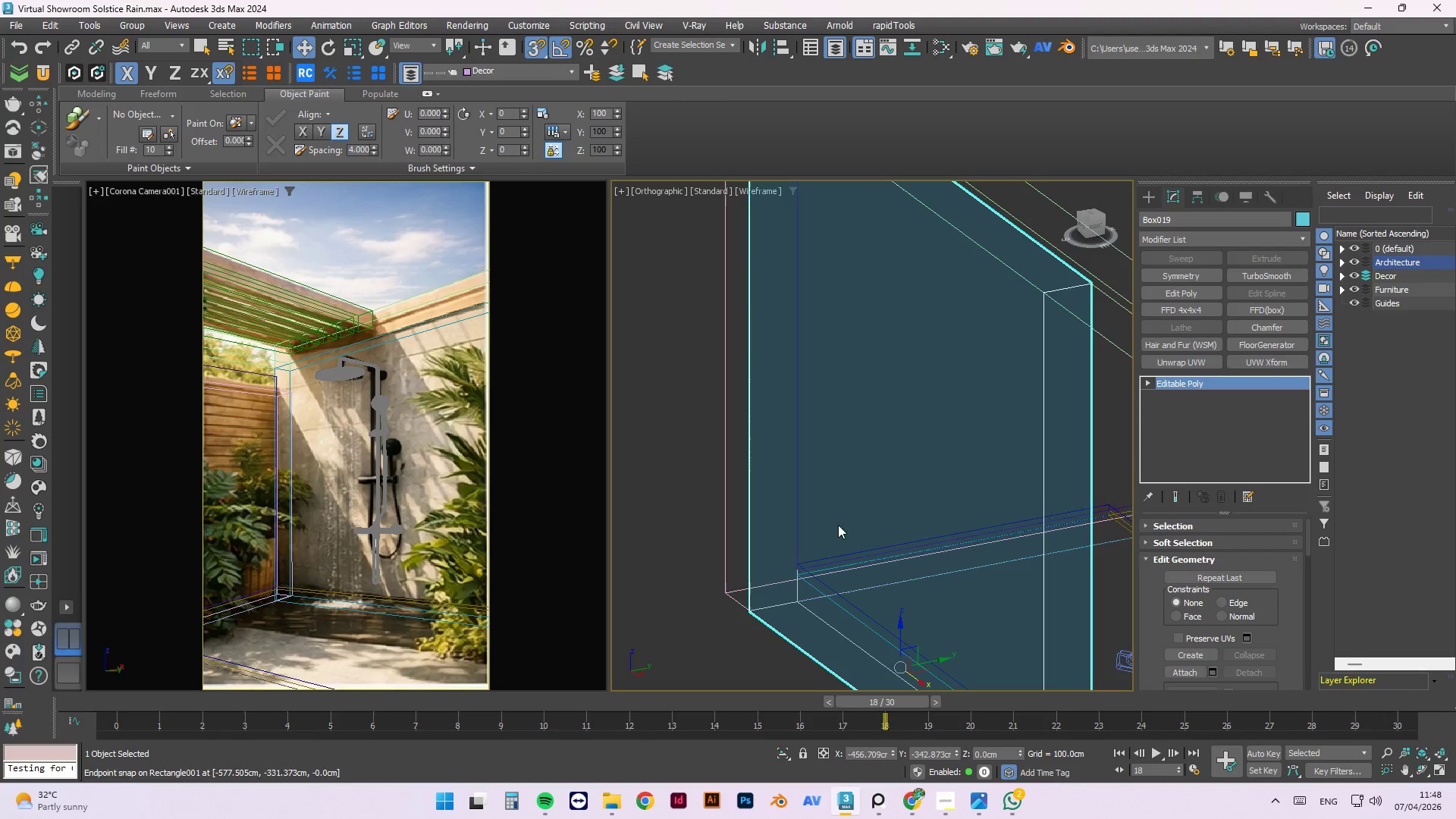 
key(Tab)
 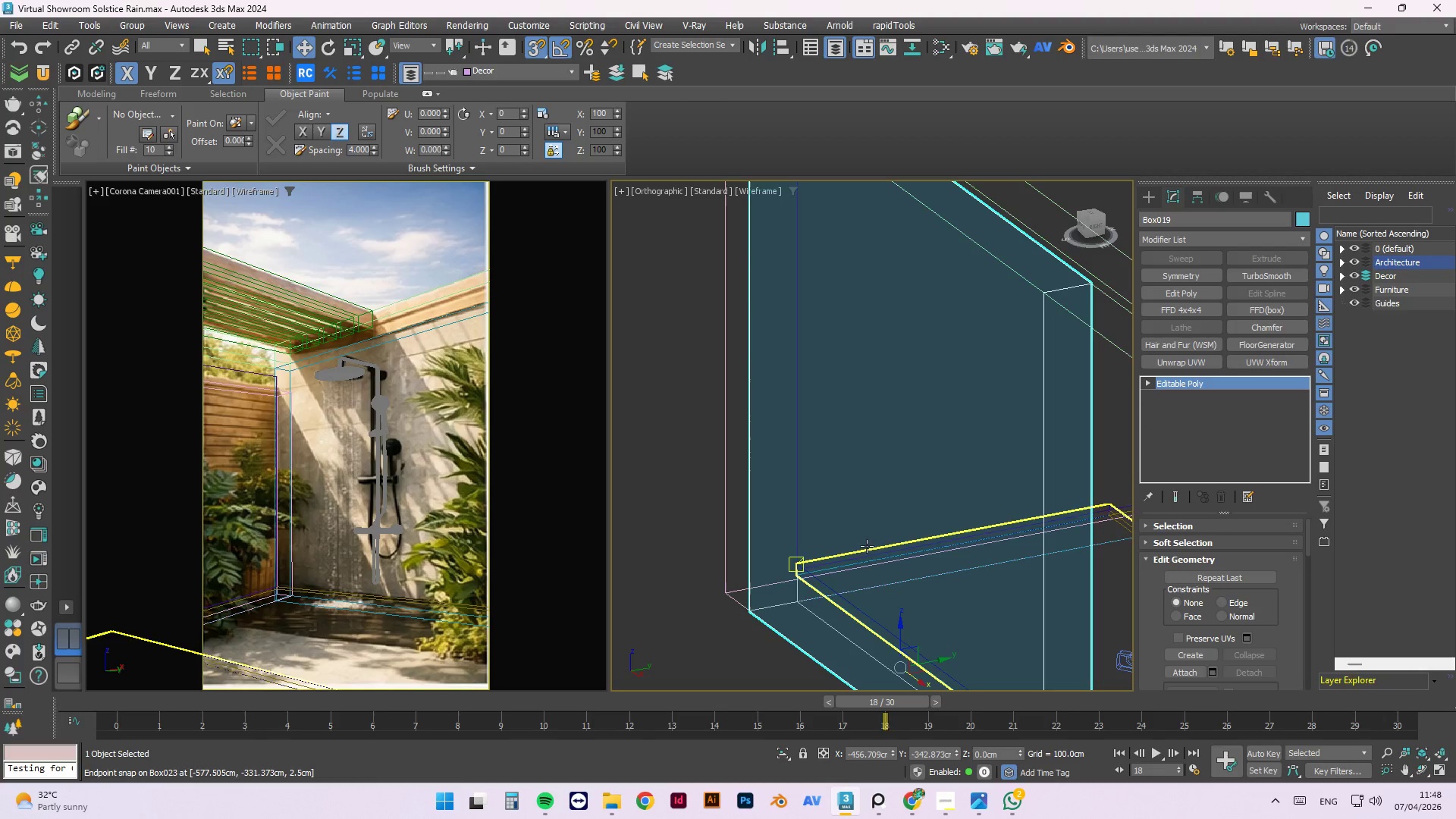 
key(Tab)
 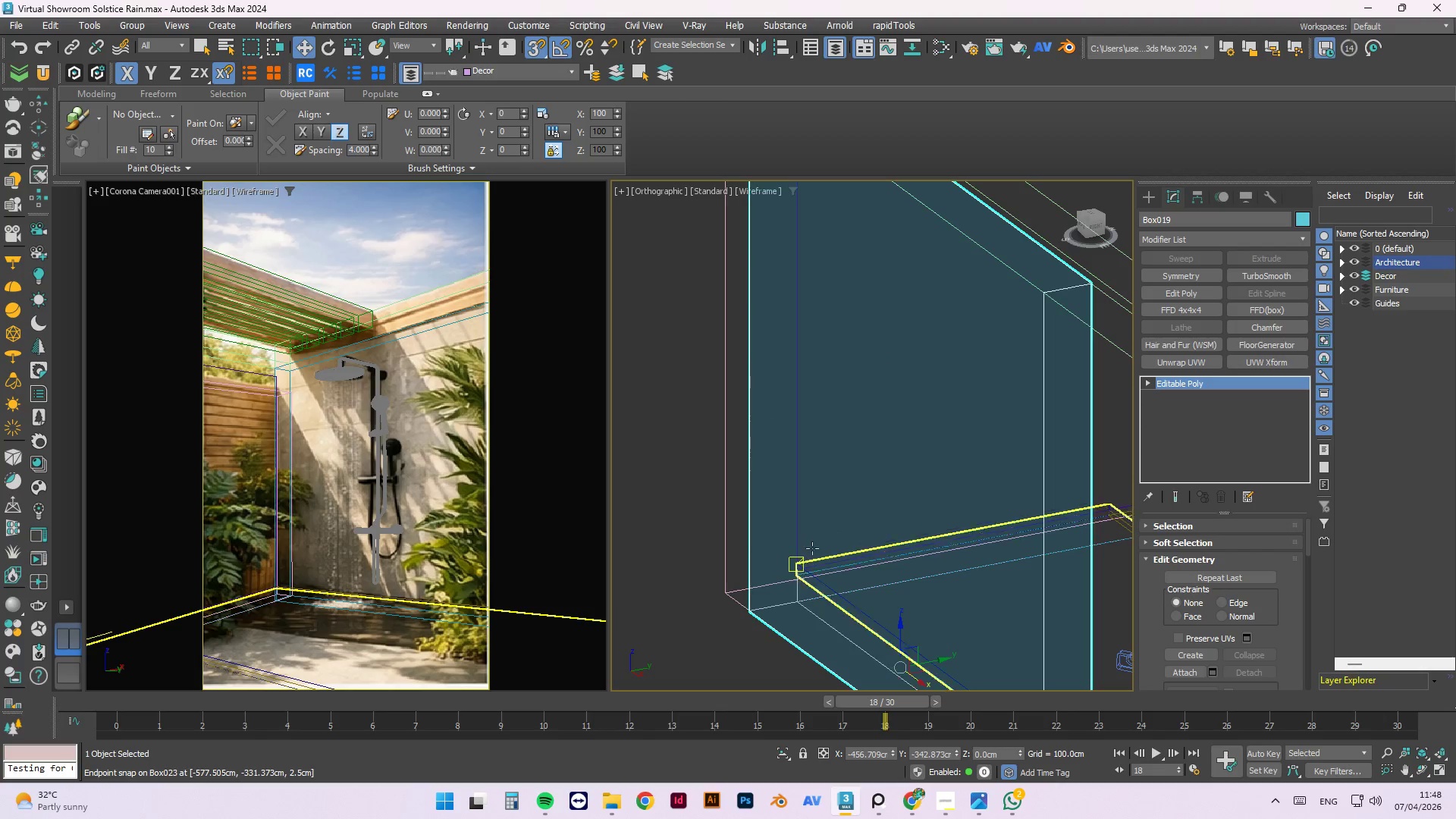 
hold_key(key=AltLeft, duration=0.67)
 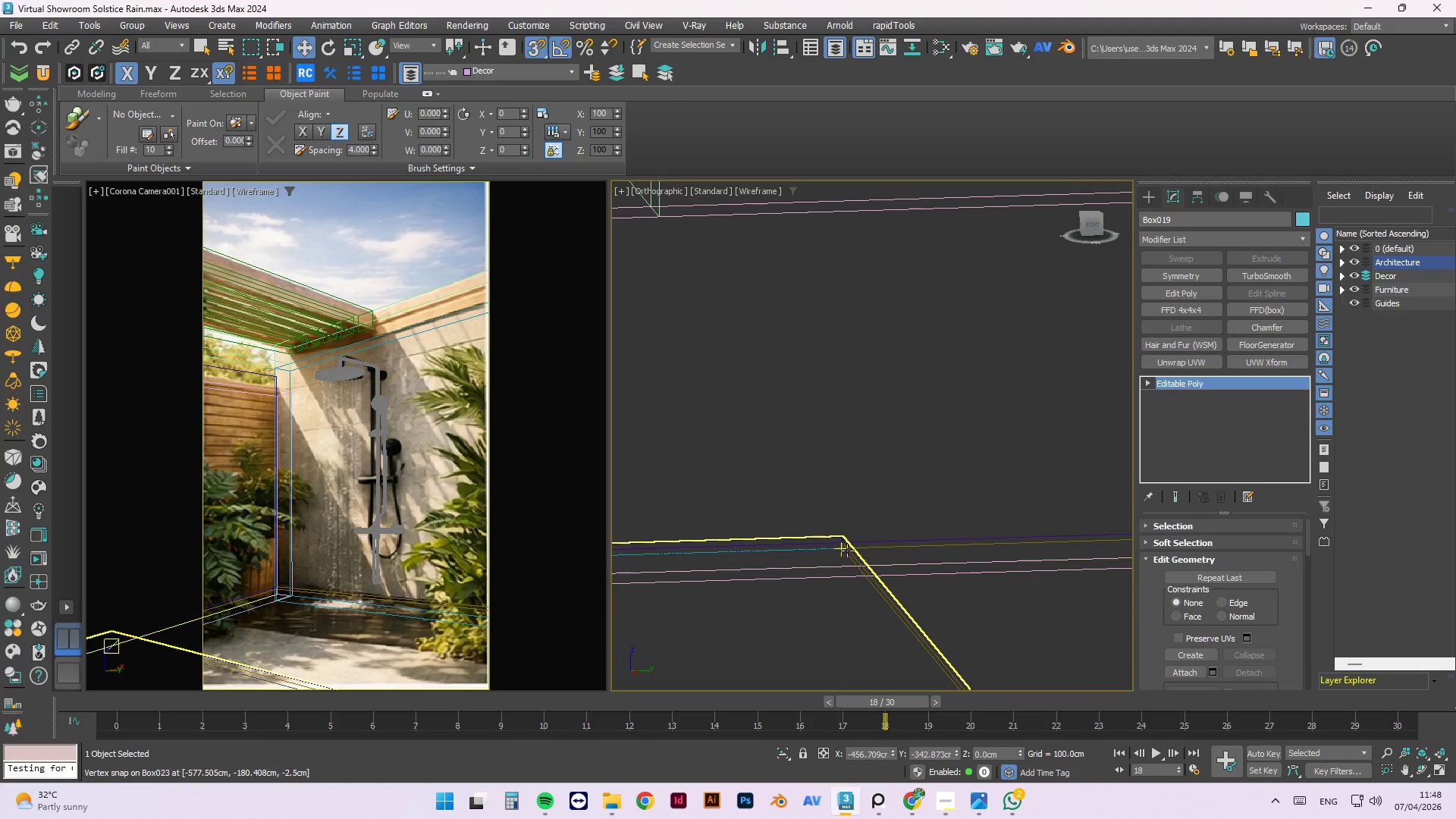 
scroll: coordinate [717, 535], scroll_direction: down, amount: 4.0
 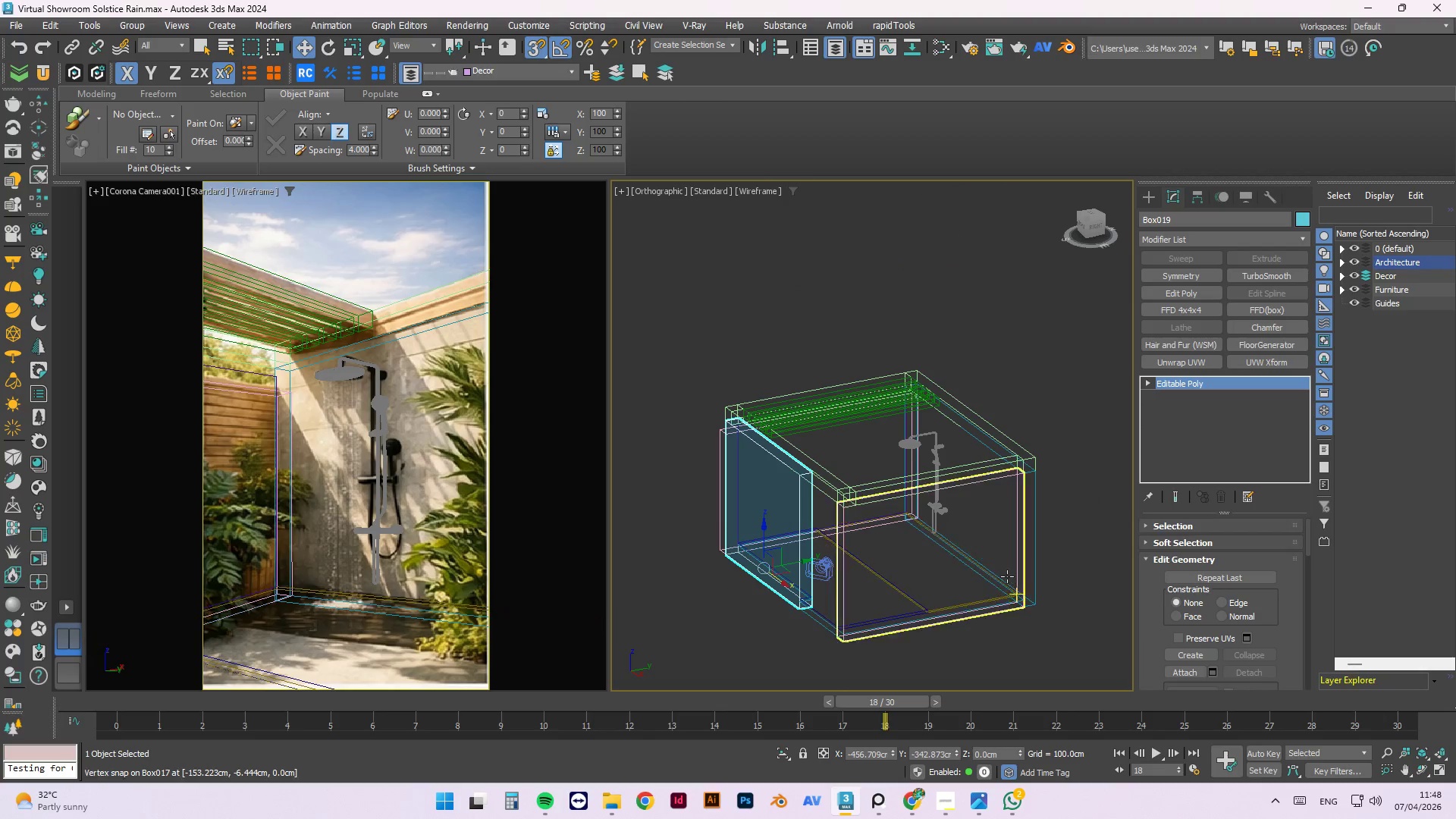 
hold_key(key=AltLeft, duration=2.2)
scroll: coordinate [846, 548], scroll_direction: up, amount: 6.0
 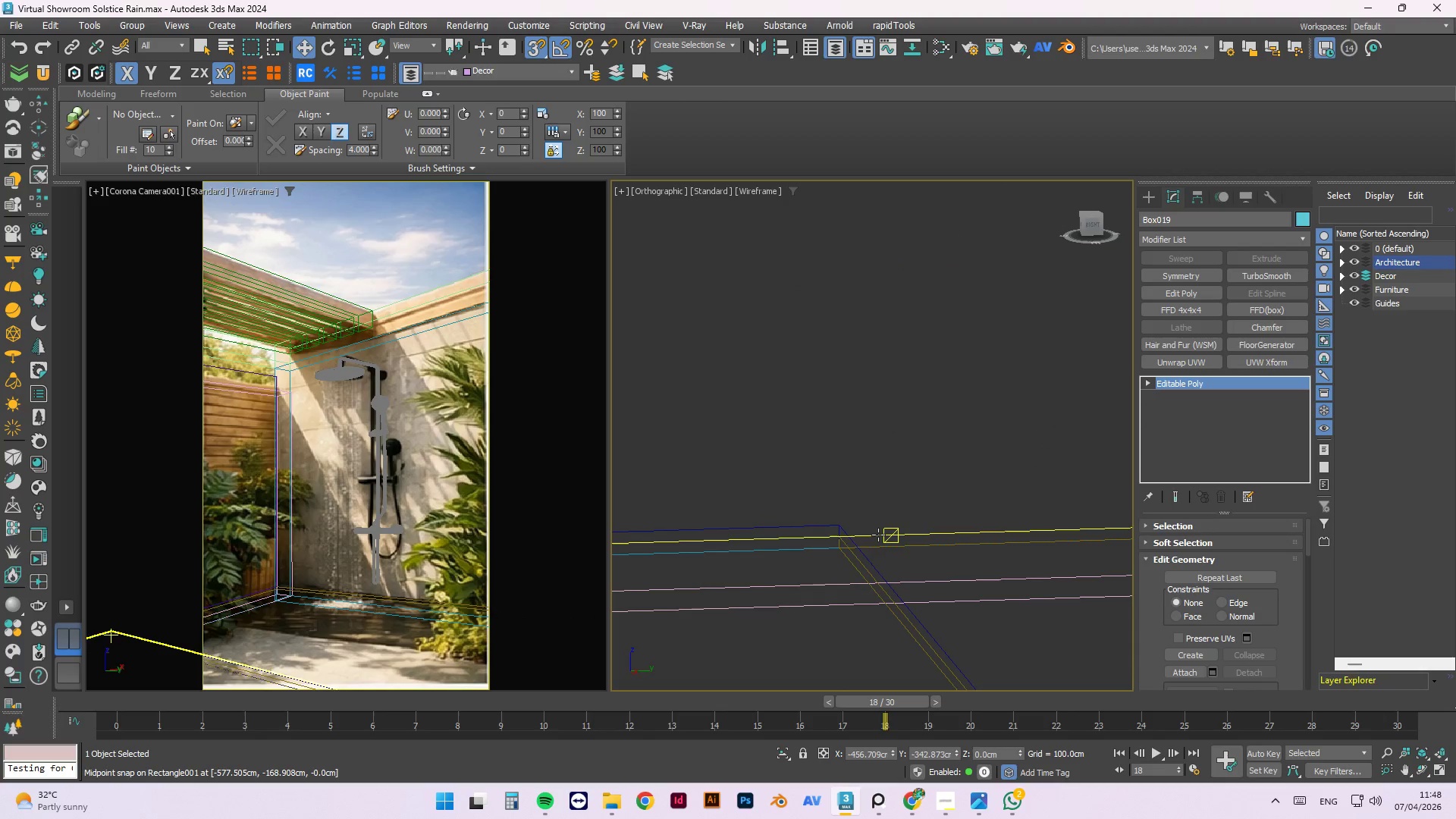 
left_click([879, 535])
 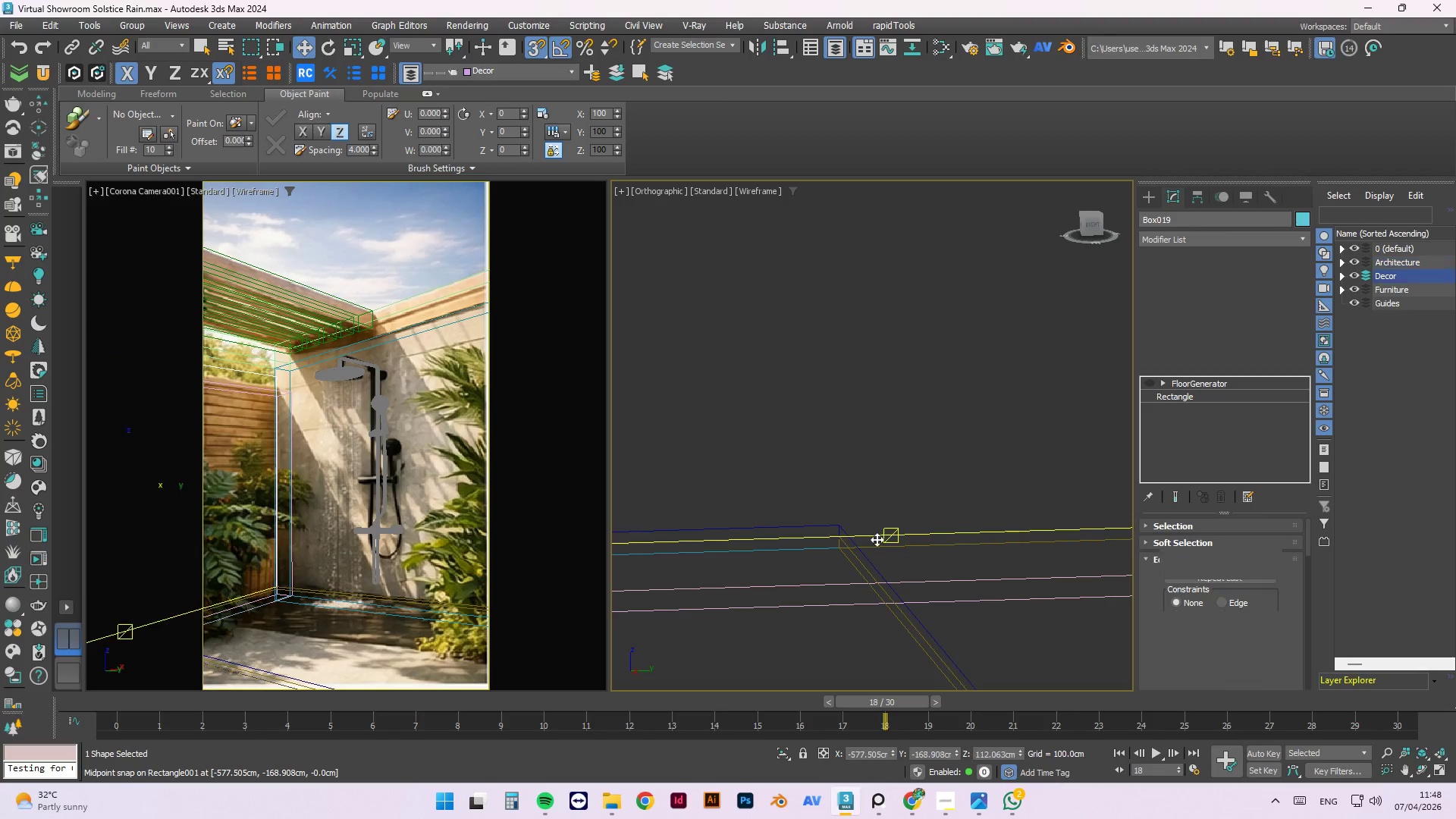 
hold_key(key=AltLeft, duration=1.5)
 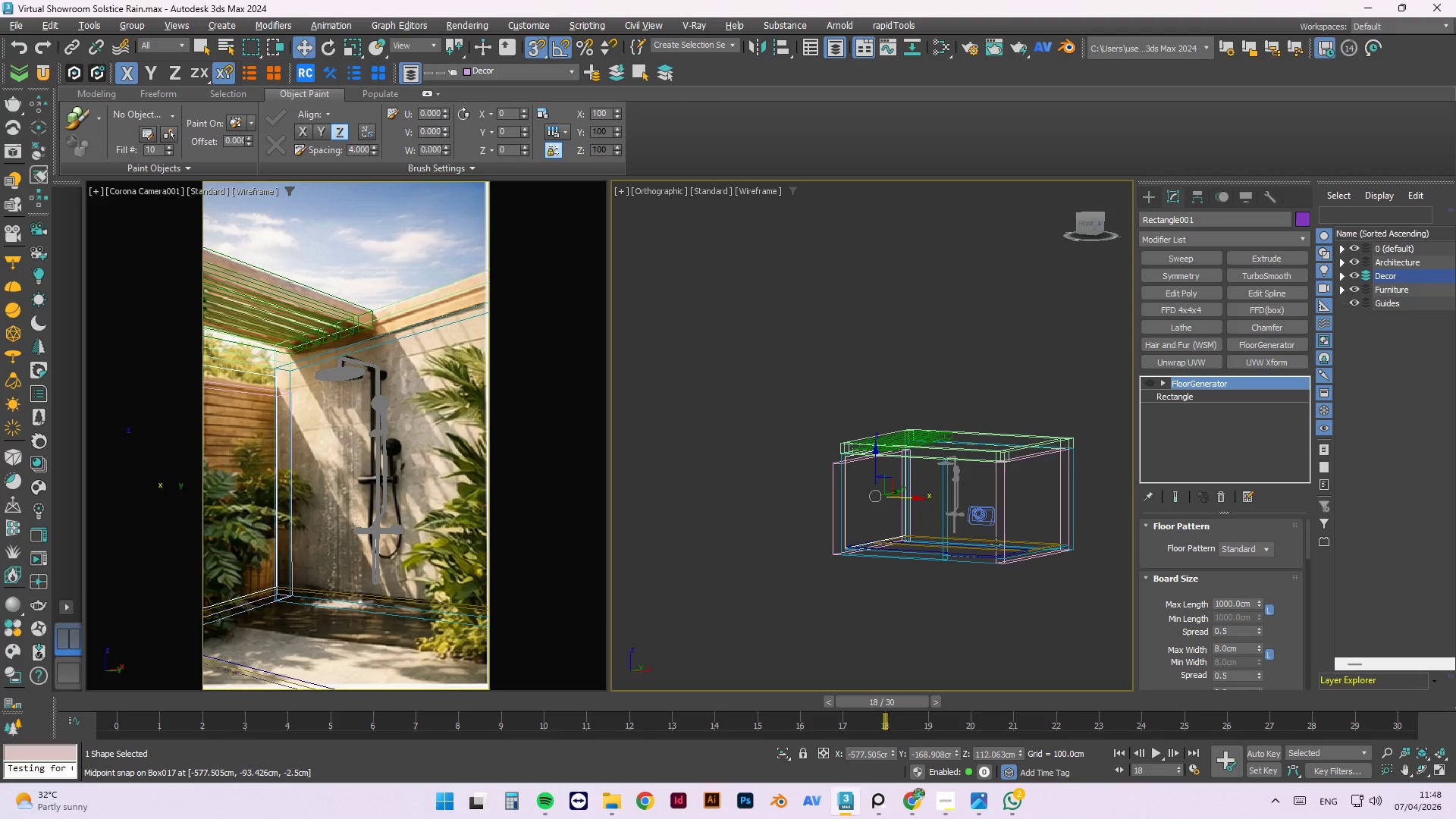 
scroll: coordinate [875, 541], scroll_direction: down, amount: 7.0
 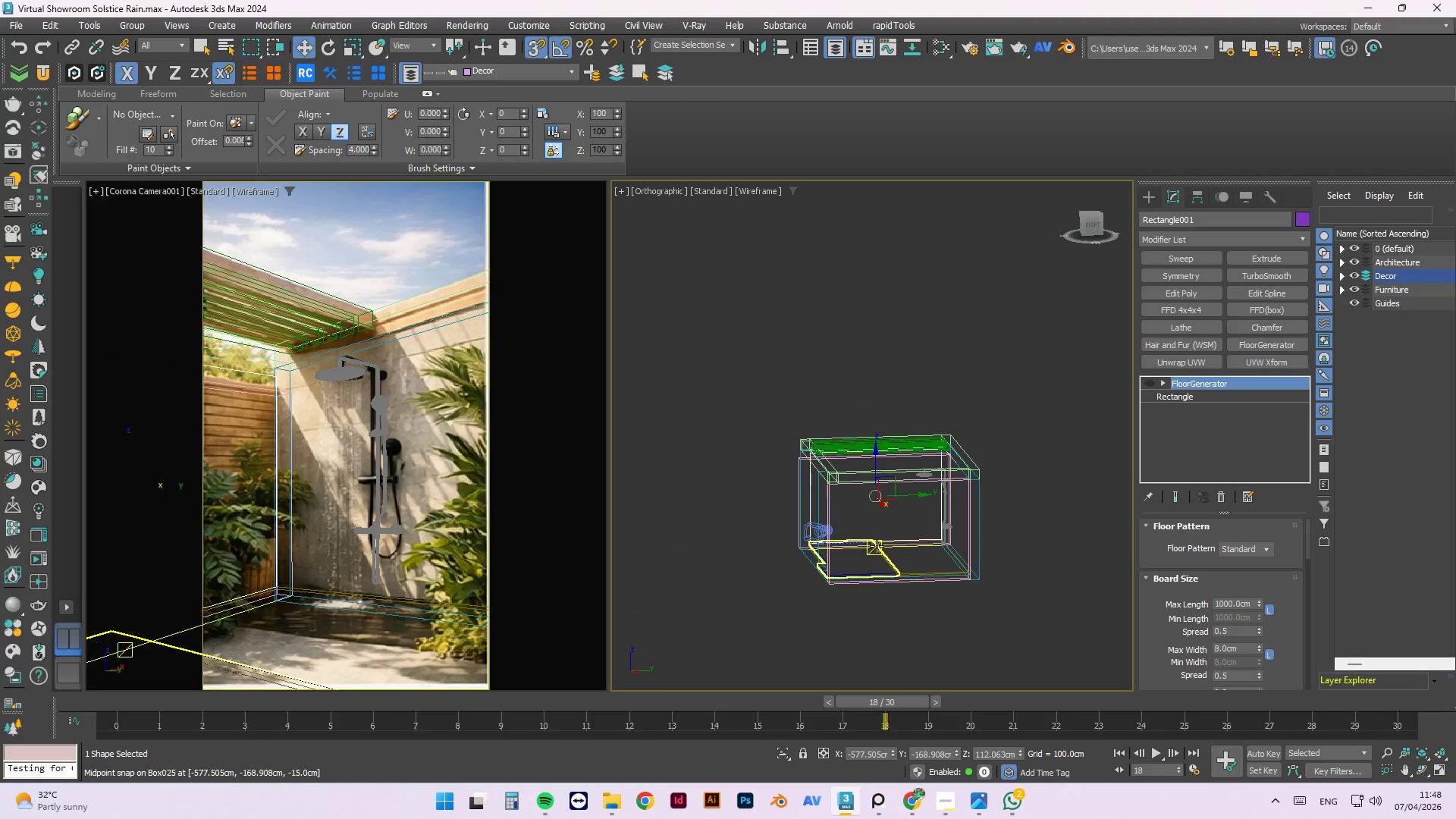 
hold_key(key=AltLeft, duration=0.59)
 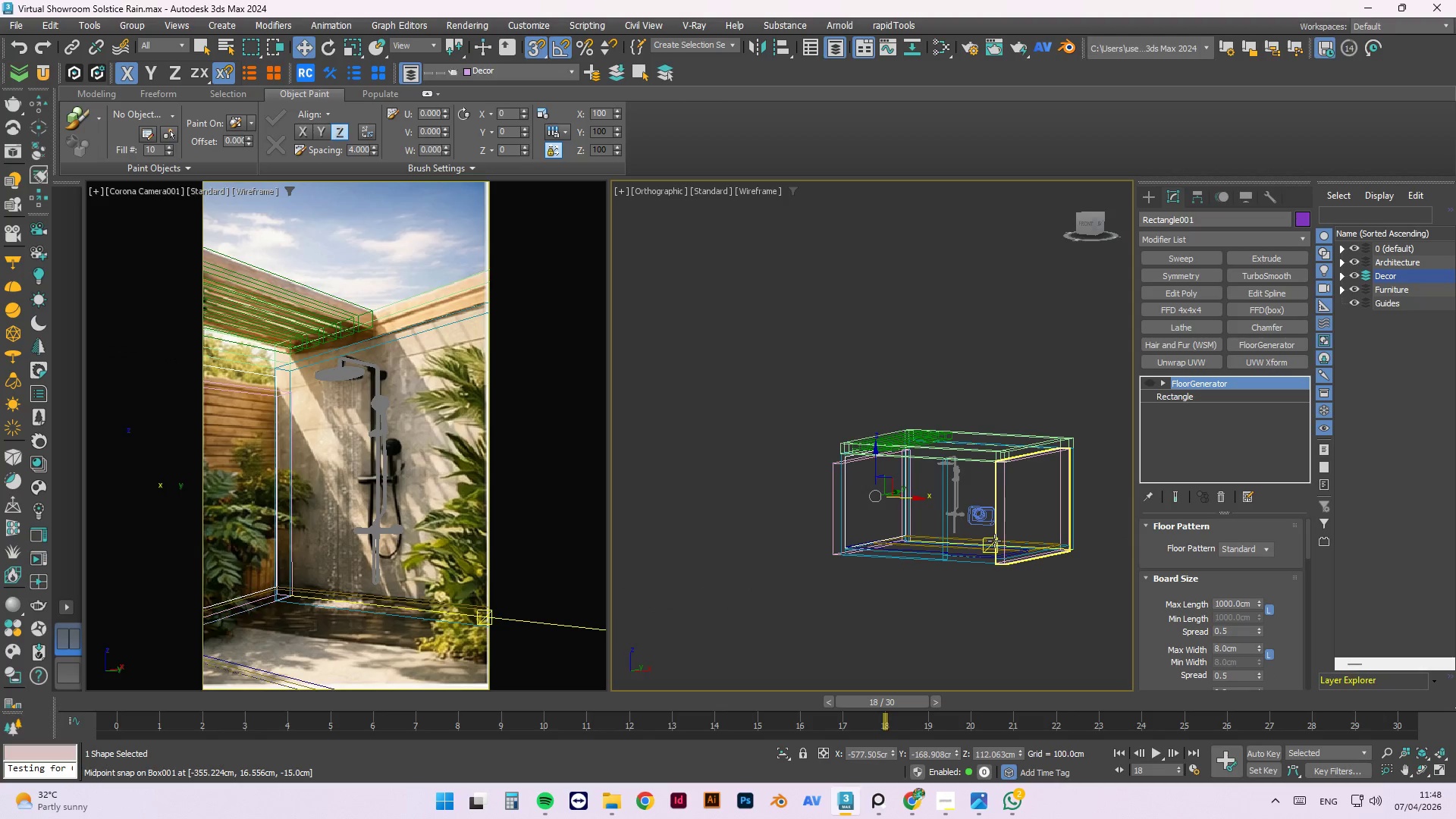 
key(F)
 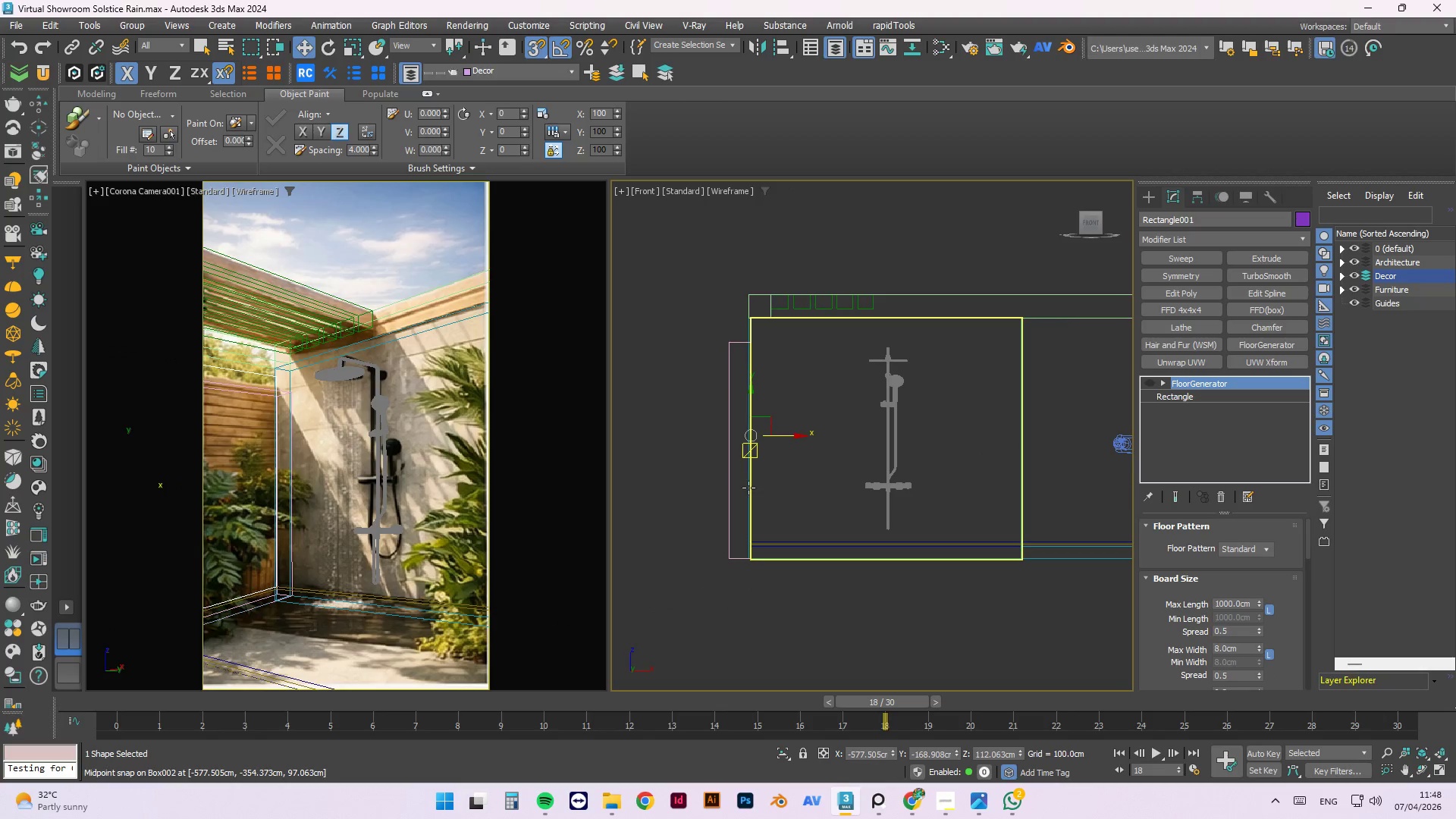 
scroll: coordinate [752, 565], scroll_direction: up, amount: 3.0
 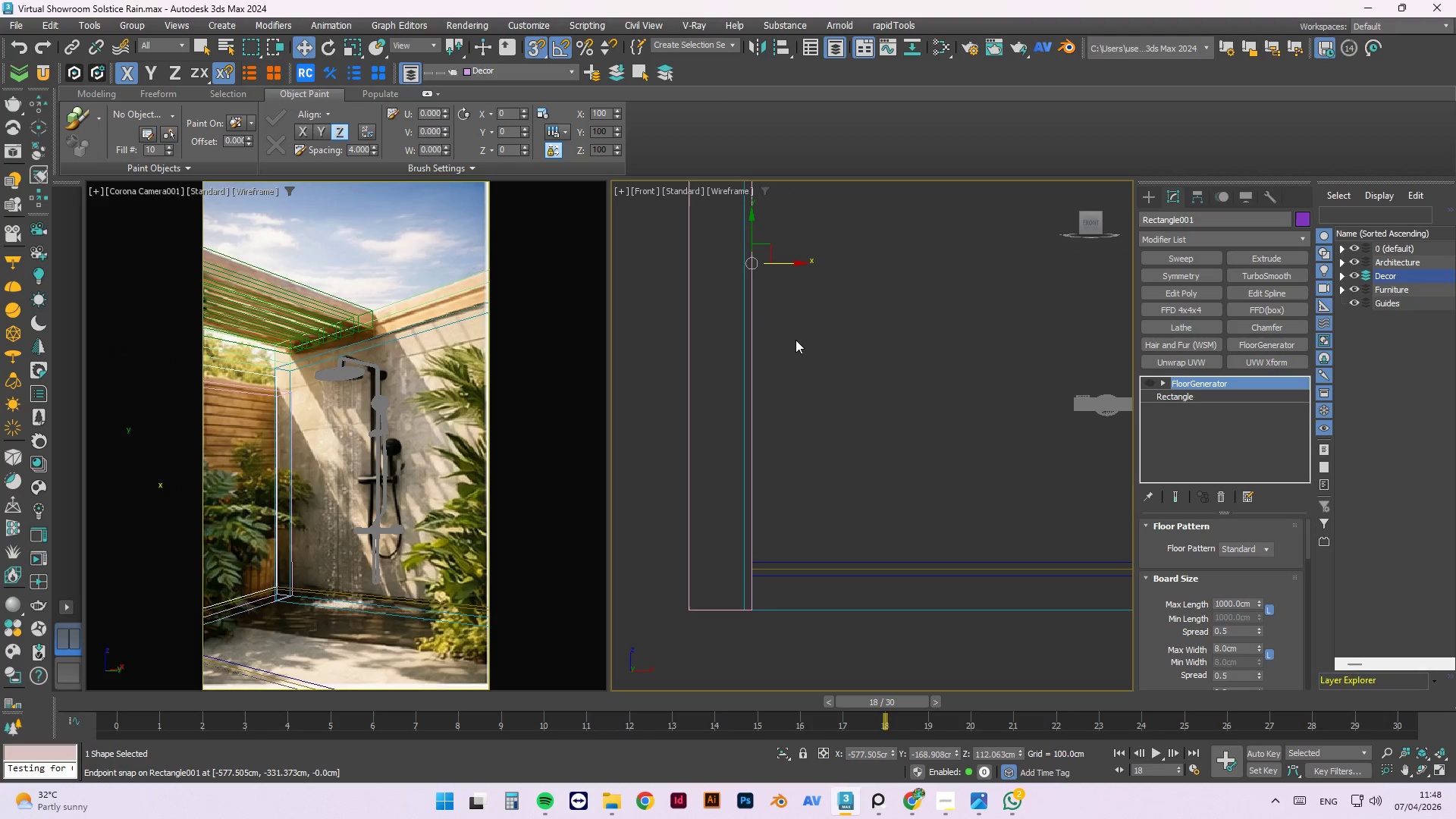 
key(L)
 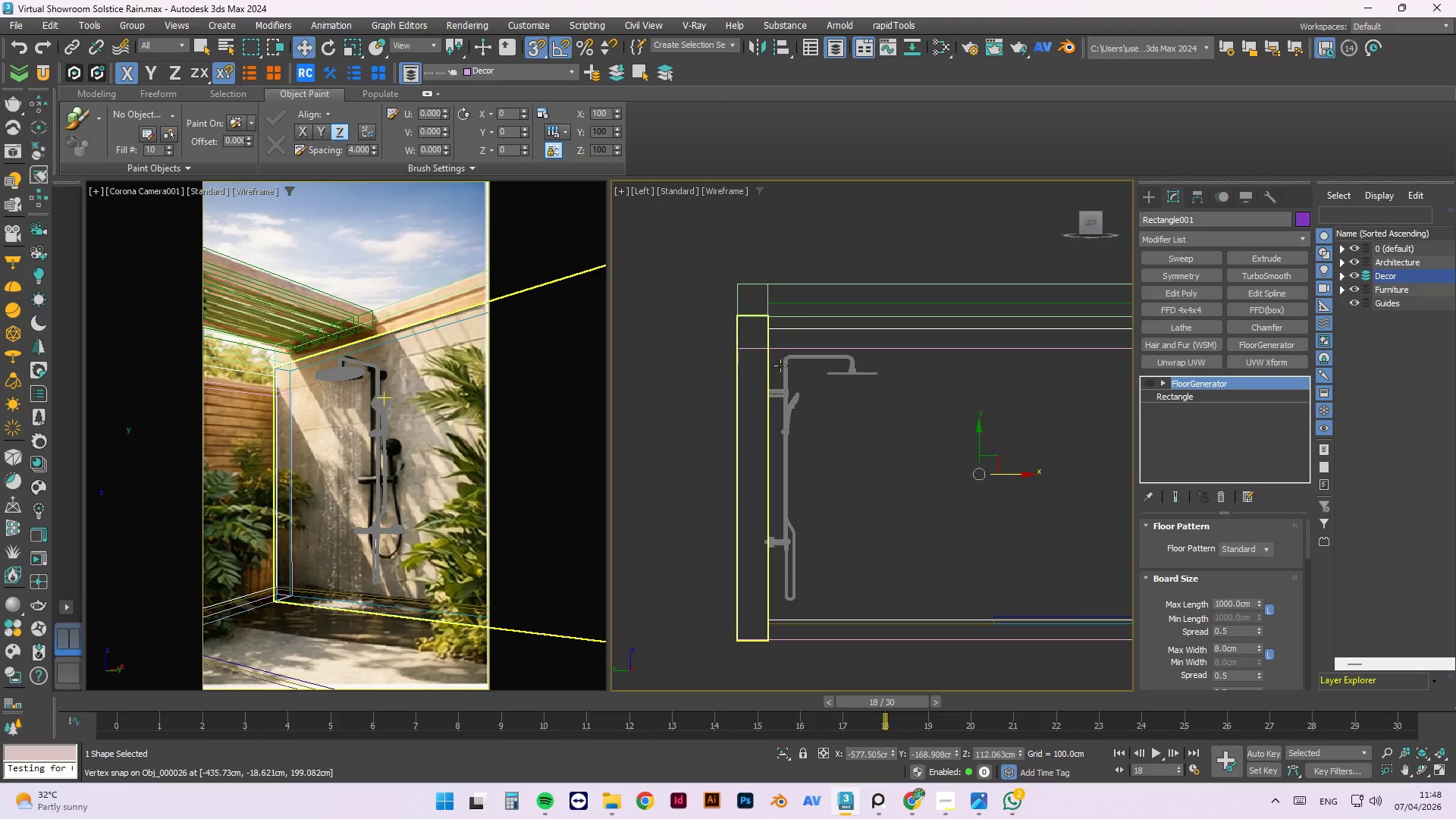 
scroll: coordinate [788, 362], scroll_direction: down, amount: 2.0
 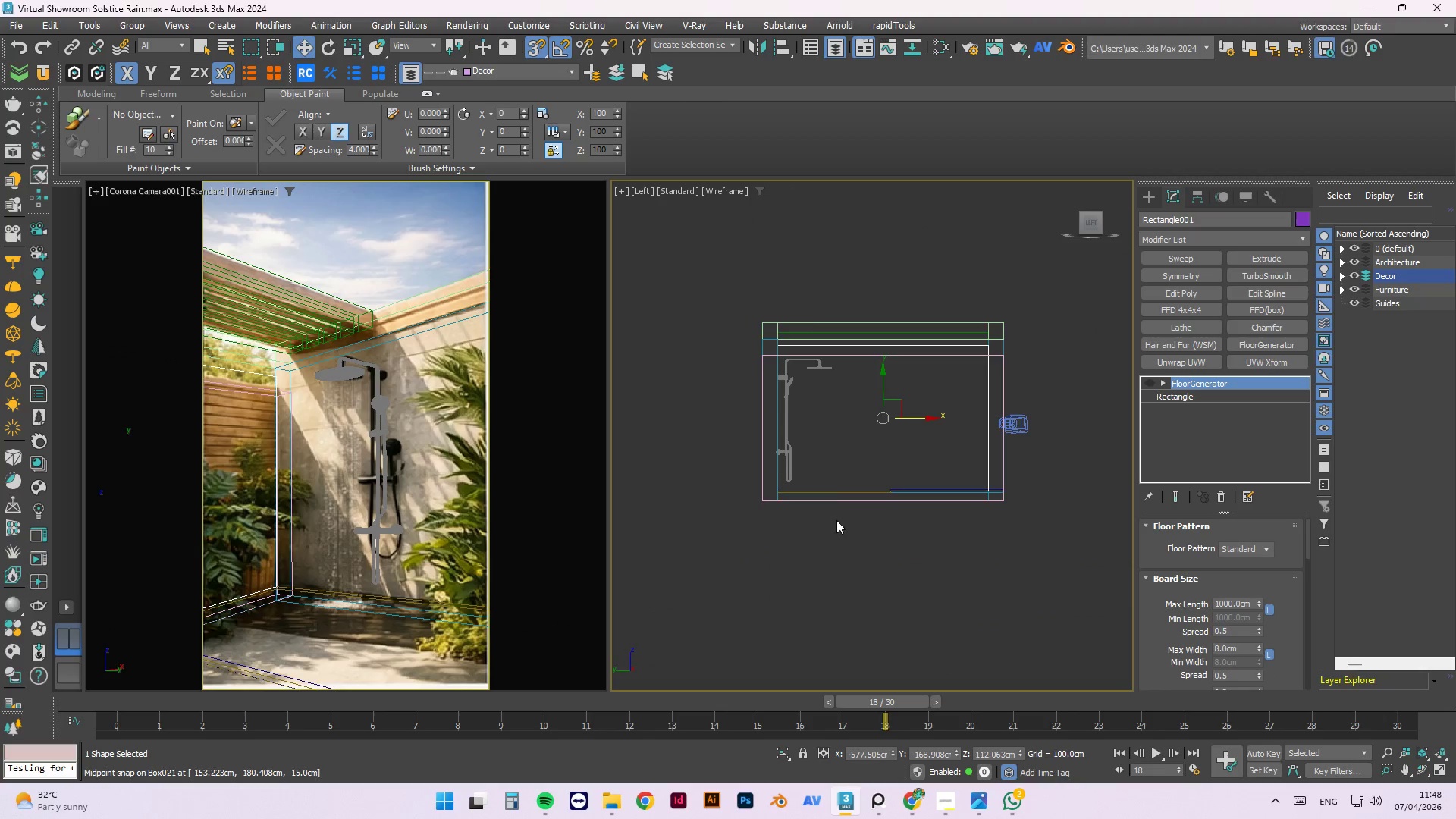 
scroll: coordinate [876, 483], scroll_direction: up, amount: 5.0
 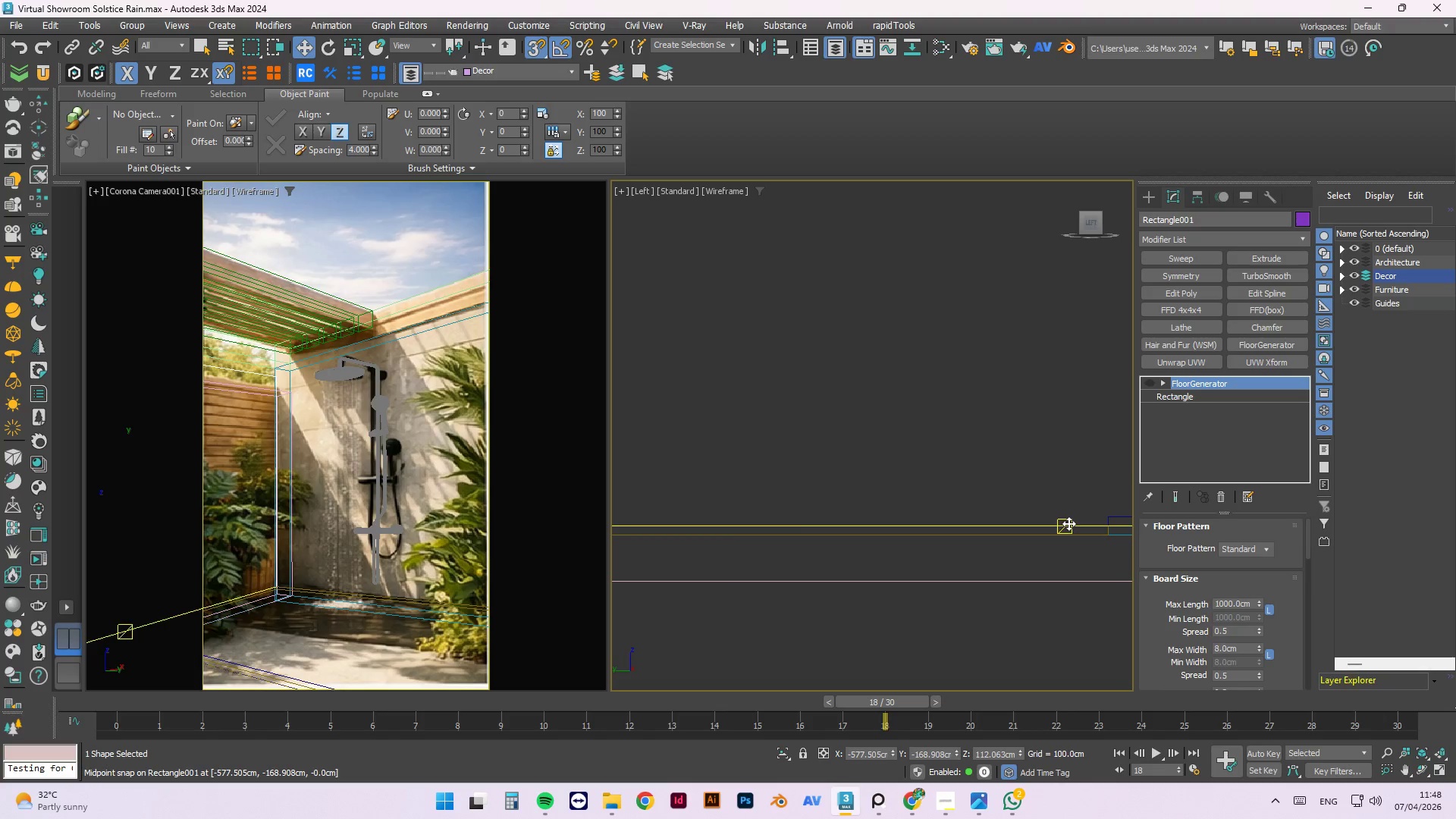 
scroll: coordinate [1111, 485], scroll_direction: down, amount: 5.0
 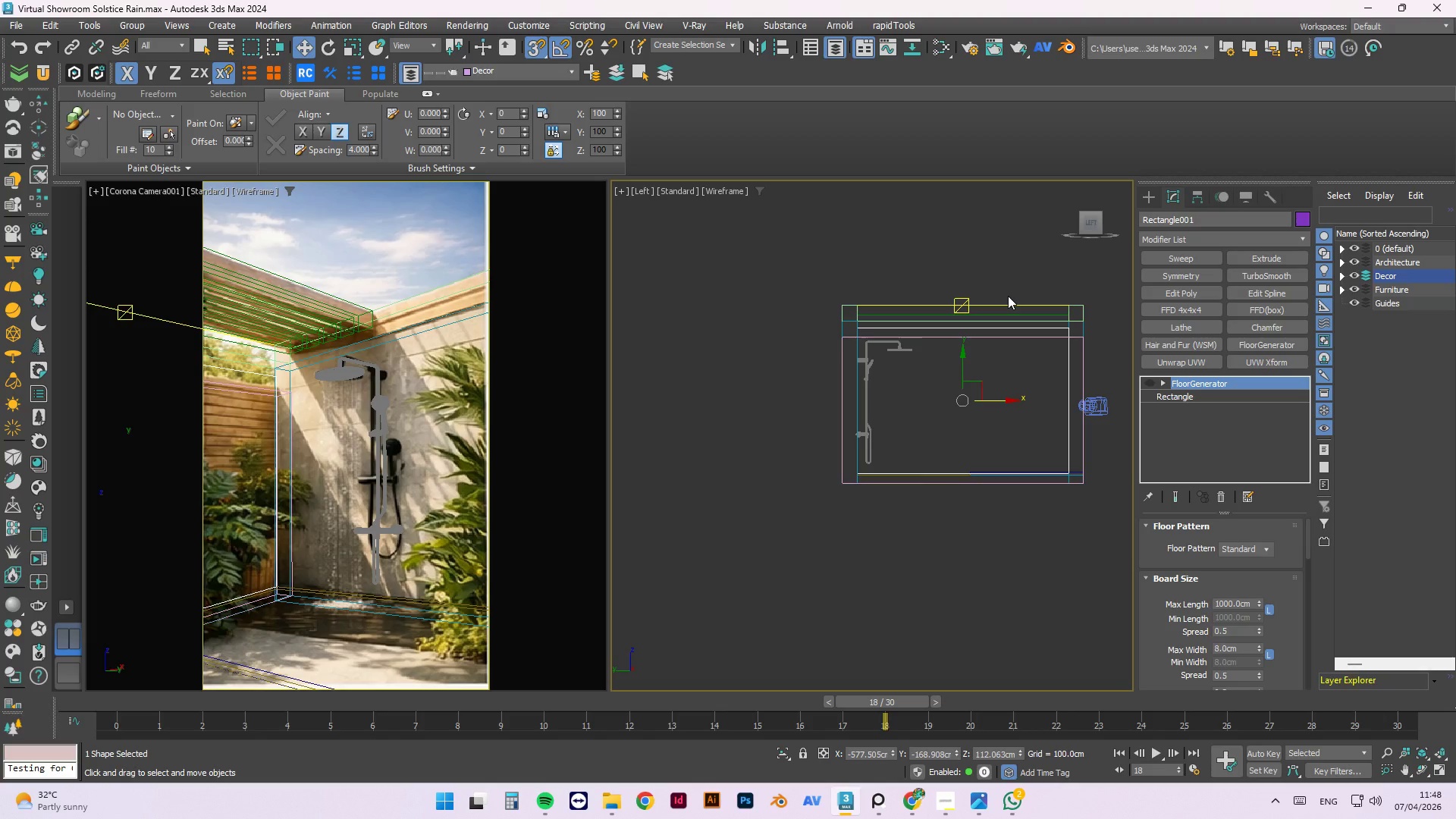 
wait(17.85)
 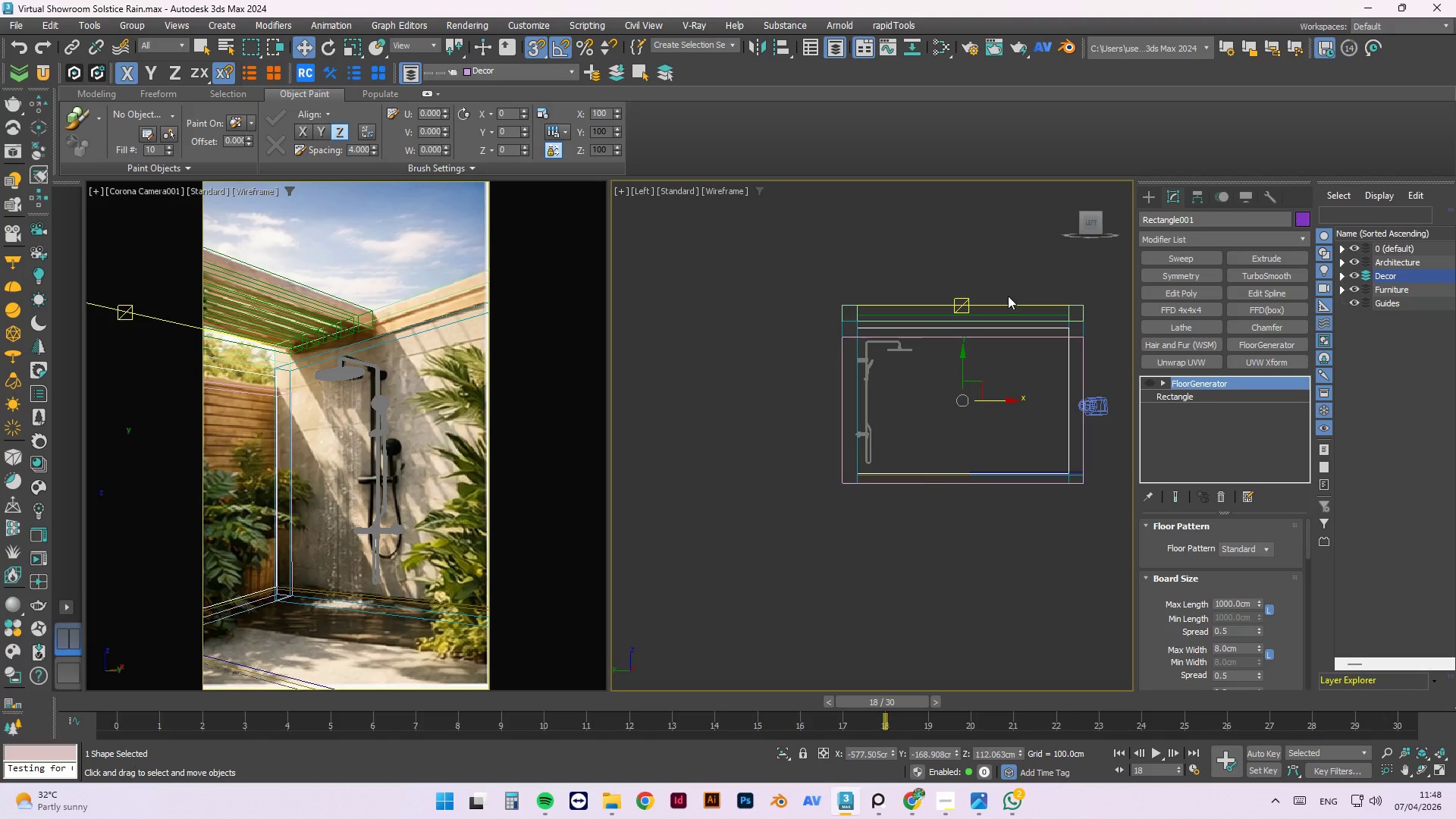 
left_click([1157, 399])
 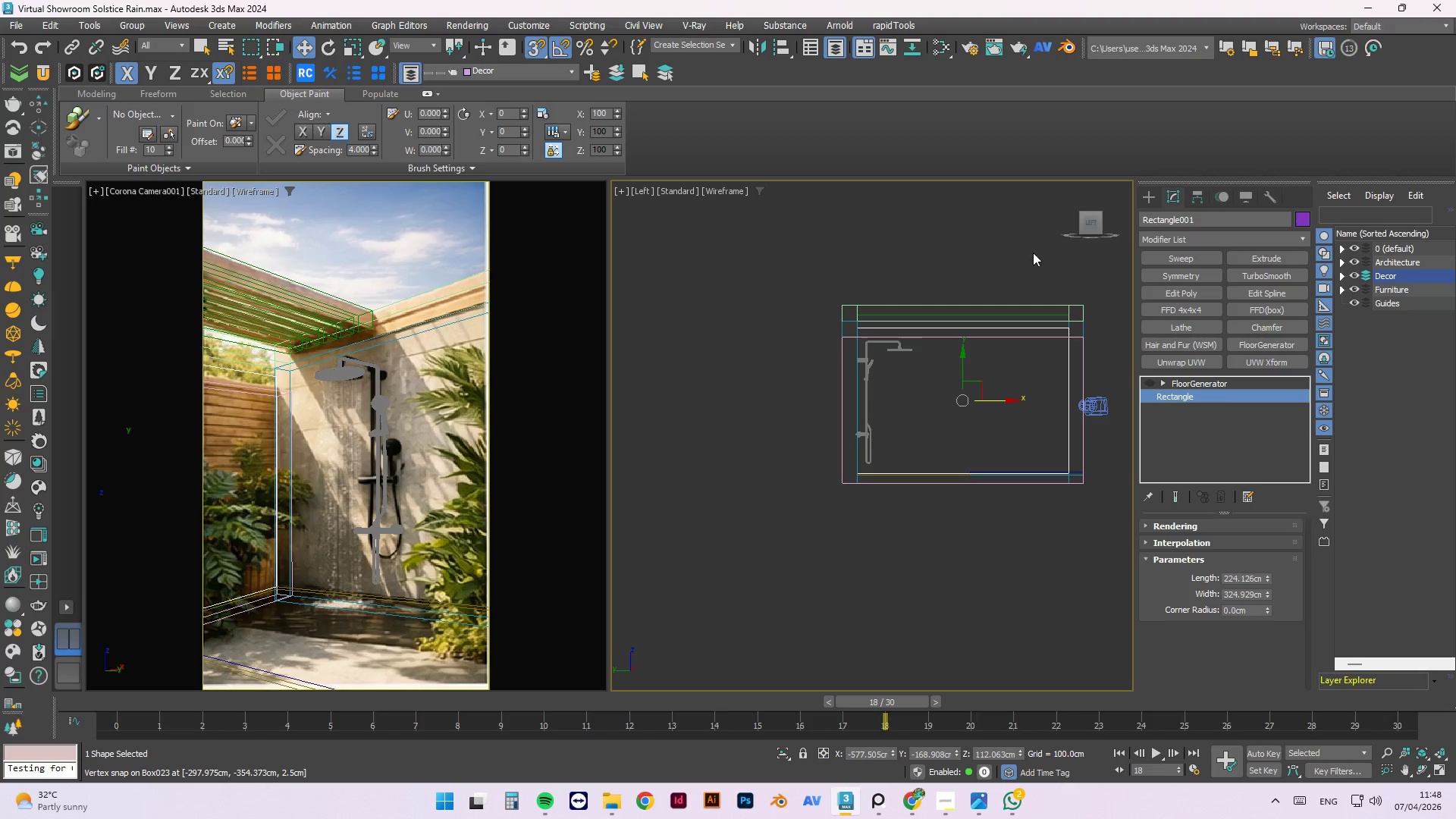 
wait(5.66)
 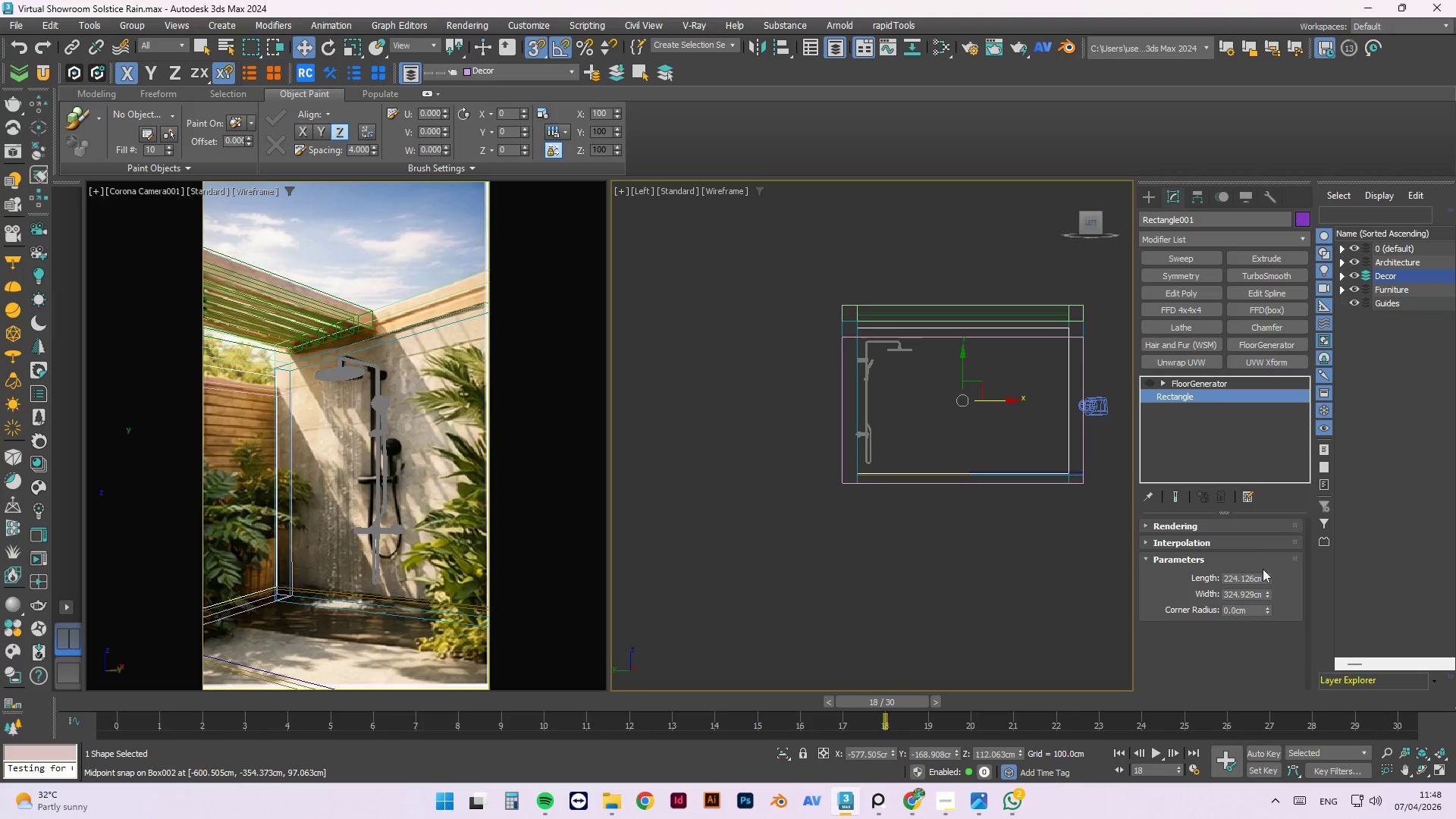 
left_click([1004, 591])
 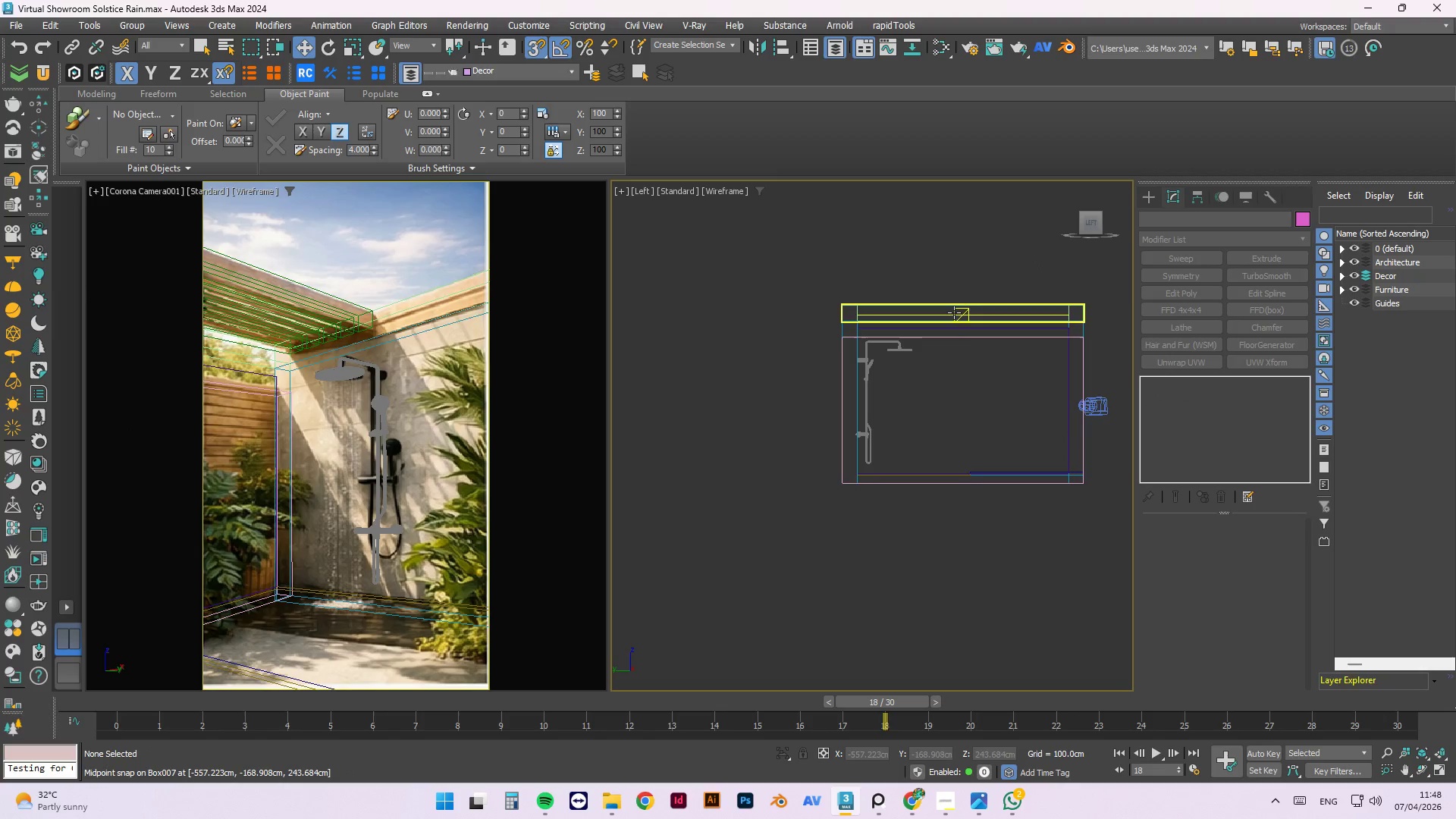 
scroll: coordinate [943, 311], scroll_direction: up, amount: 2.0
 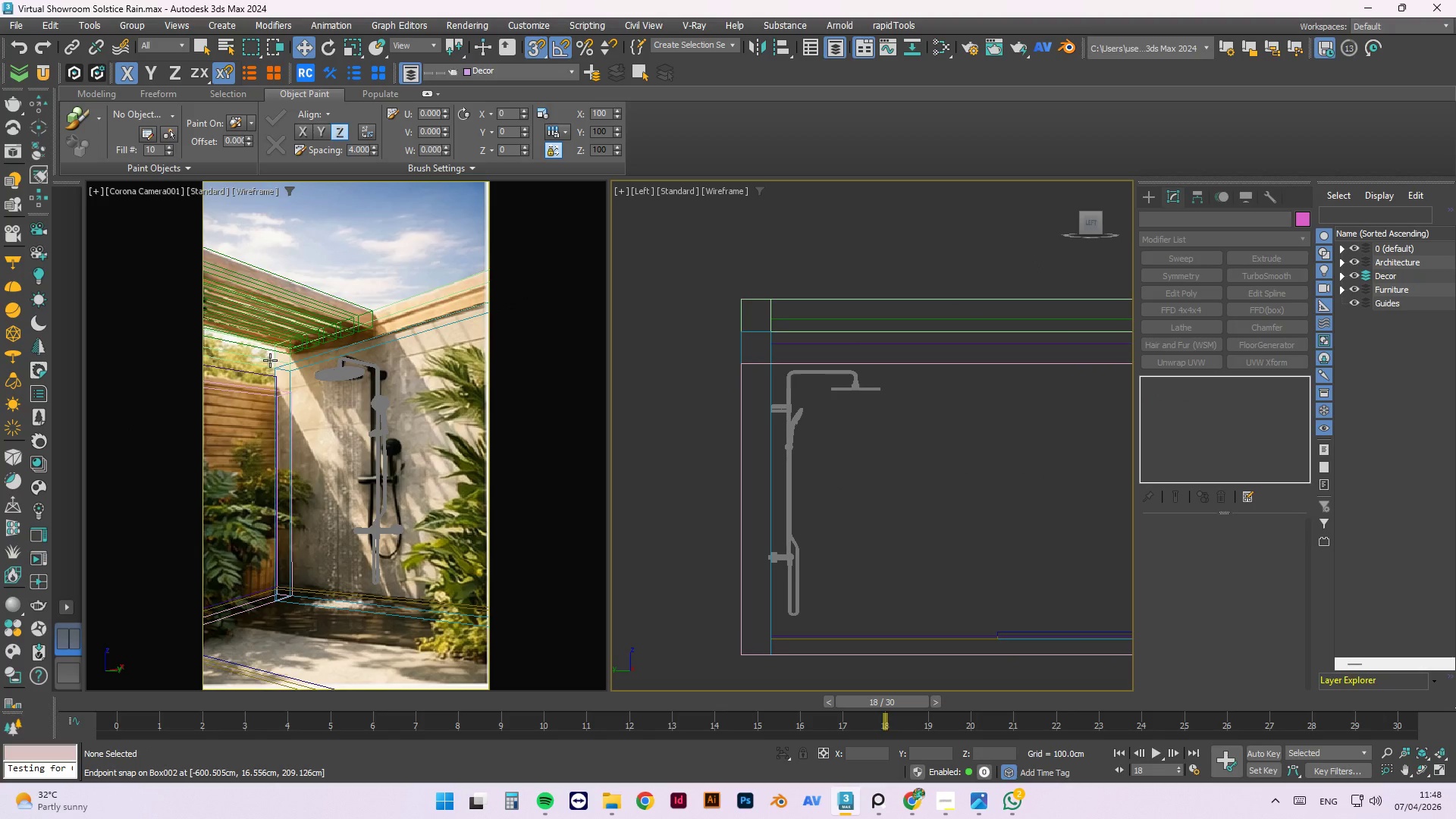 
left_click([264, 376])
 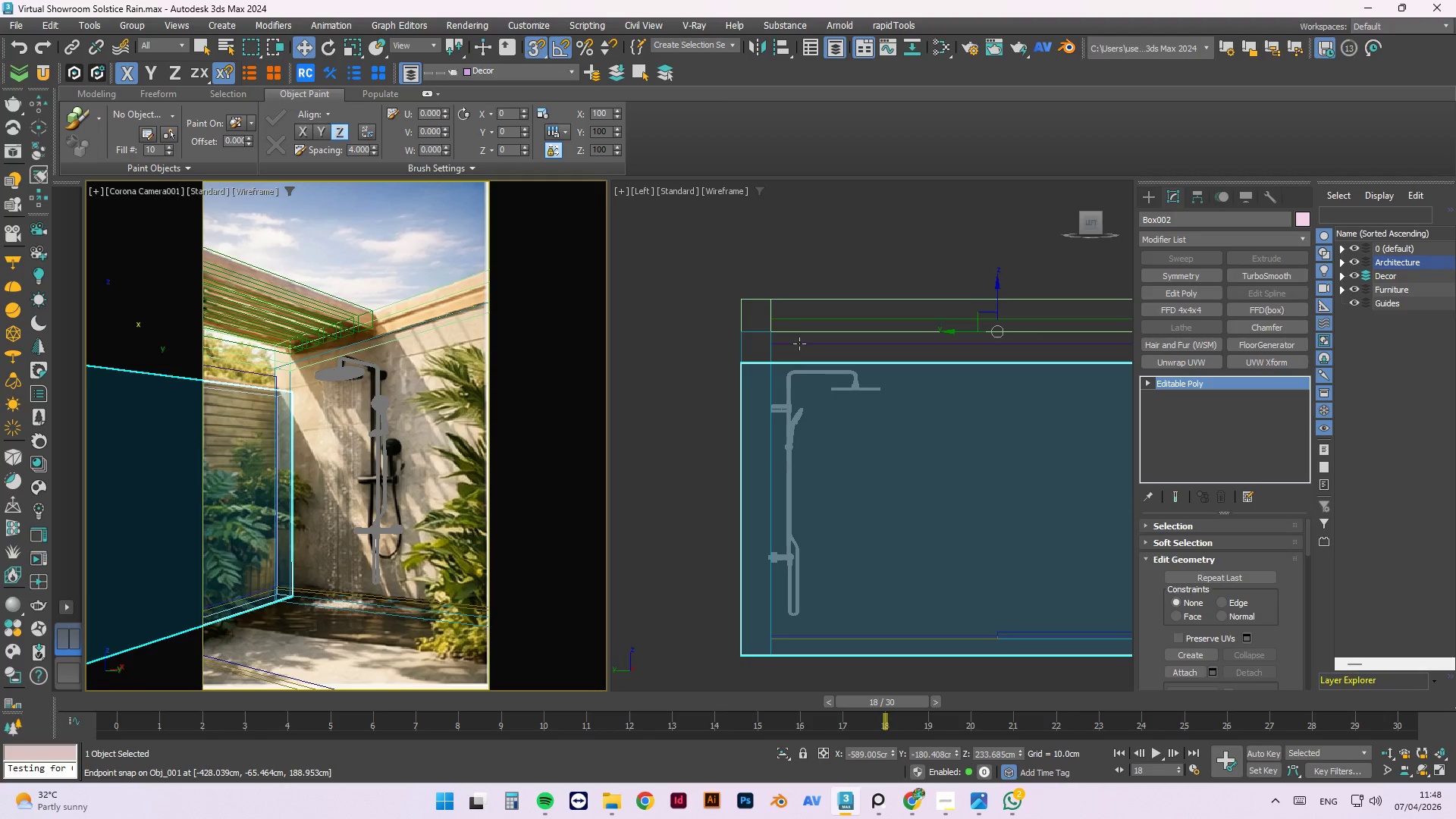 
left_click([814, 340])
 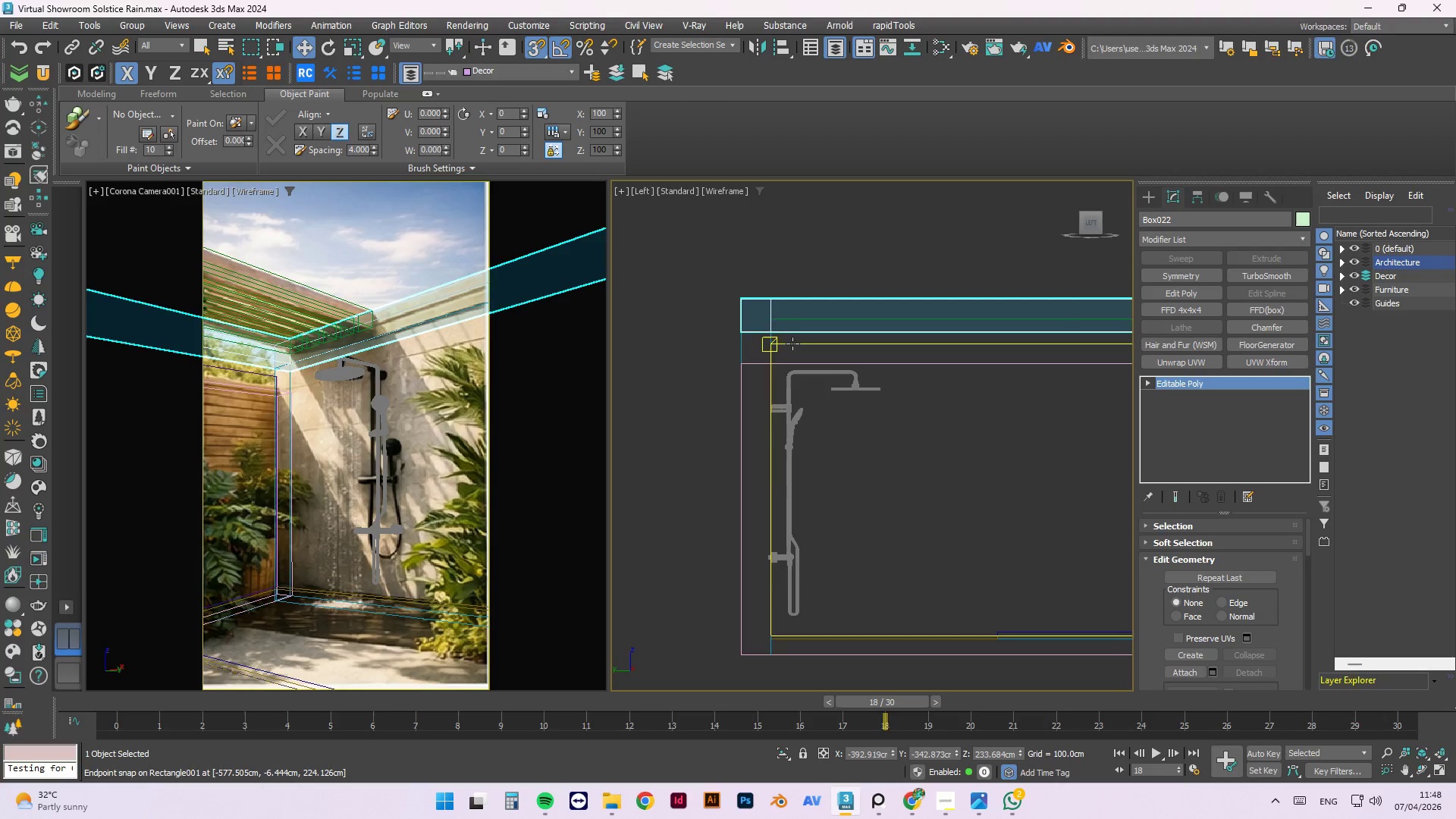 
hold_key(key=AltLeft, duration=1.53)
 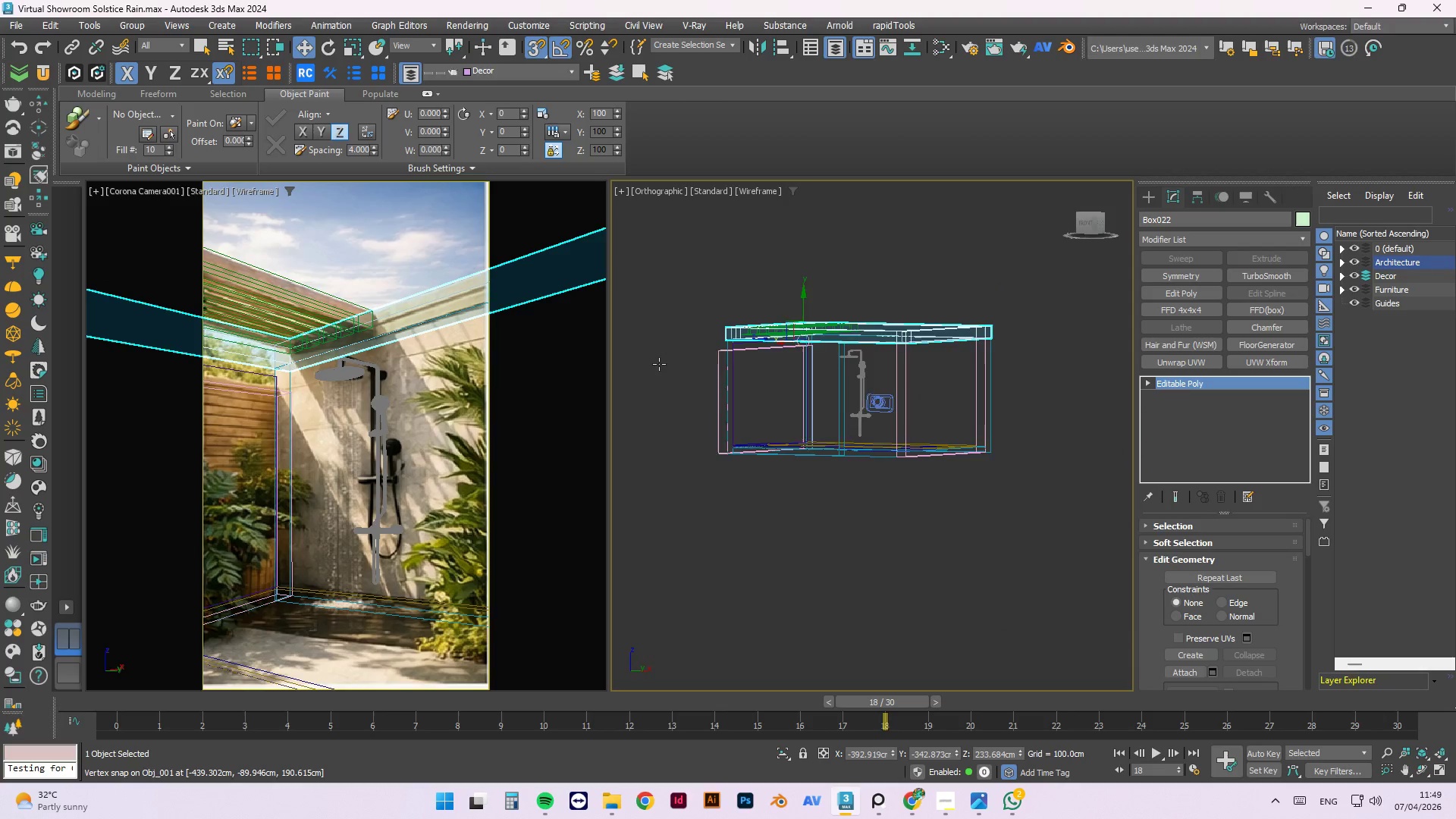 
scroll: coordinate [791, 342], scroll_direction: down, amount: 4.0
 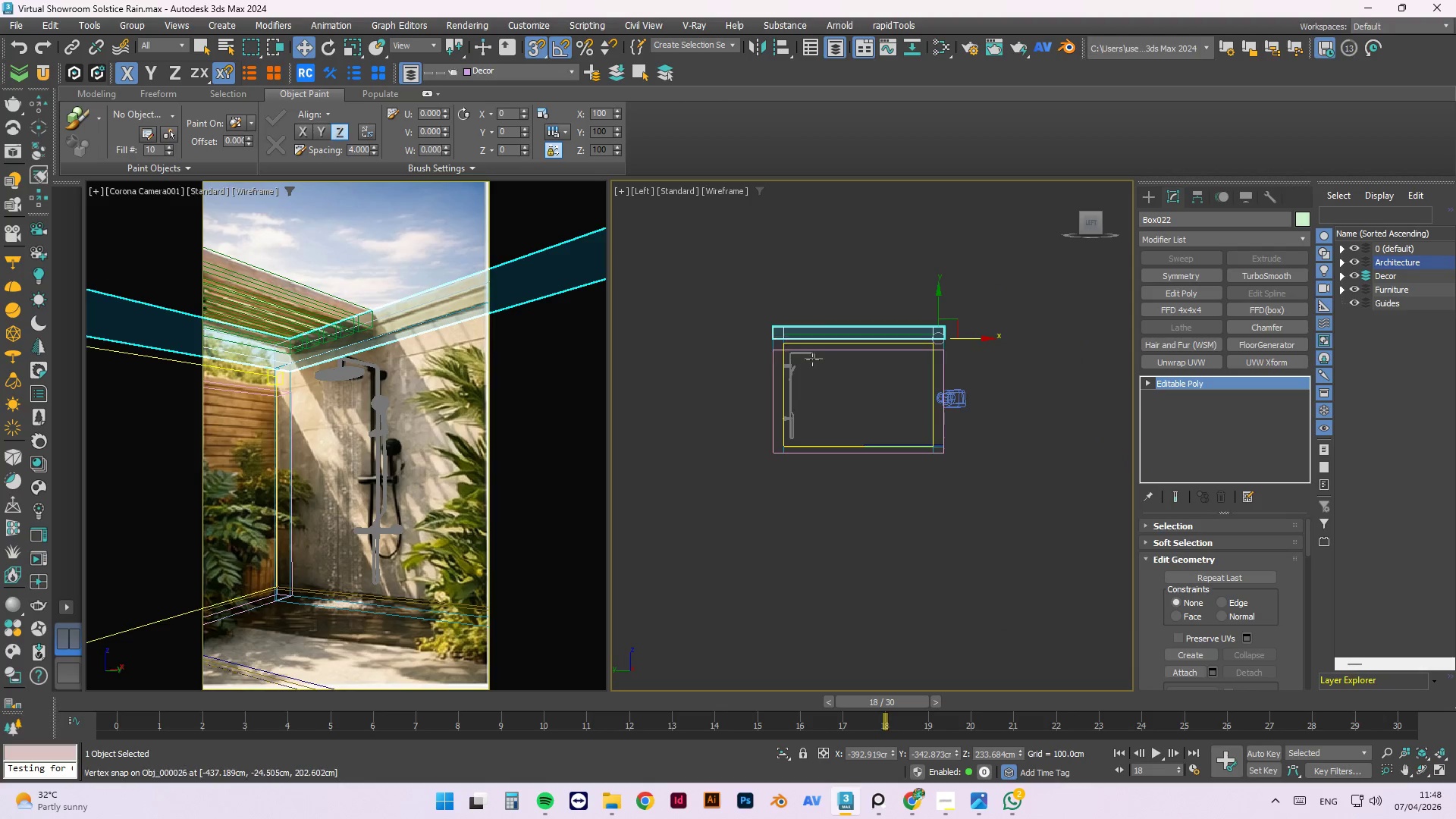 
hold_key(key=AltLeft, duration=1.45)
 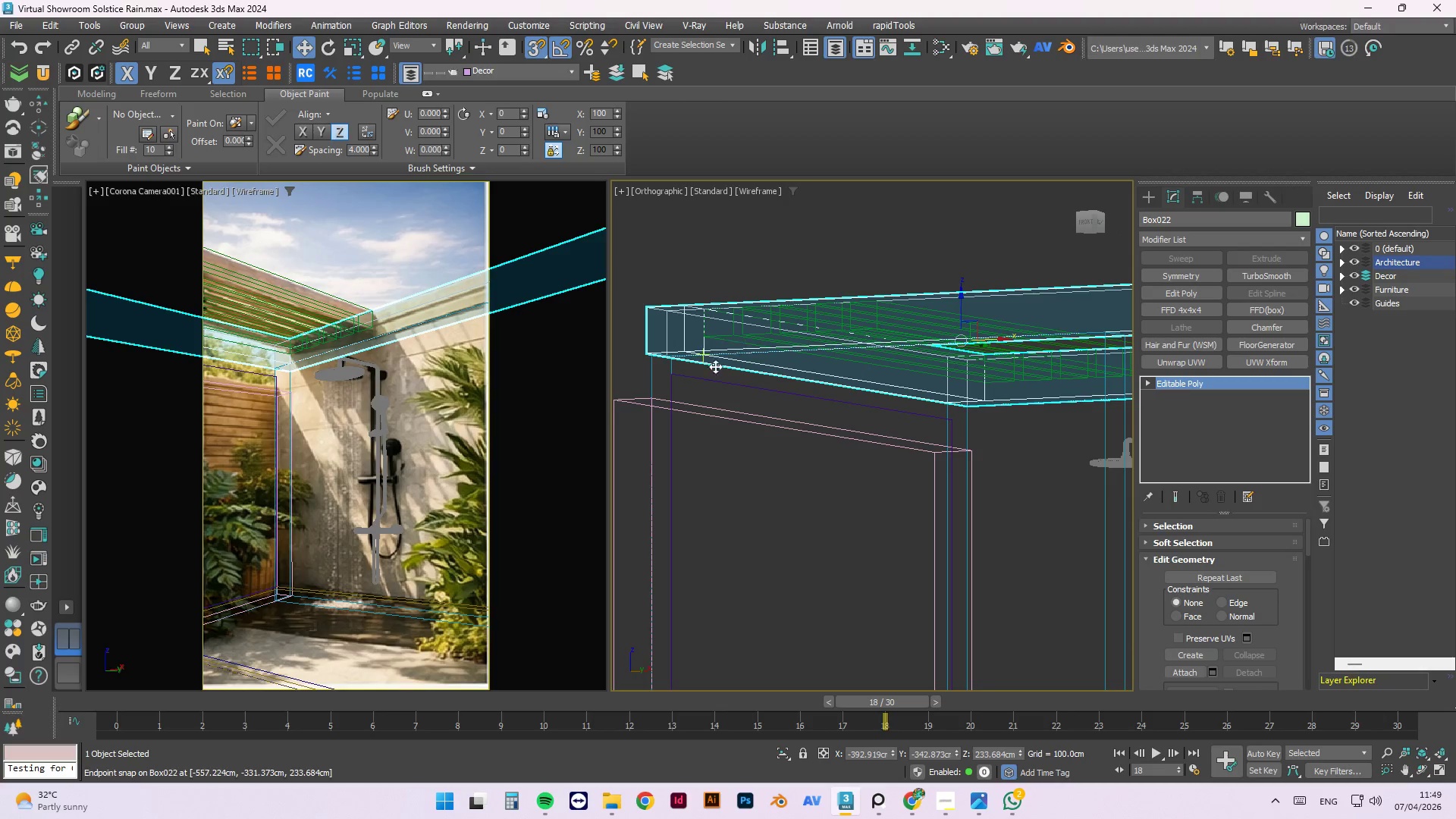 
hold_key(key=AltLeft, duration=17.05)
scroll: coordinate [755, 332], scroll_direction: up, amount: 4.0
 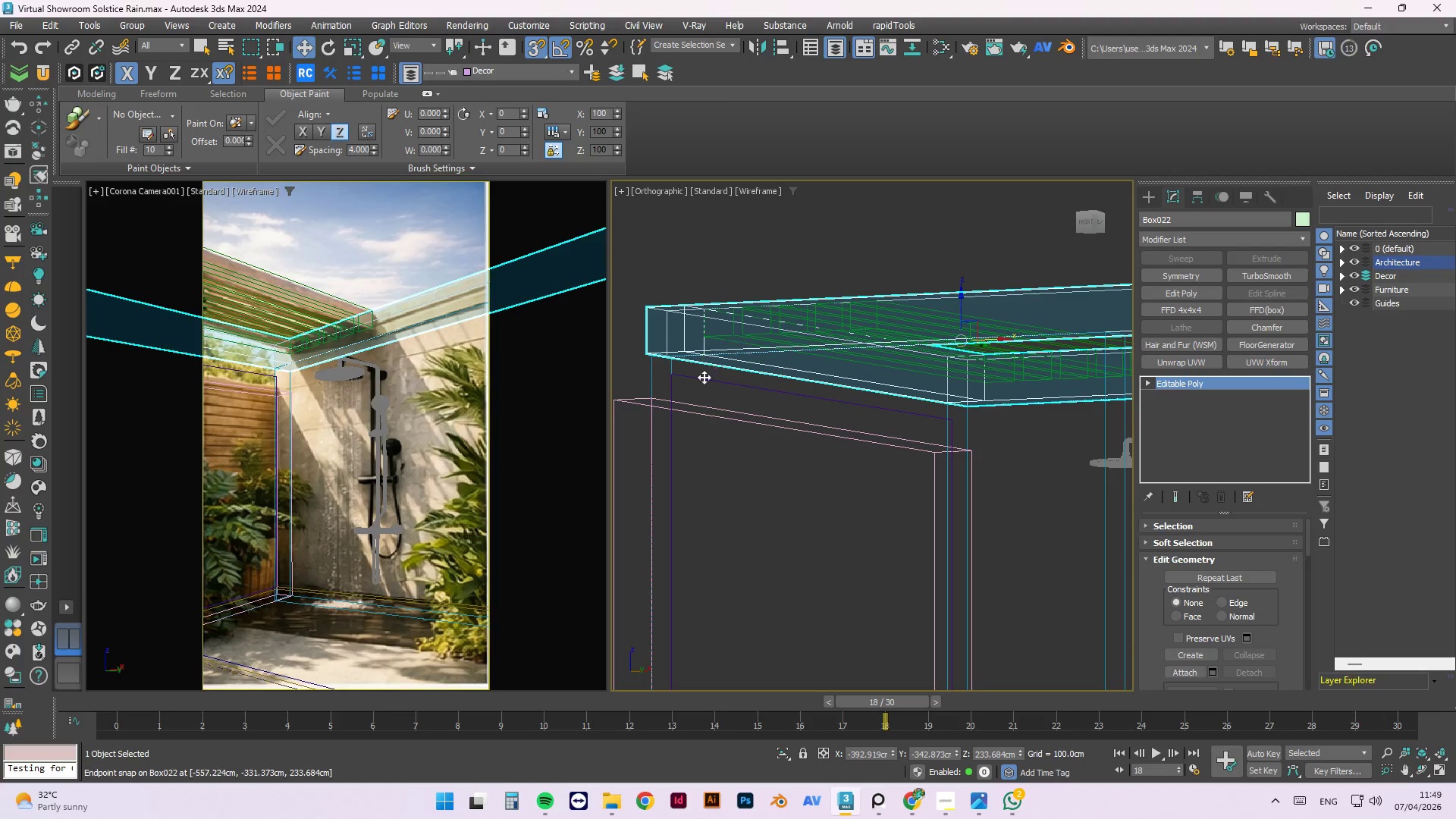 
left_click([701, 376])
 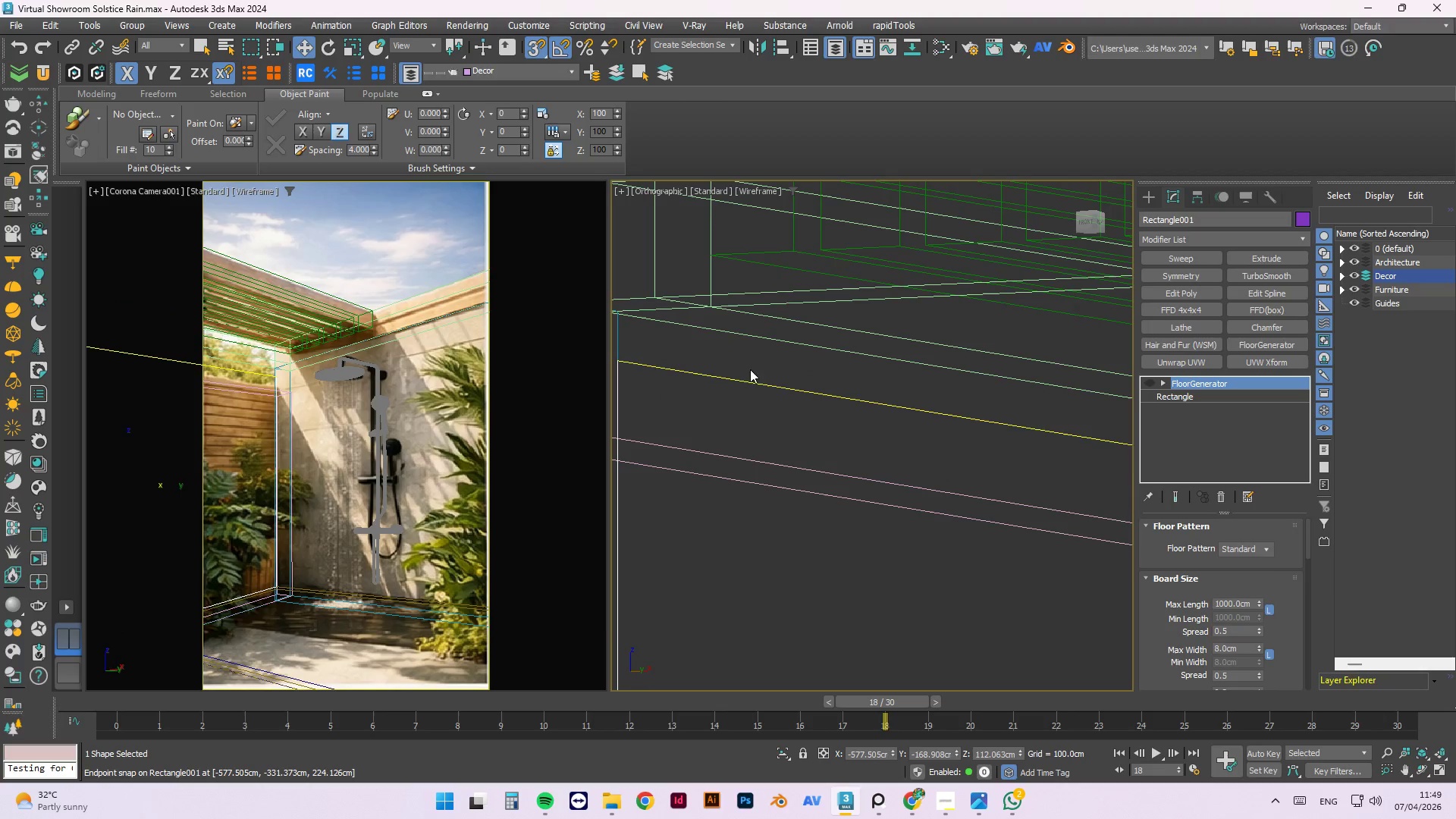 
scroll: coordinate [701, 381], scroll_direction: up, amount: 3.0
 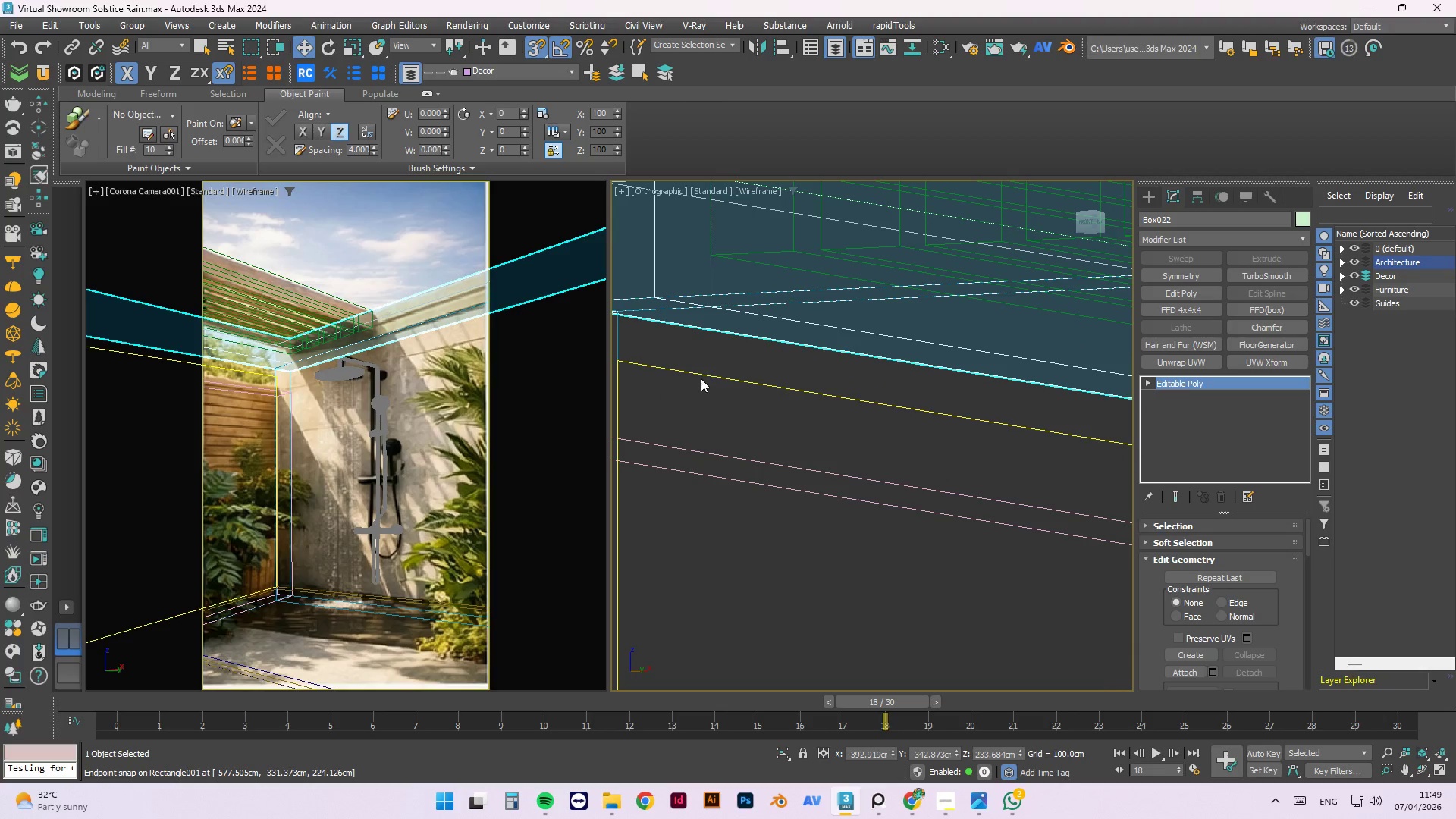 
scroll: coordinate [793, 364], scroll_direction: down, amount: 5.0
 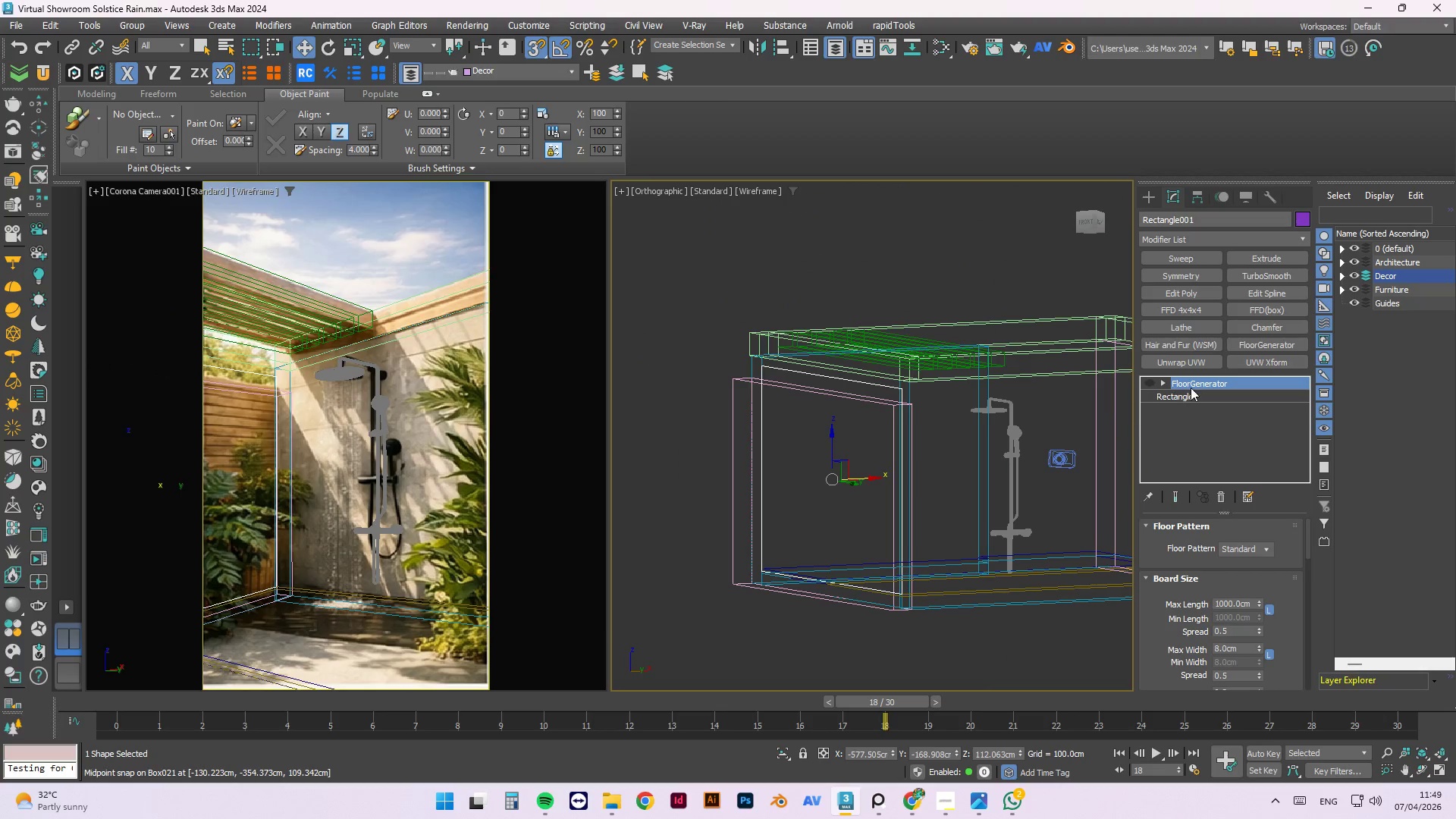 
left_click([1191, 394])
 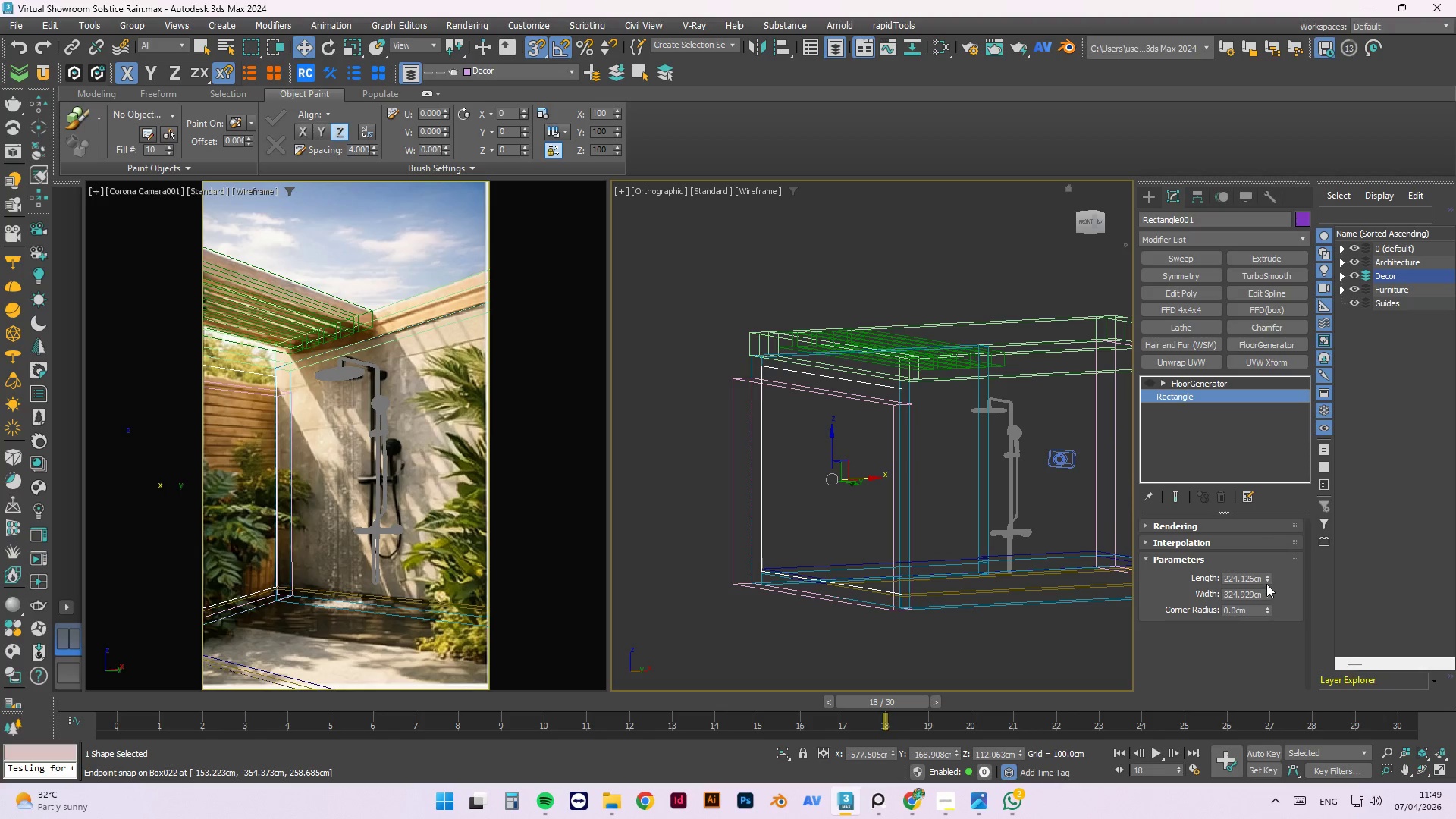 
left_click_drag(start_coordinate=[1266, 582], to_coordinate=[1265, 592])
 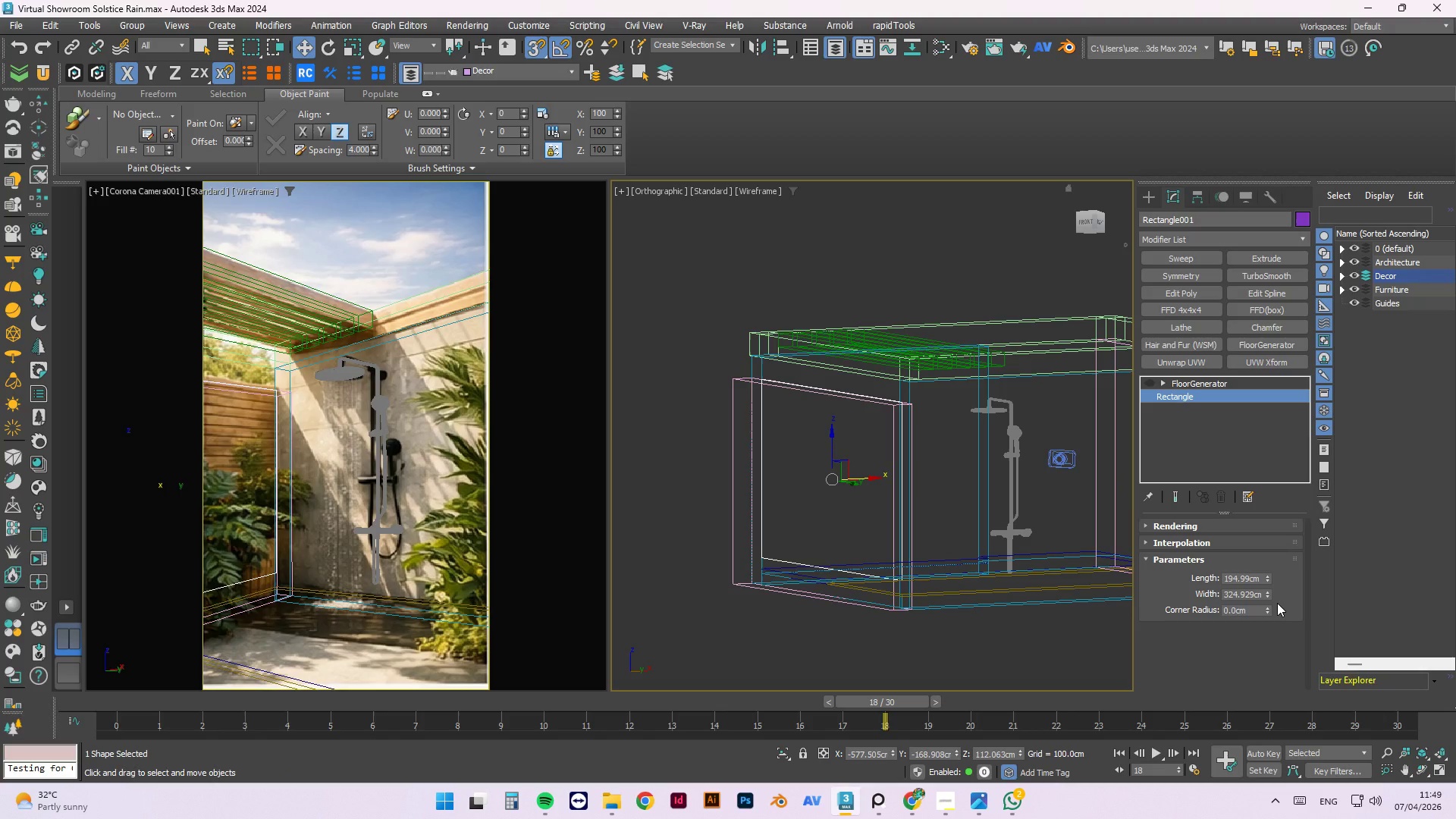 
key(Control+Z)
 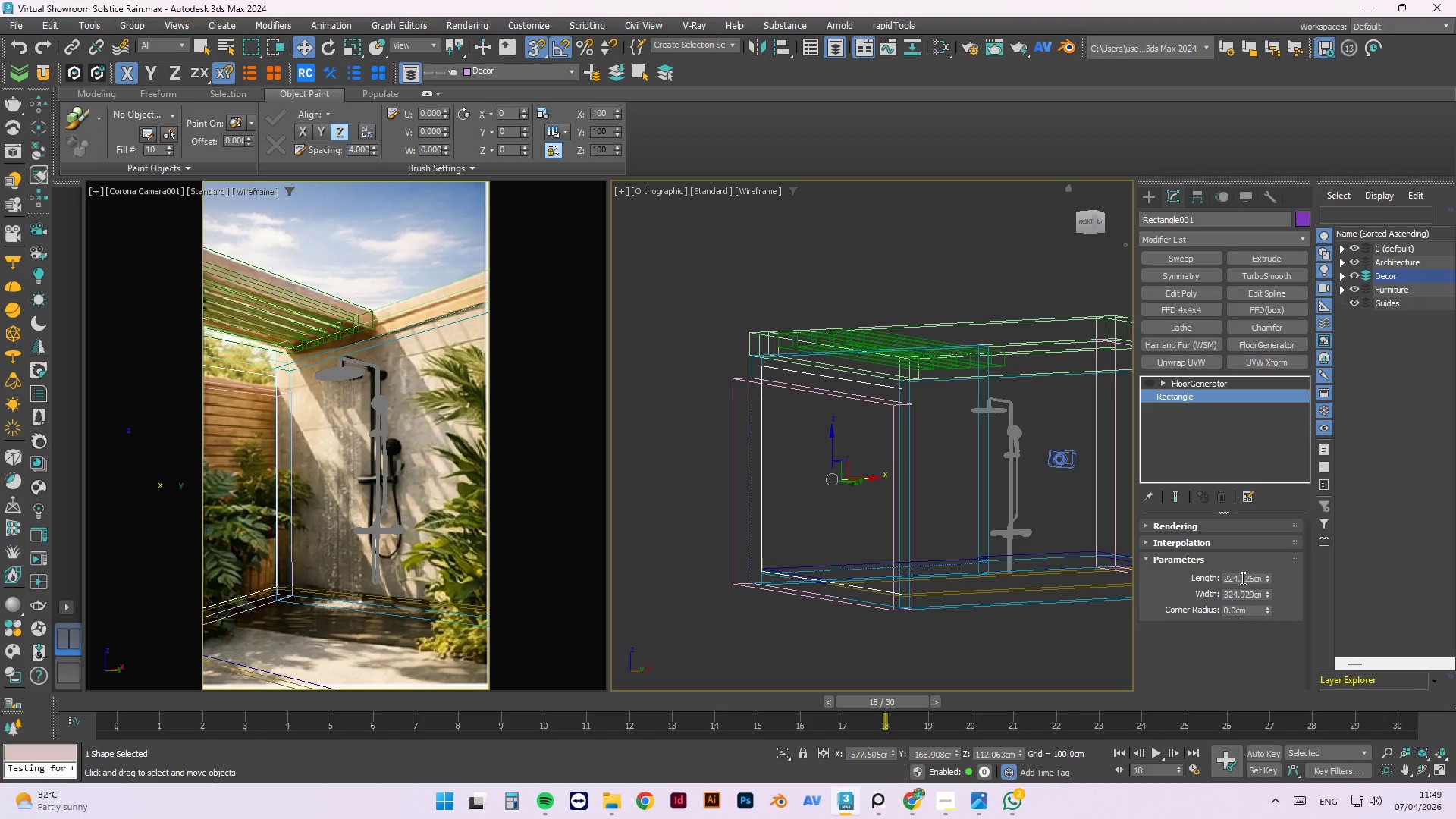 
double_click([1241, 578])
 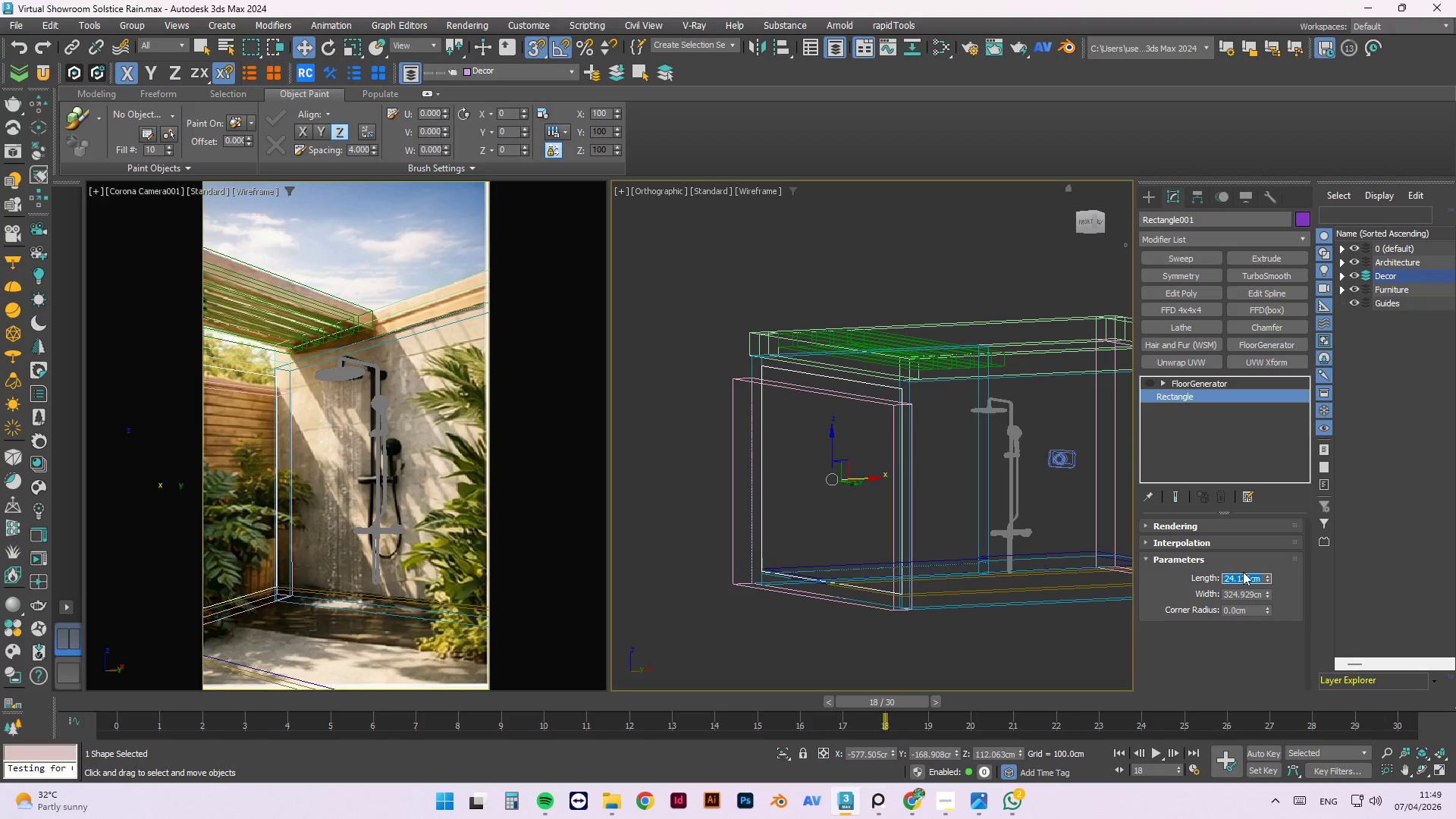 
key(Numpad2)
 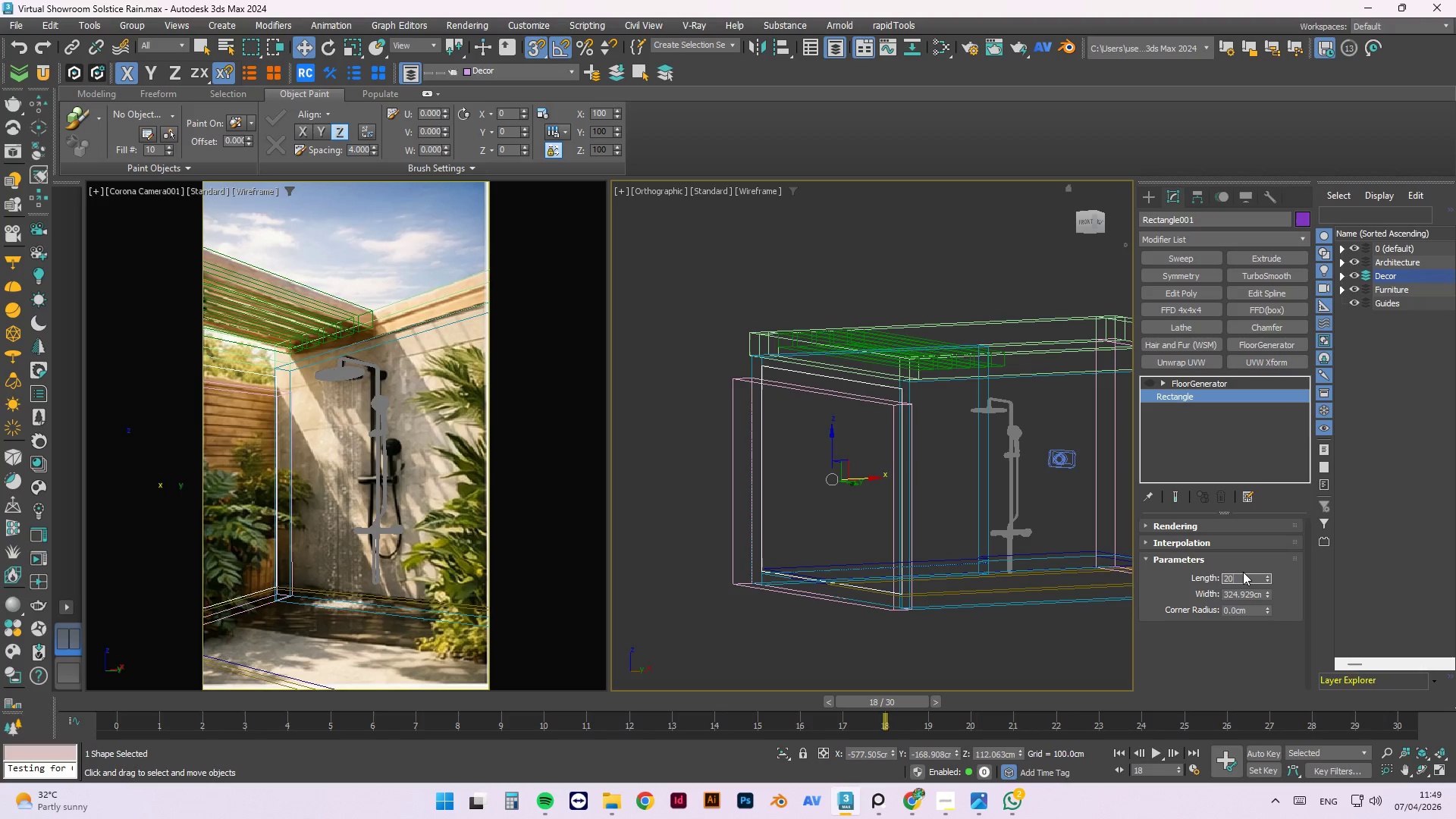 
key(Numpad0)
 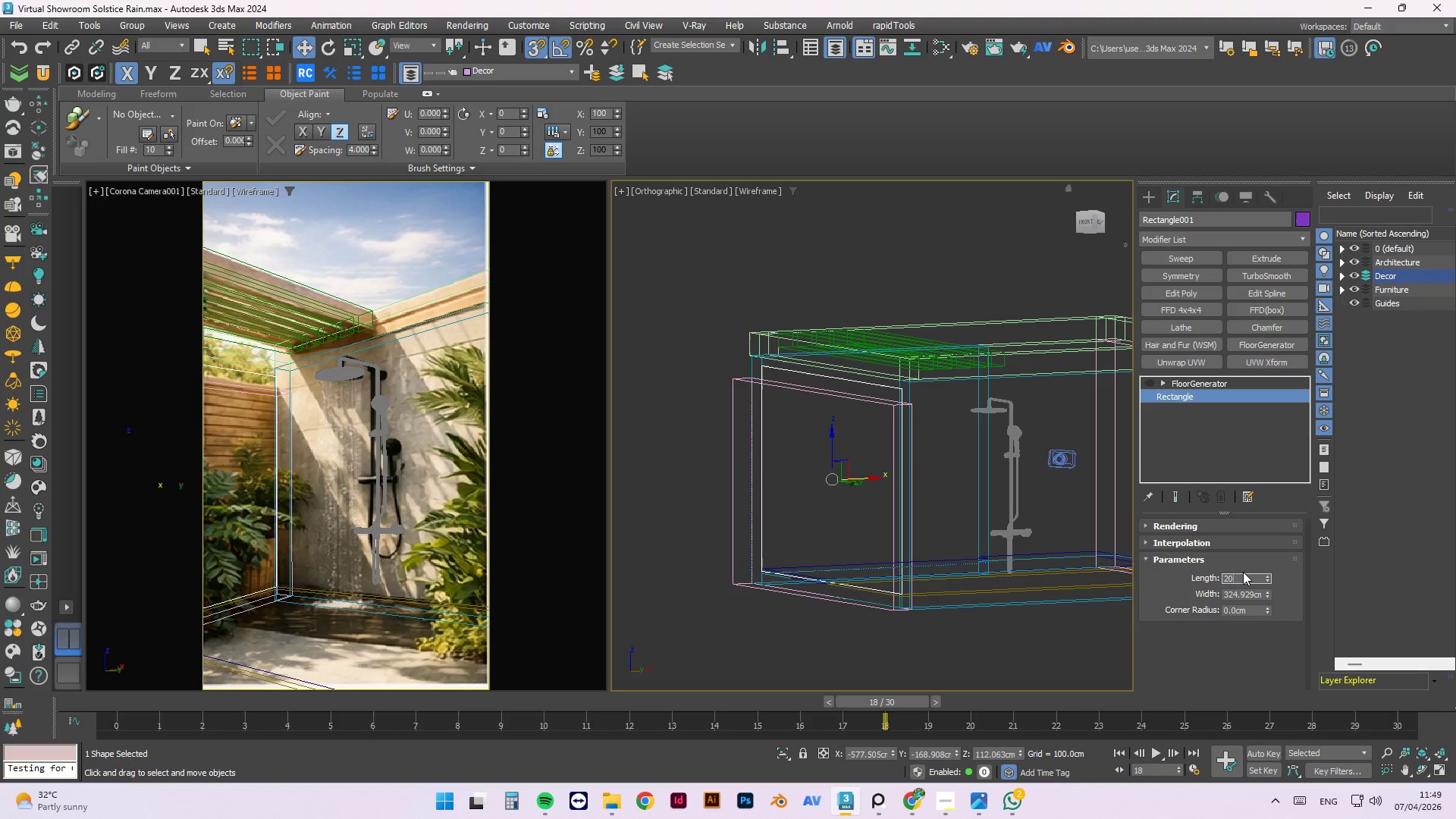 
key(Numpad0)
 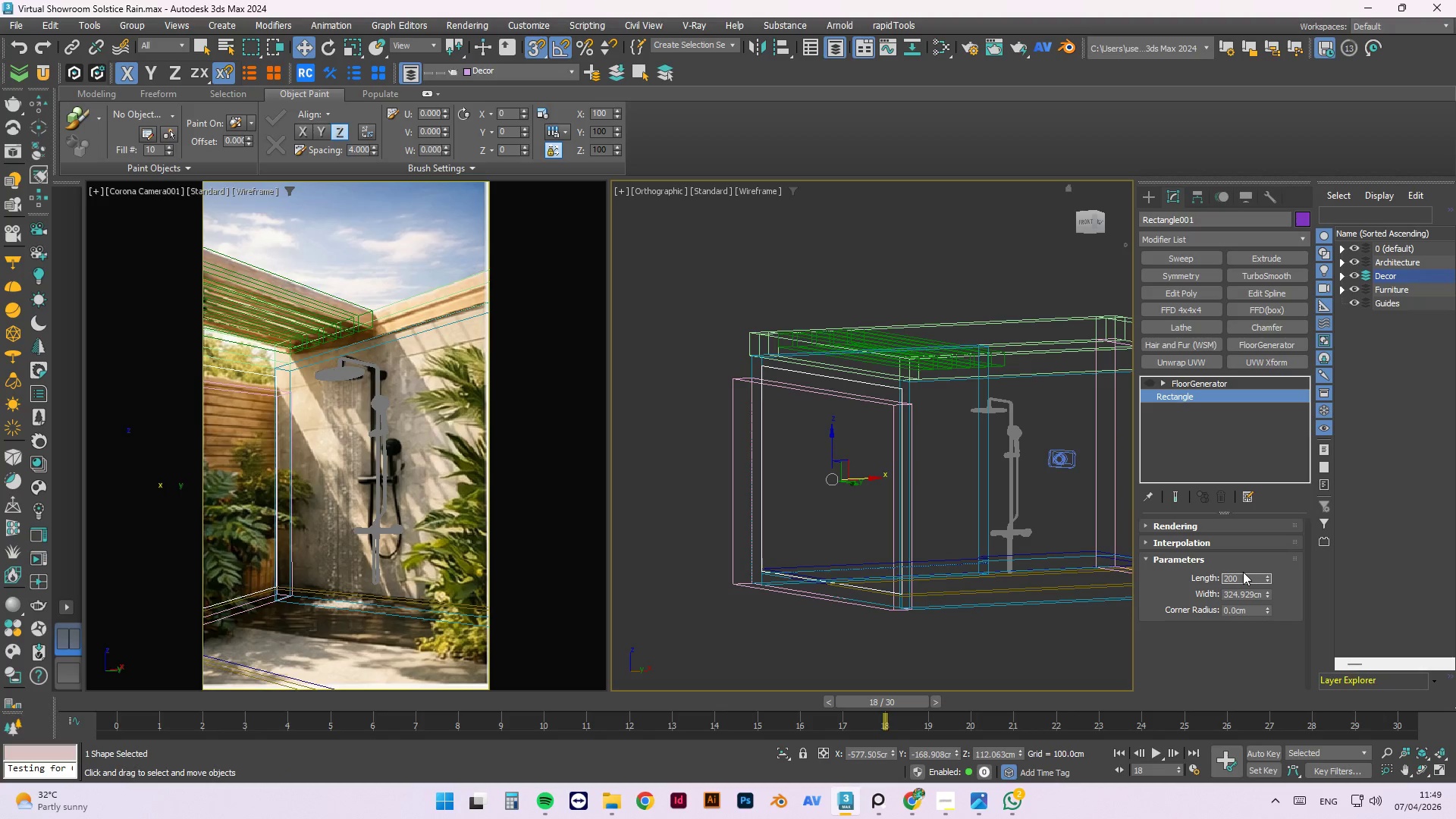 
key(NumpadEnter)
 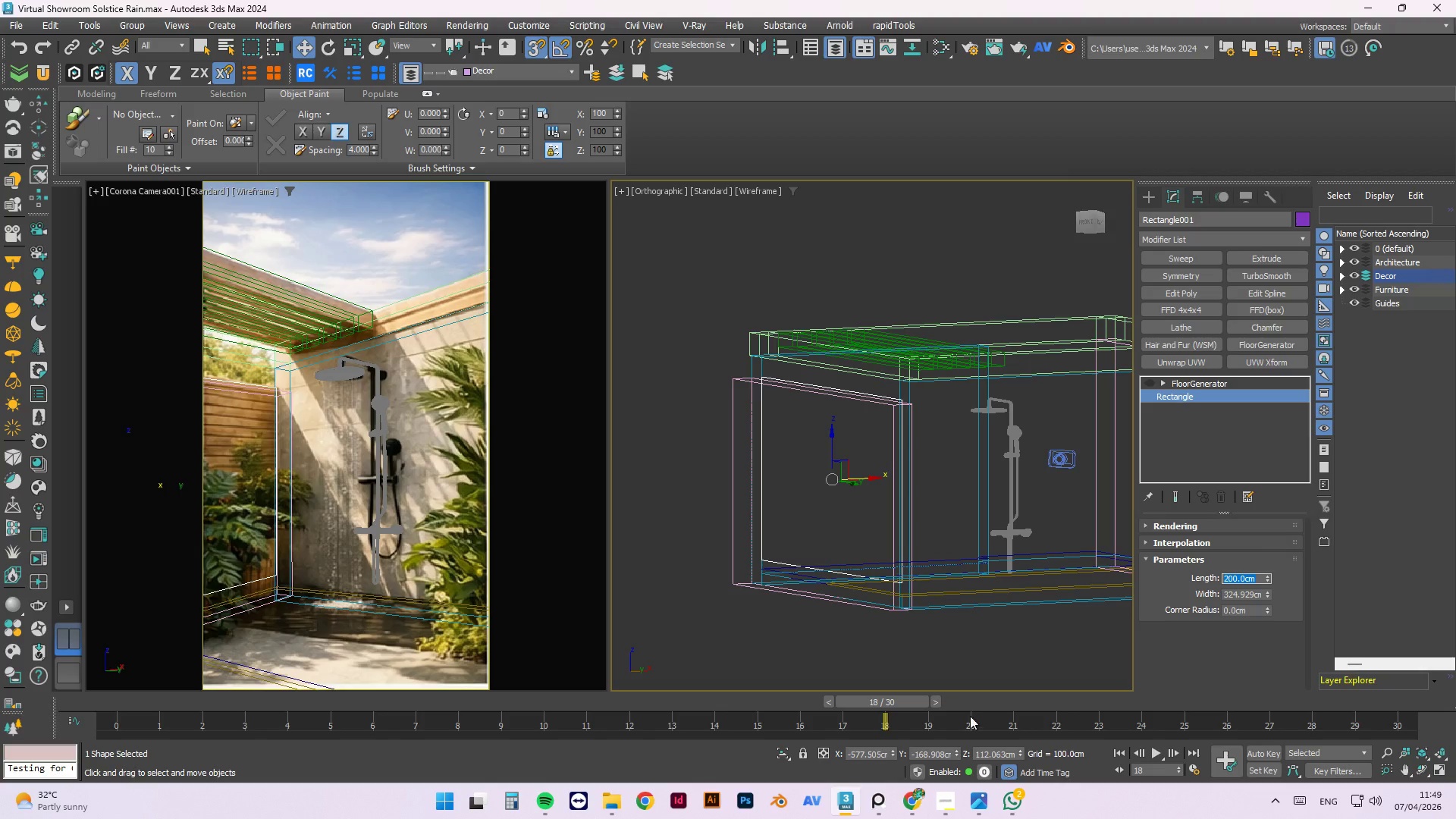 
hold_key(key=AltLeft, duration=1.5)
 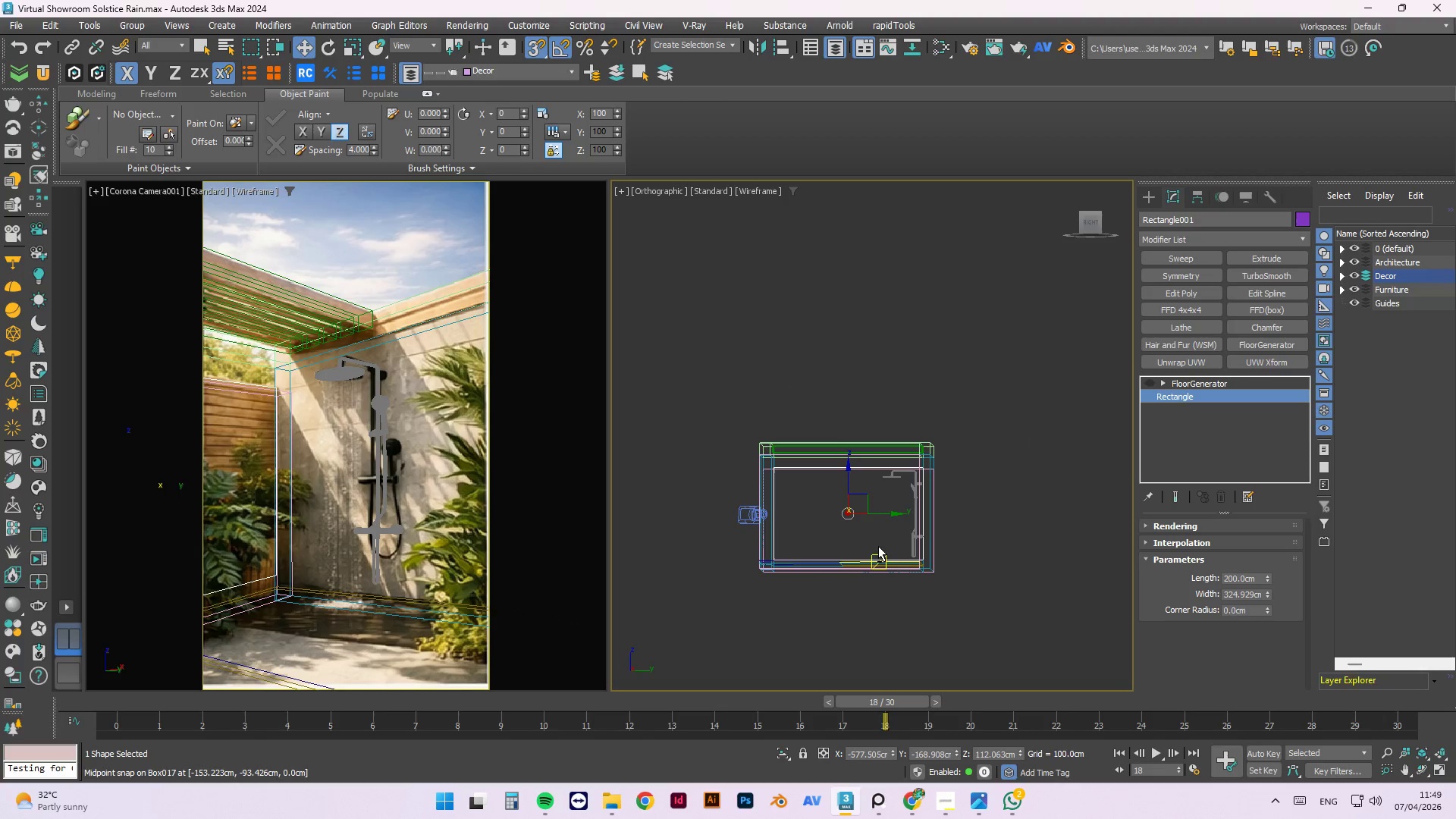 
scroll: coordinate [864, 533], scroll_direction: down, amount: 2.0
 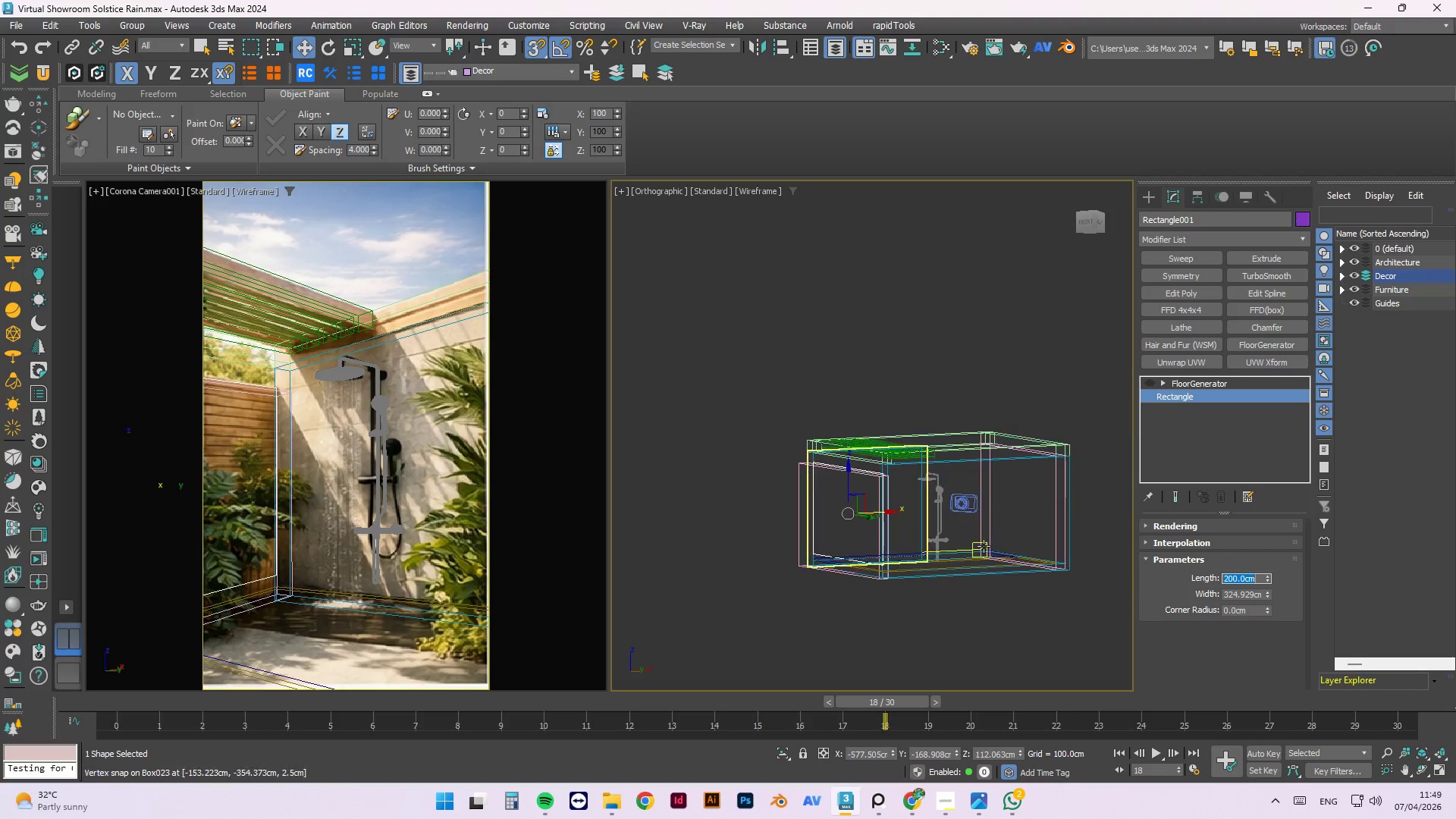 
hold_key(key=AltLeft, duration=0.48)
 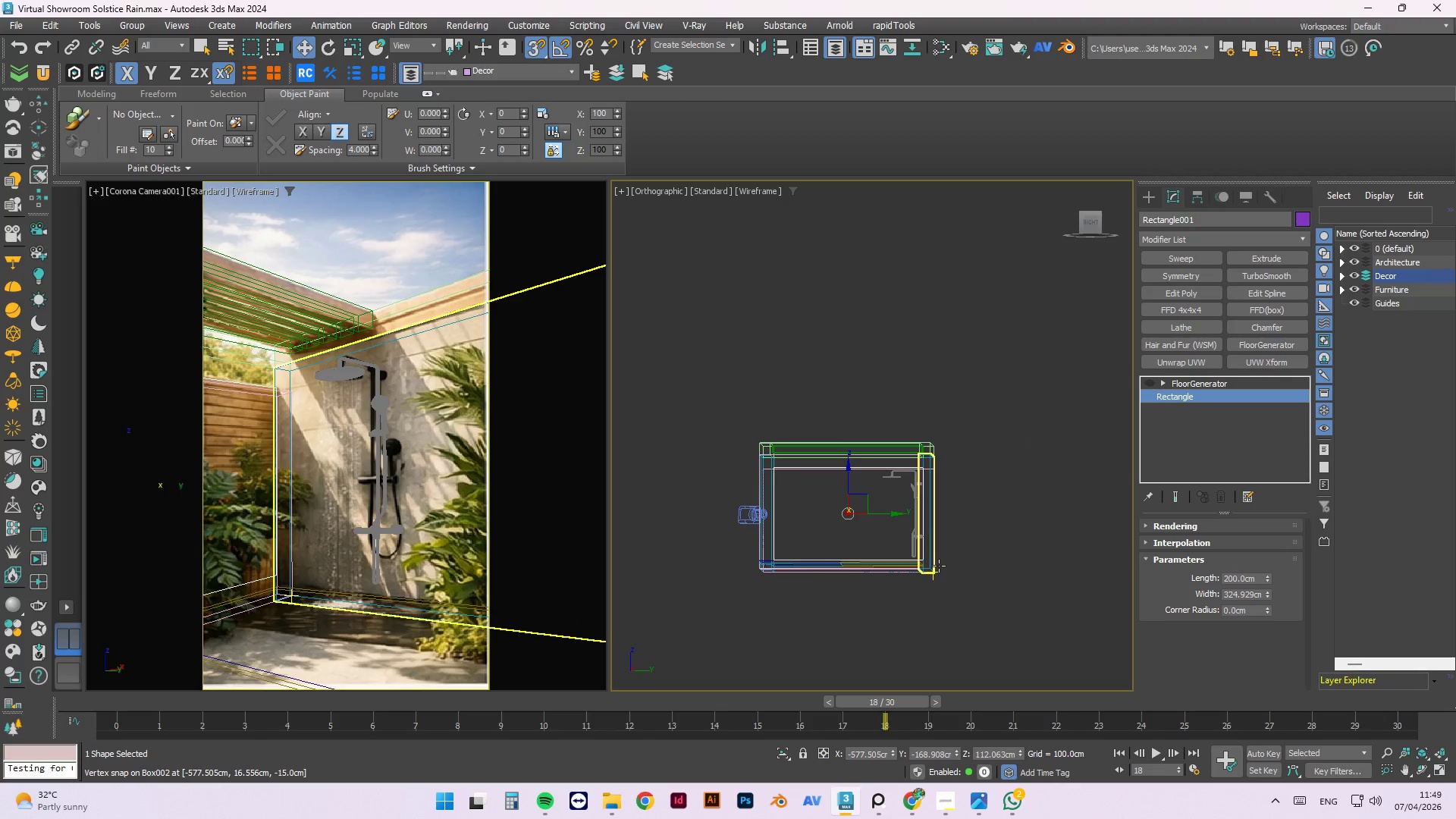 
key(F)
 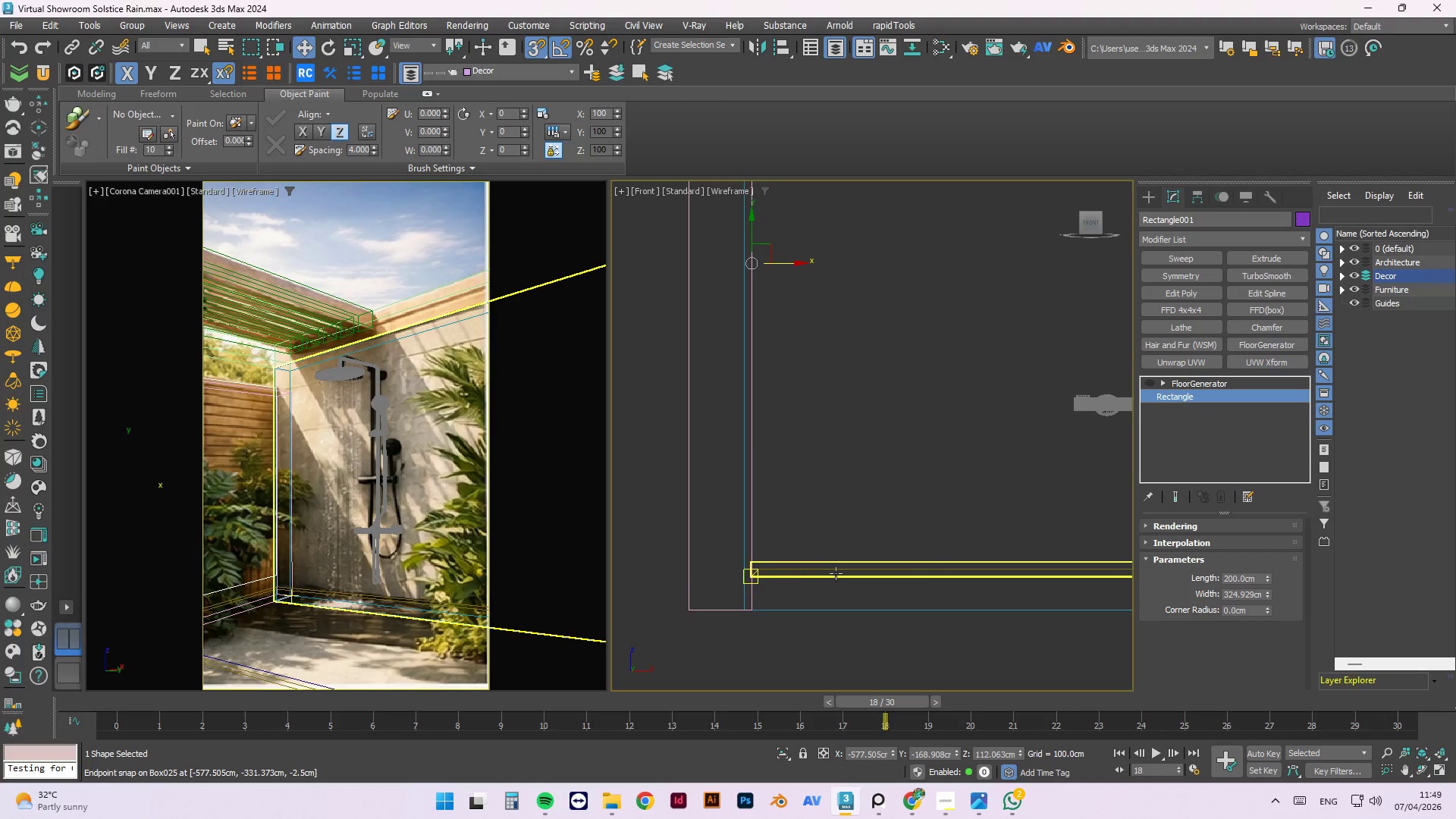 
scroll: coordinate [787, 581], scroll_direction: down, amount: 3.0
 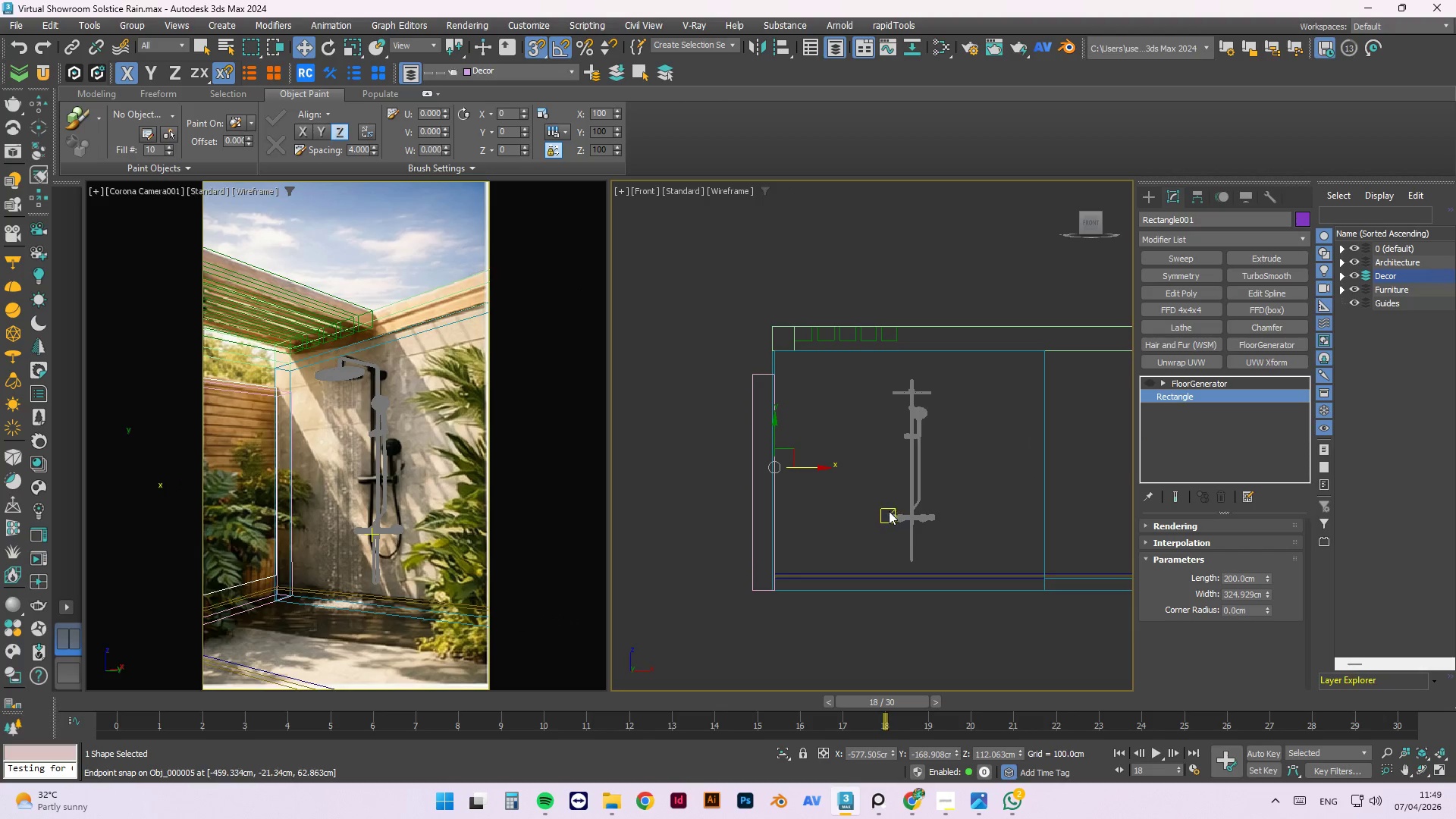 
key(L)
 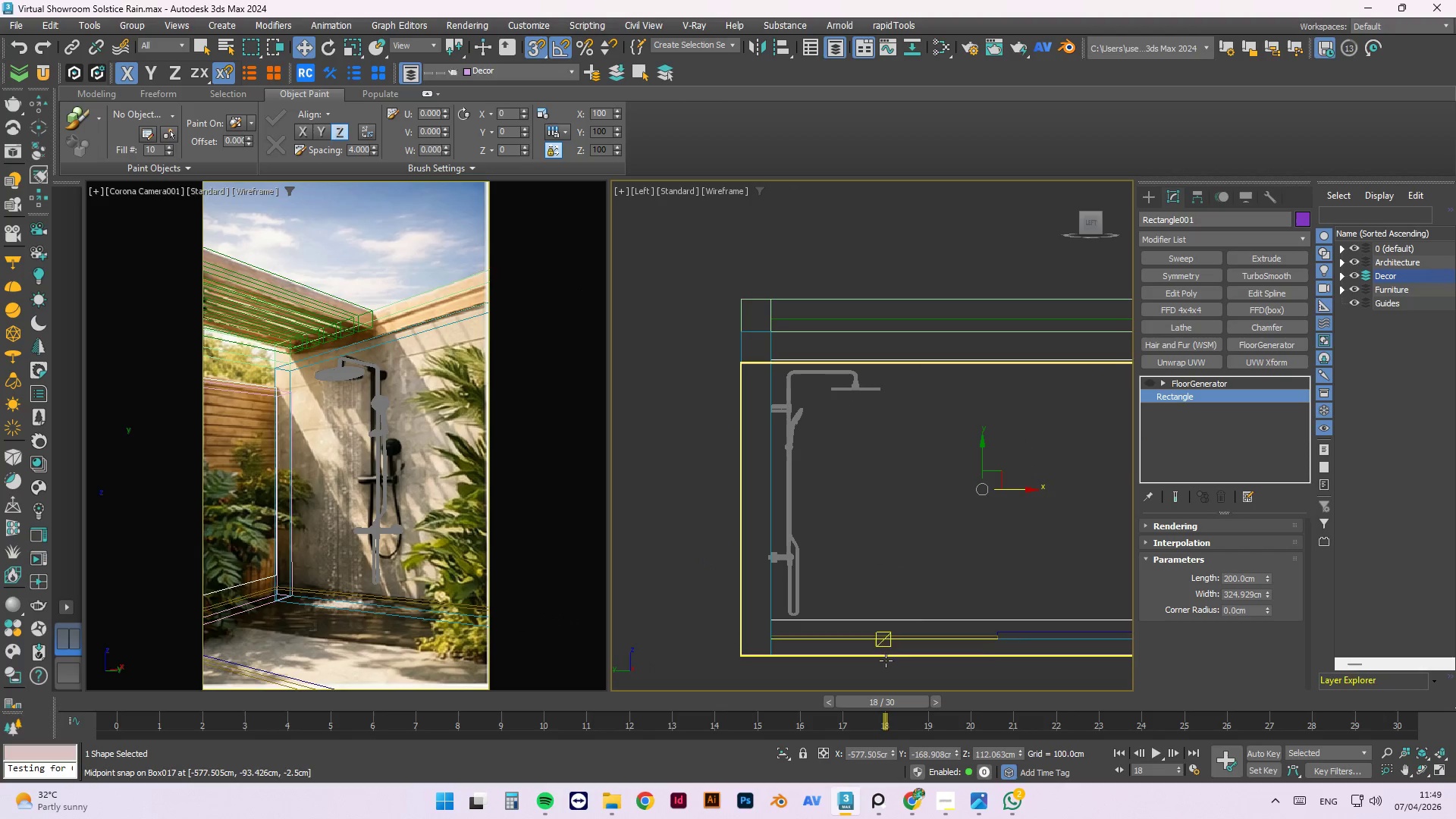 
scroll: coordinate [1014, 658], scroll_direction: up, amount: 1.0
 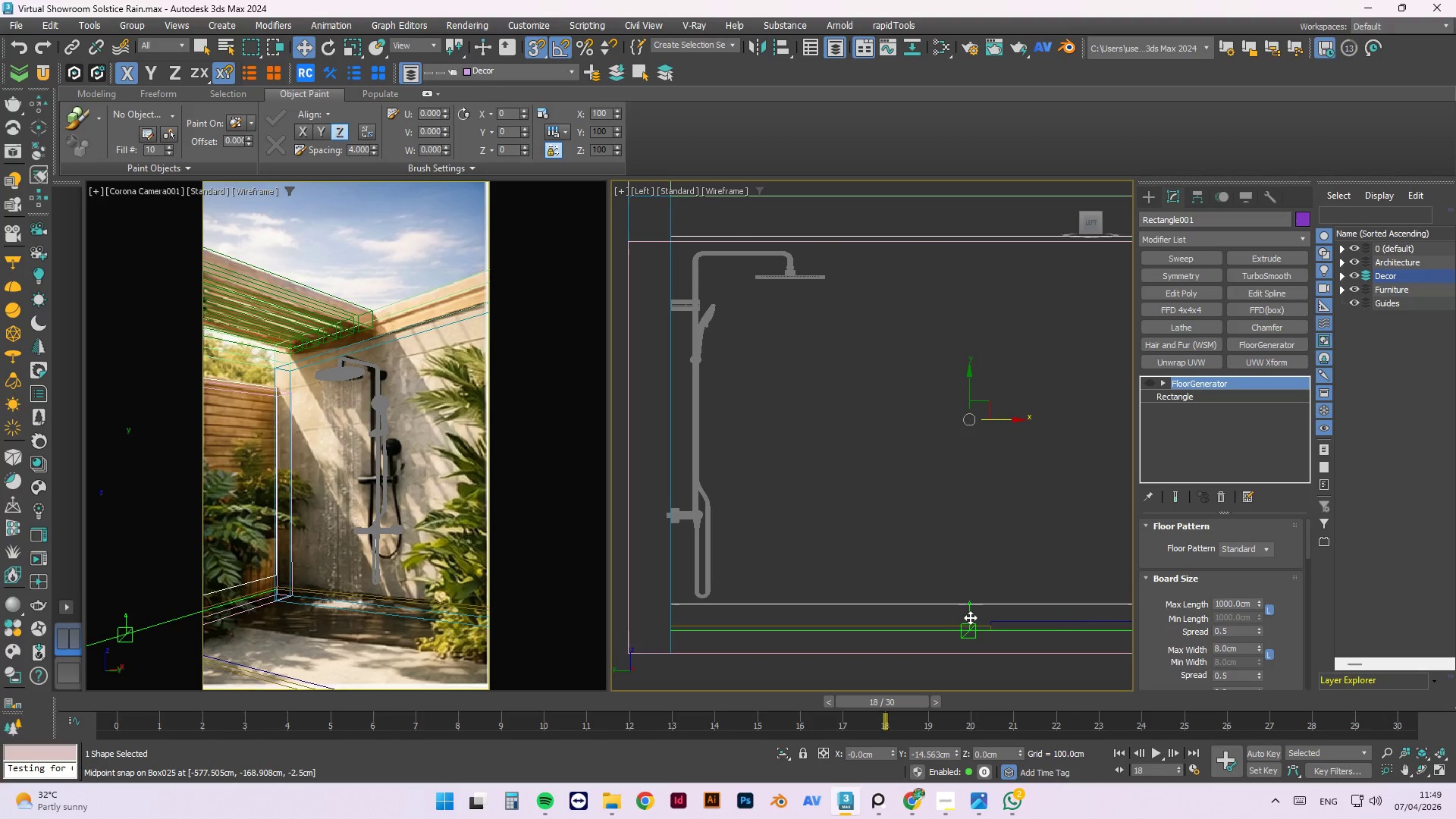 
key(Control+Z)
 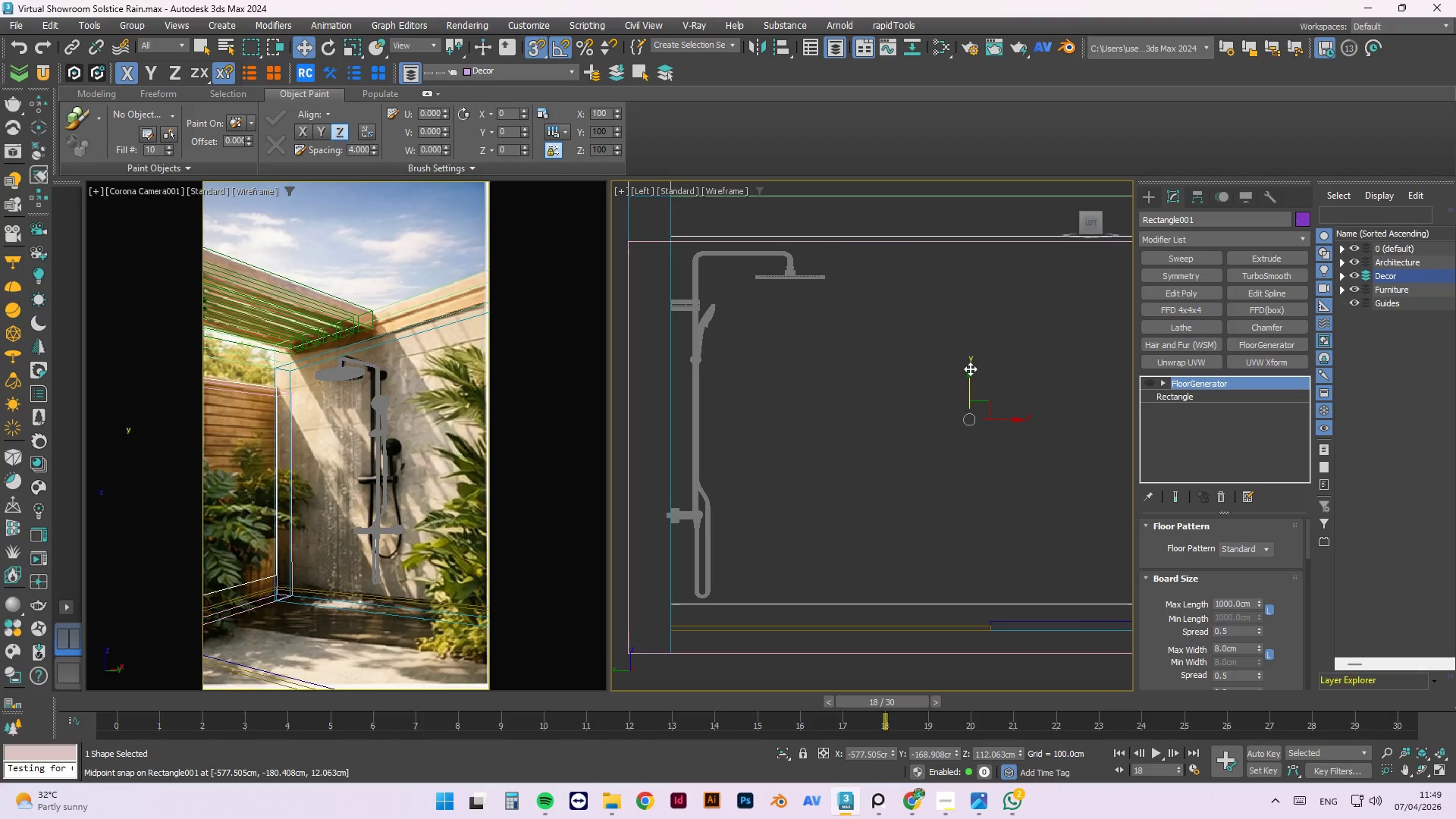 
left_click([968, 375])
 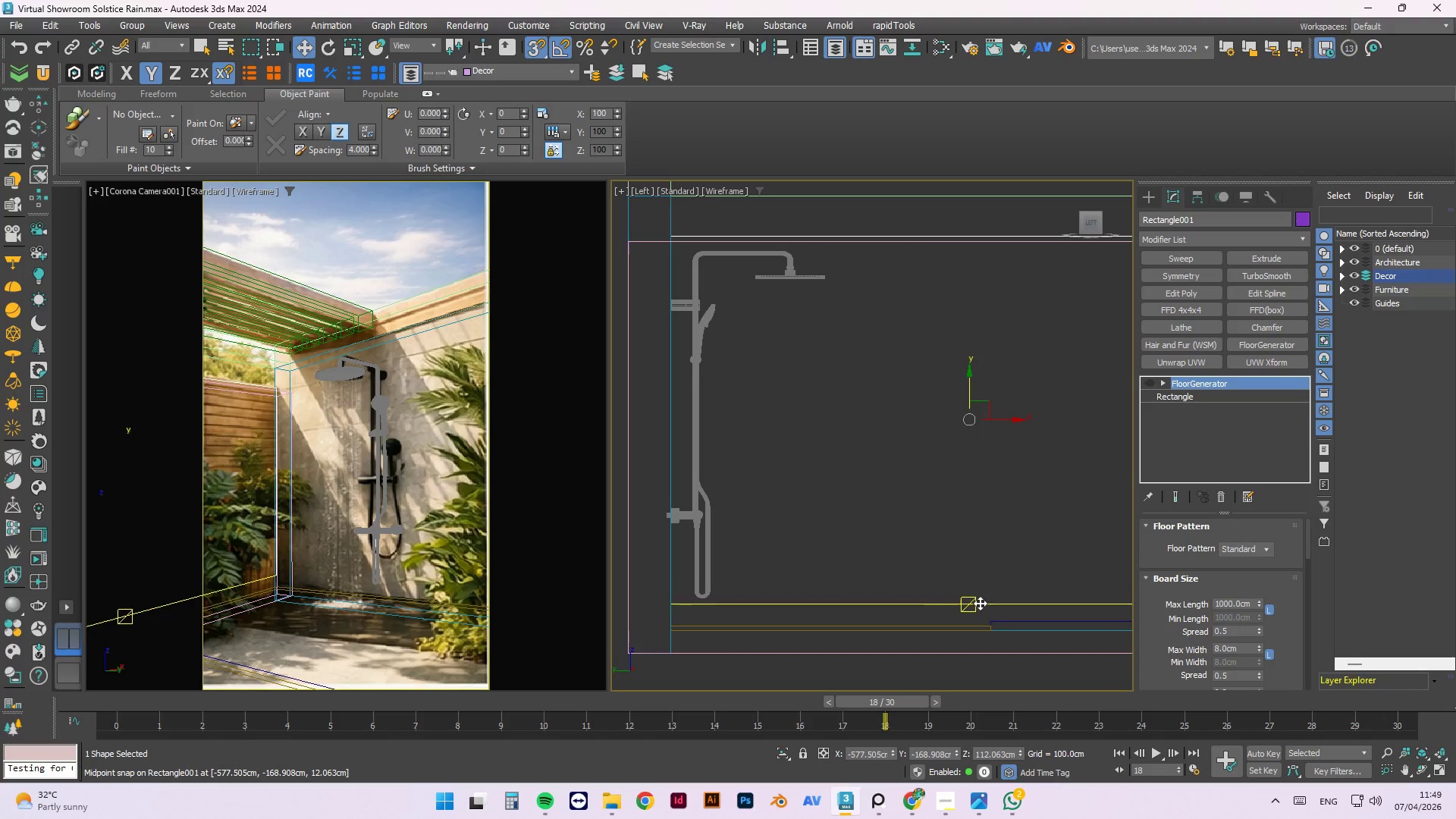 
left_click_drag(start_coordinate=[974, 603], to_coordinate=[991, 634])
 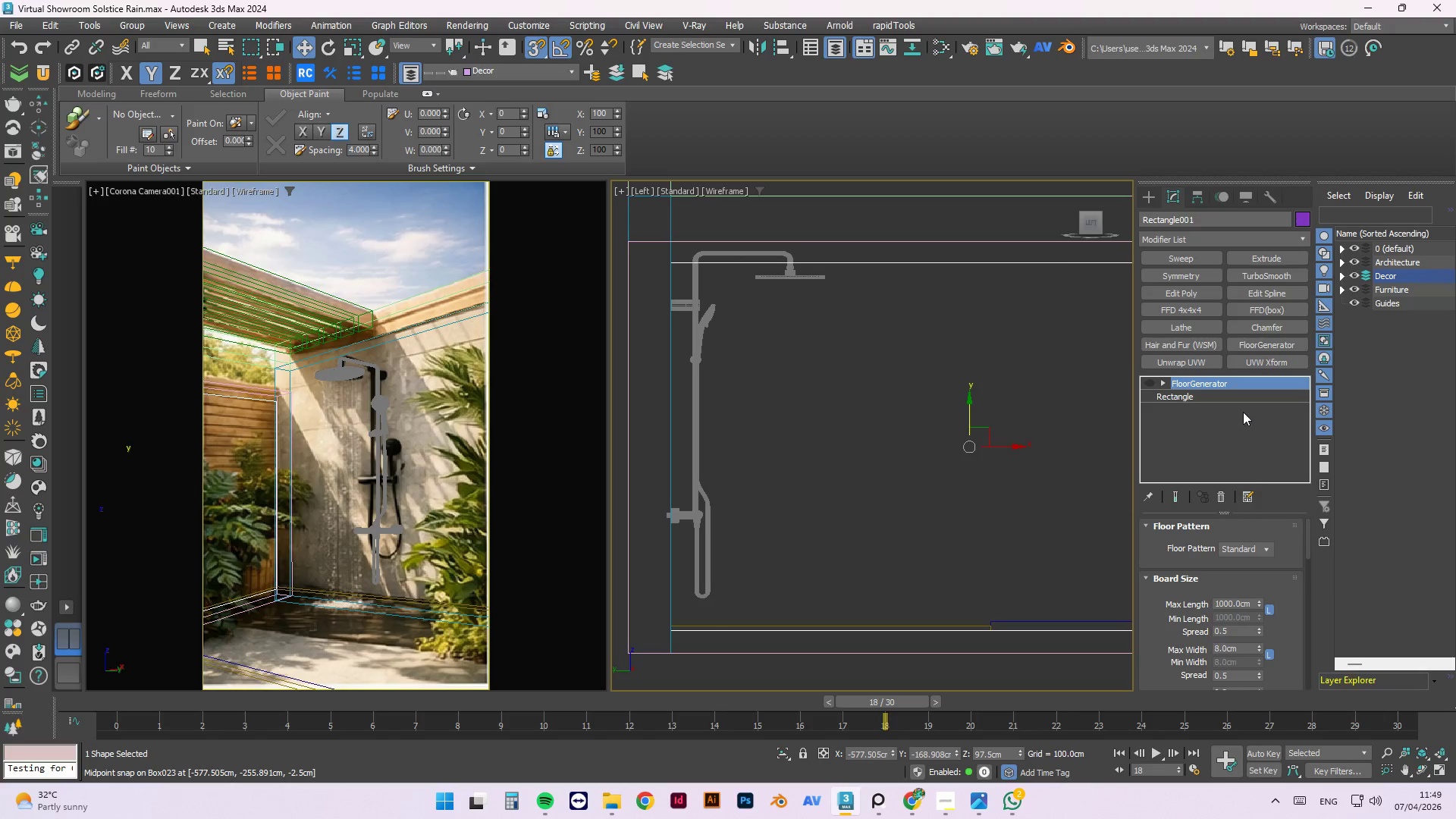 
left_click([1232, 395])
 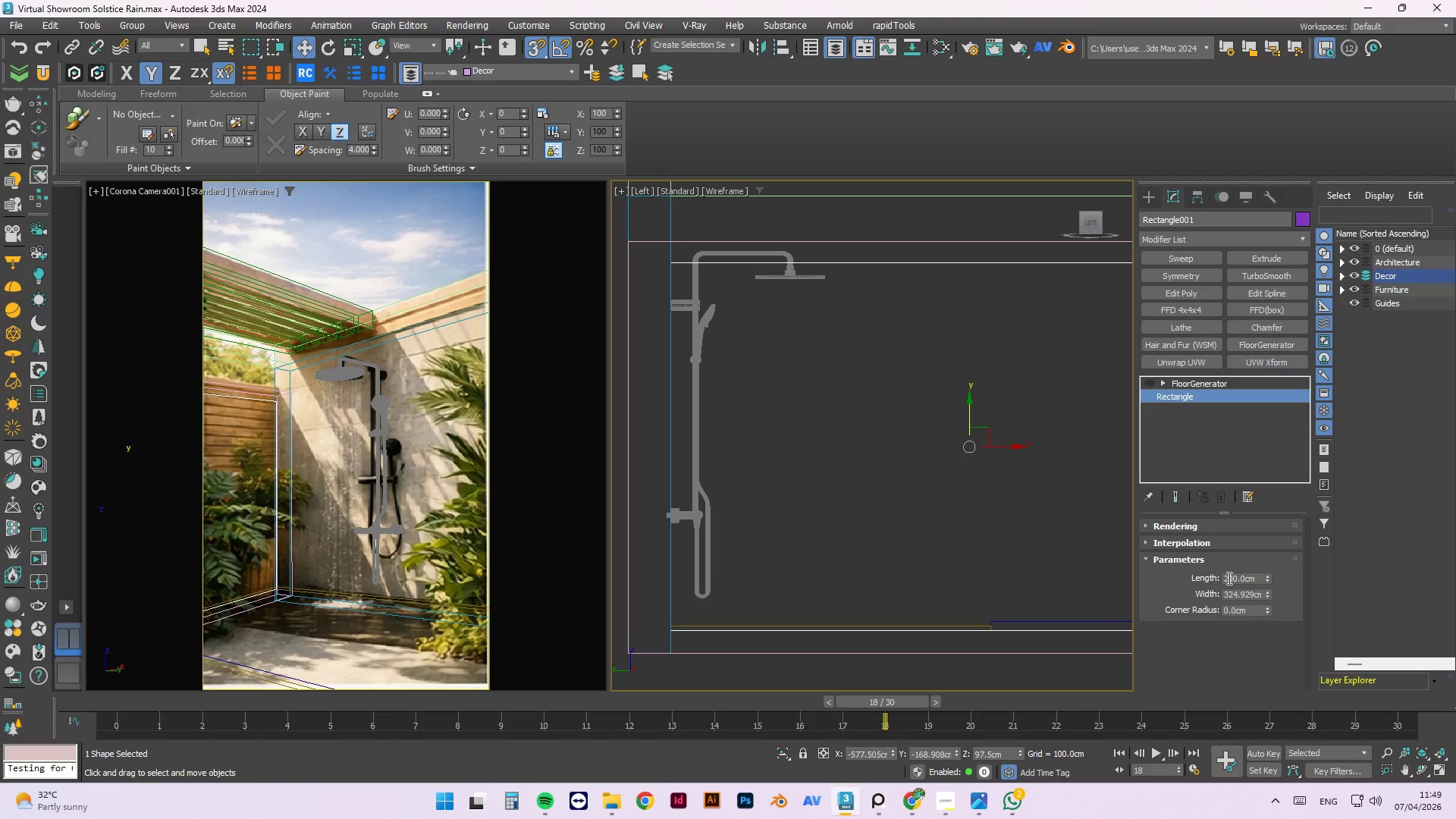 
left_click([1228, 578])
 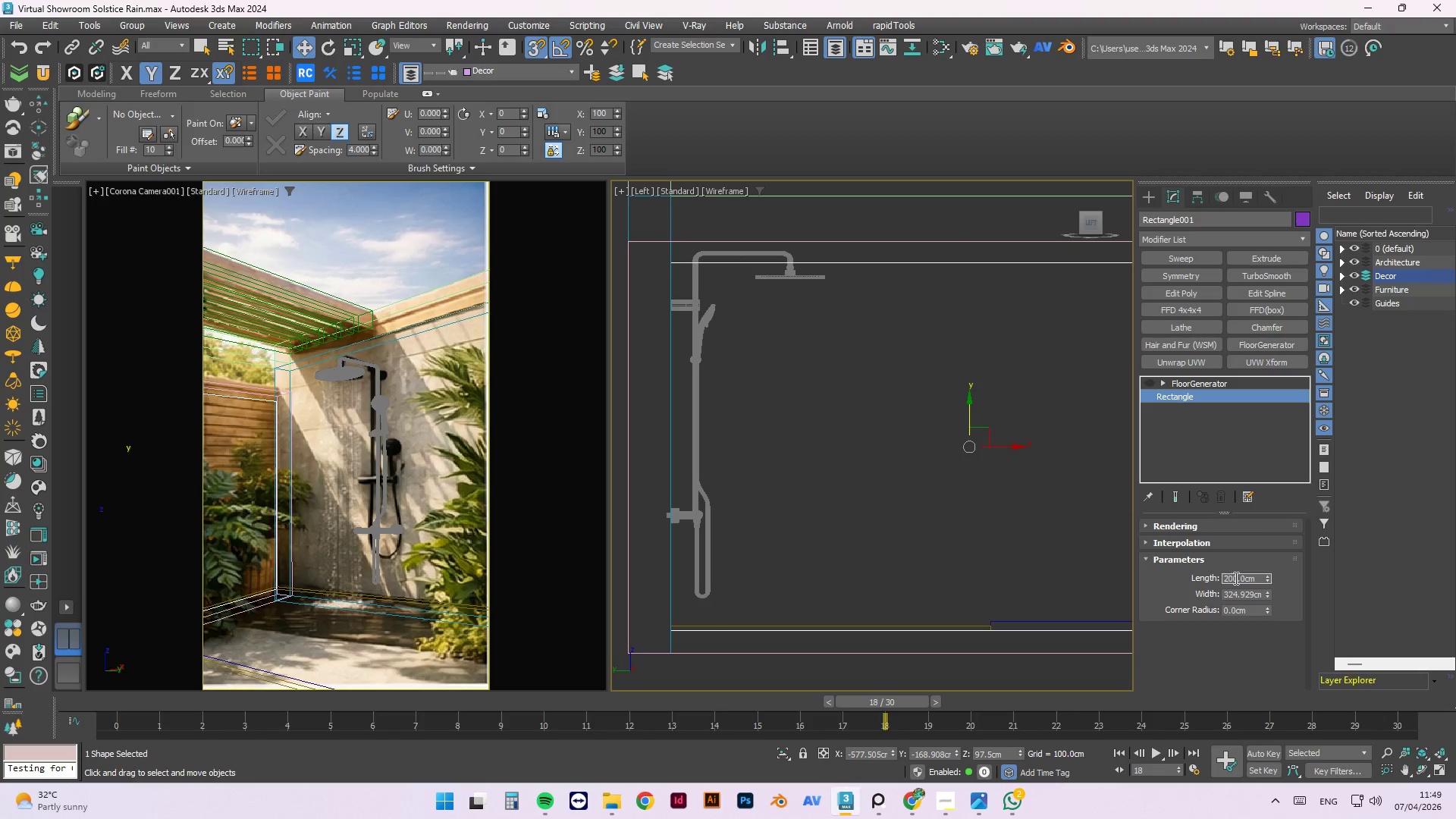 
left_click_drag(start_coordinate=[1235, 578], to_coordinate=[1228, 578])
 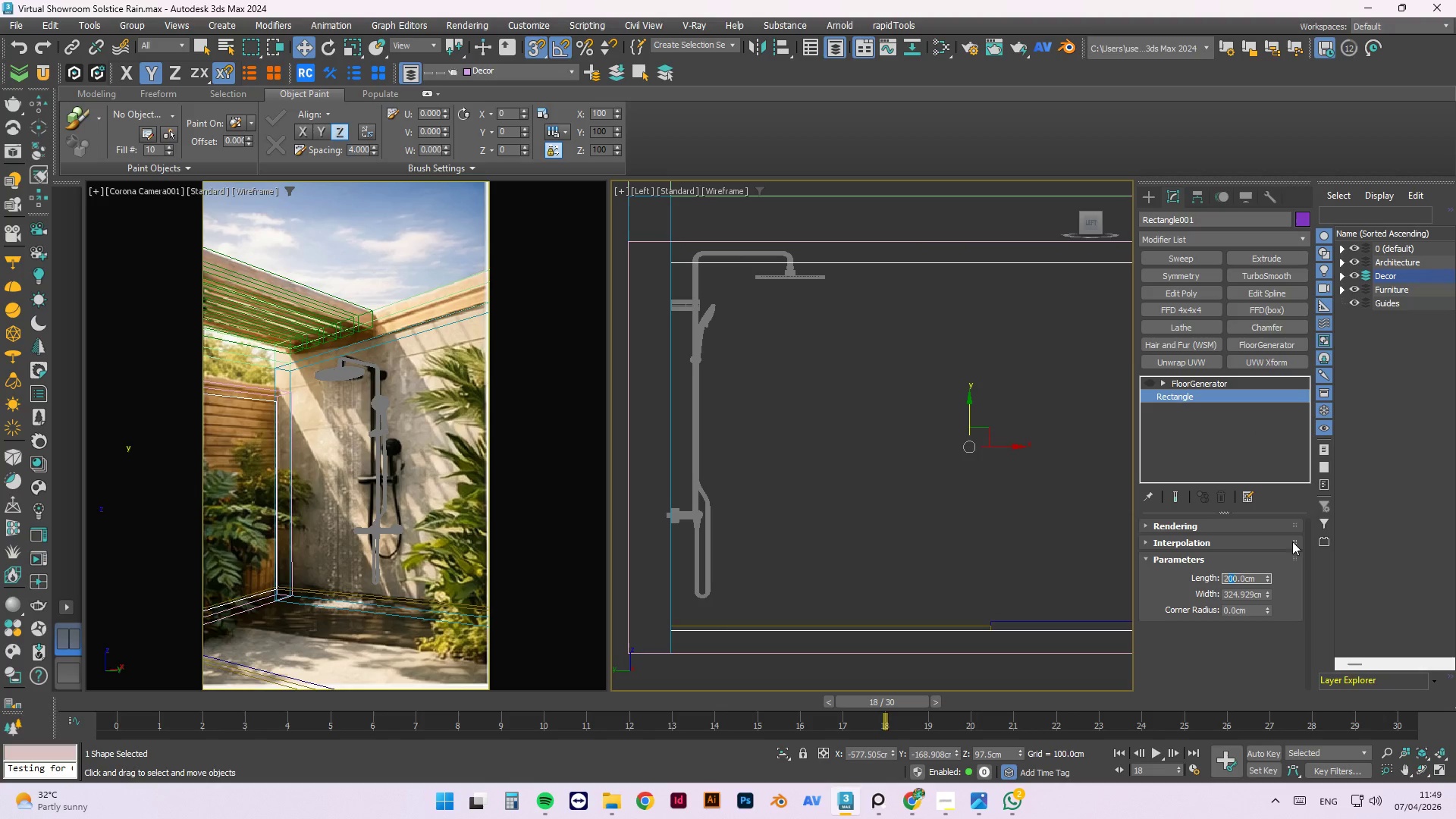 
key(Numpad1)
 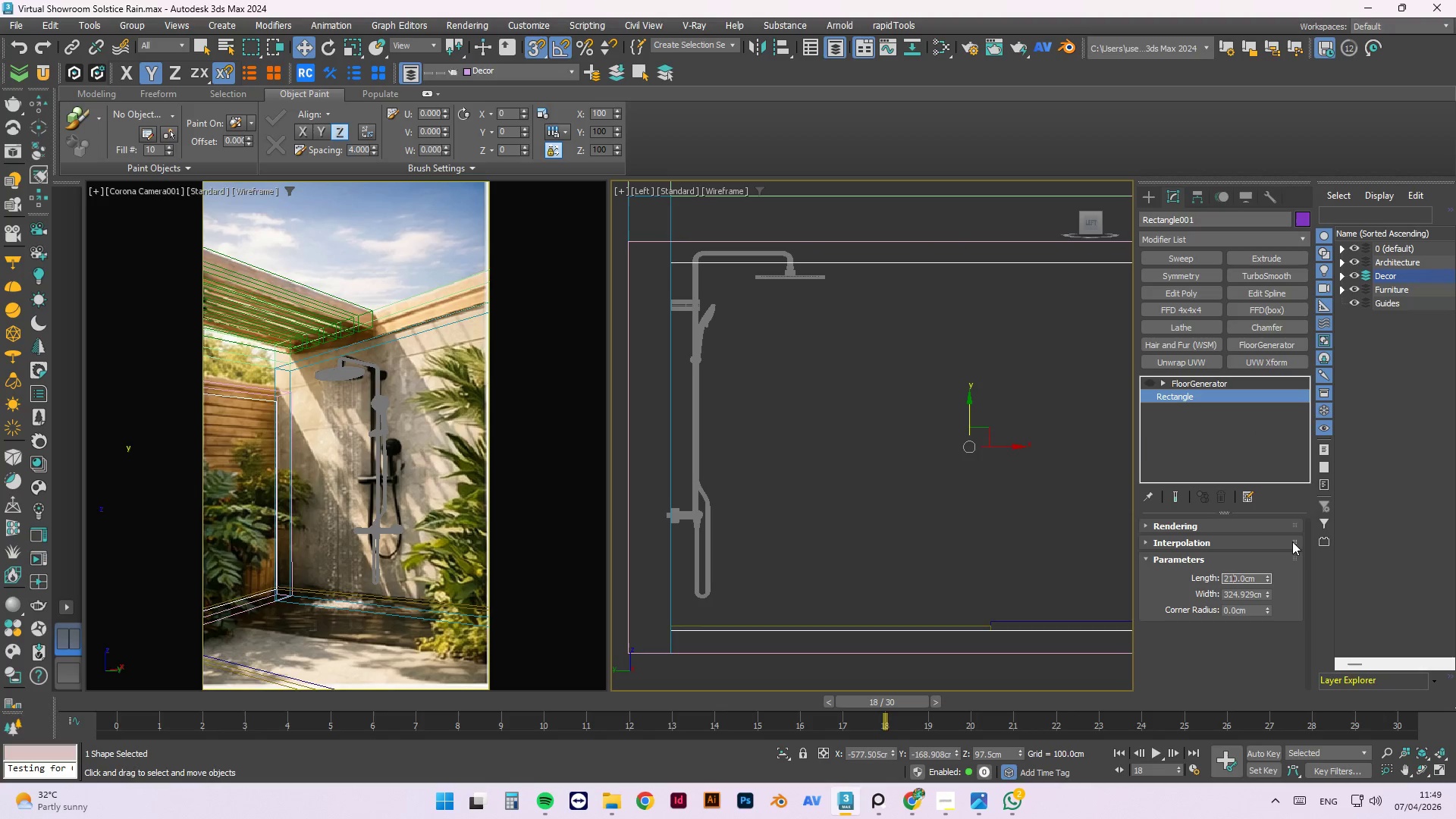 
key(NumpadEnter)
 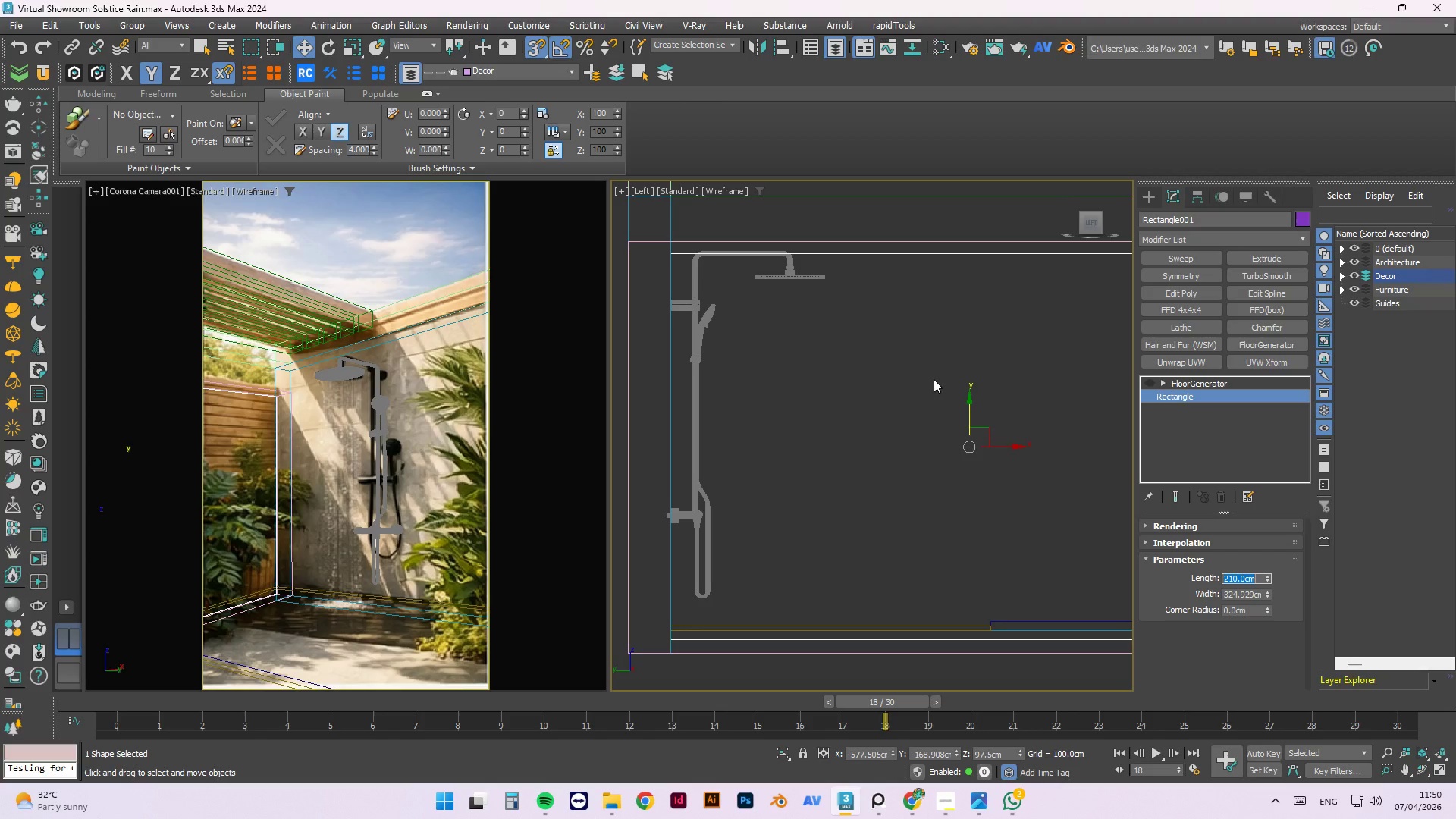 
left_click_drag(start_coordinate=[972, 403], to_coordinate=[977, 362])
 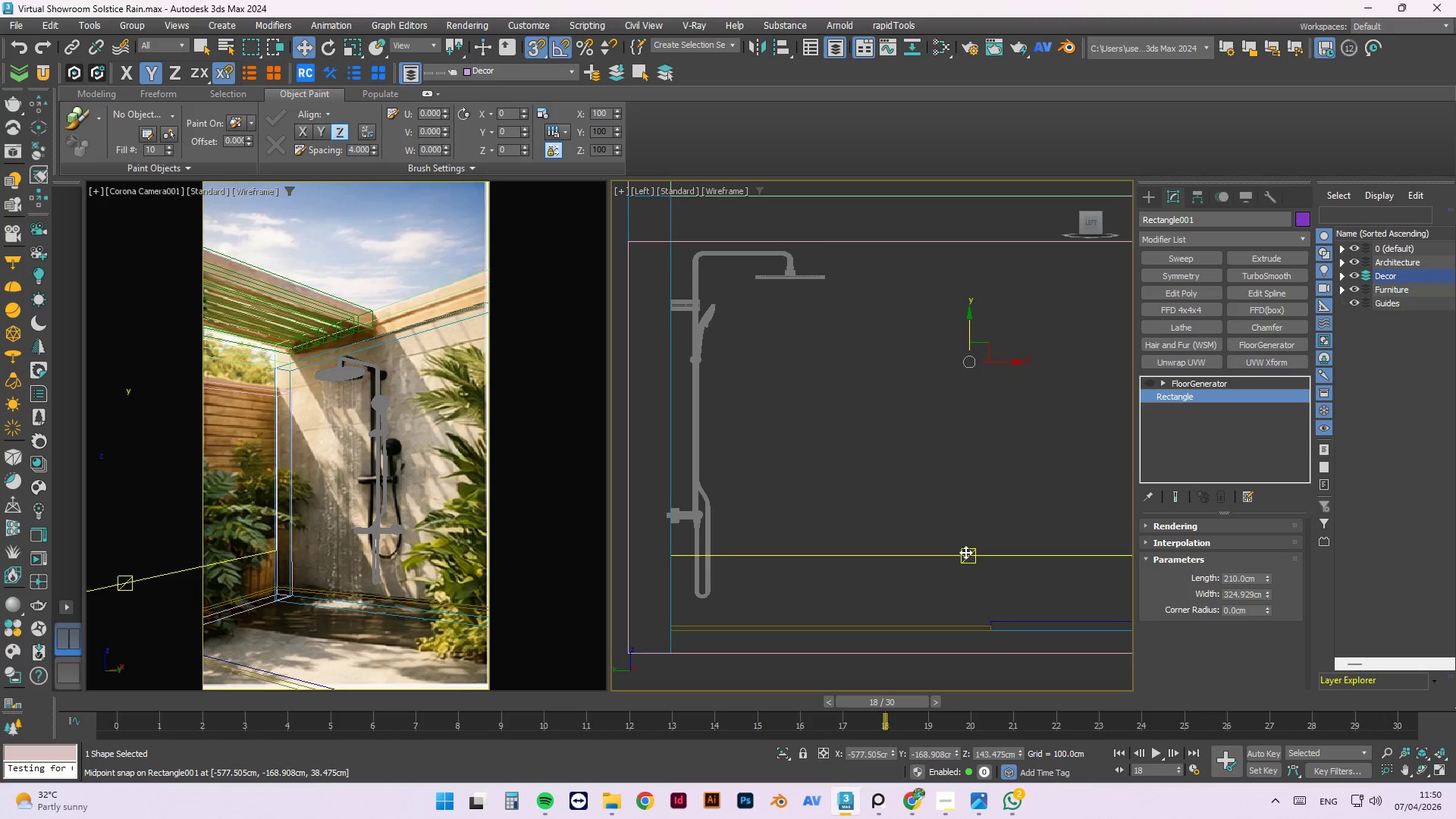 
left_click_drag(start_coordinate=[968, 555], to_coordinate=[990, 631])
 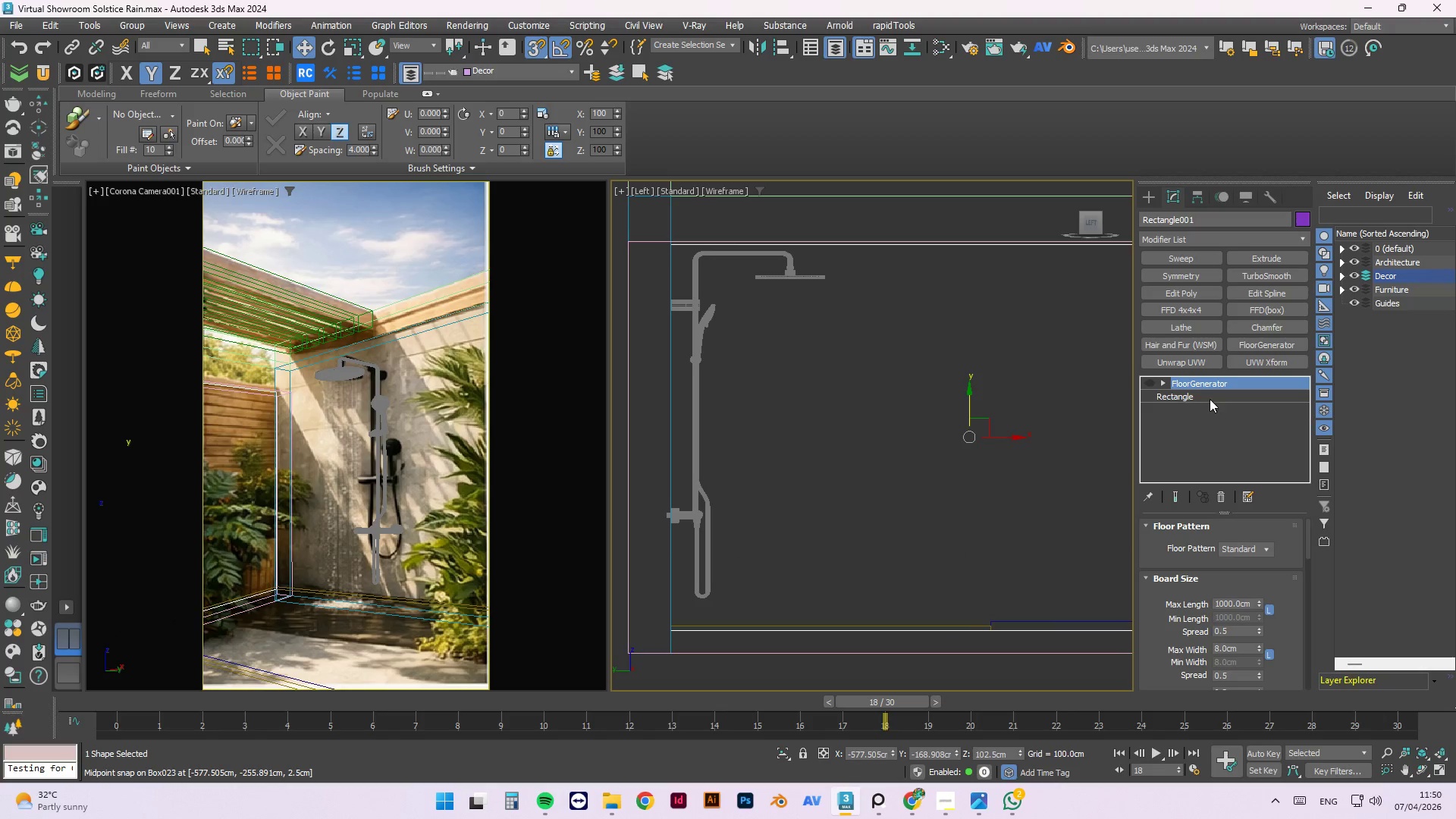 
left_click([1205, 396])
 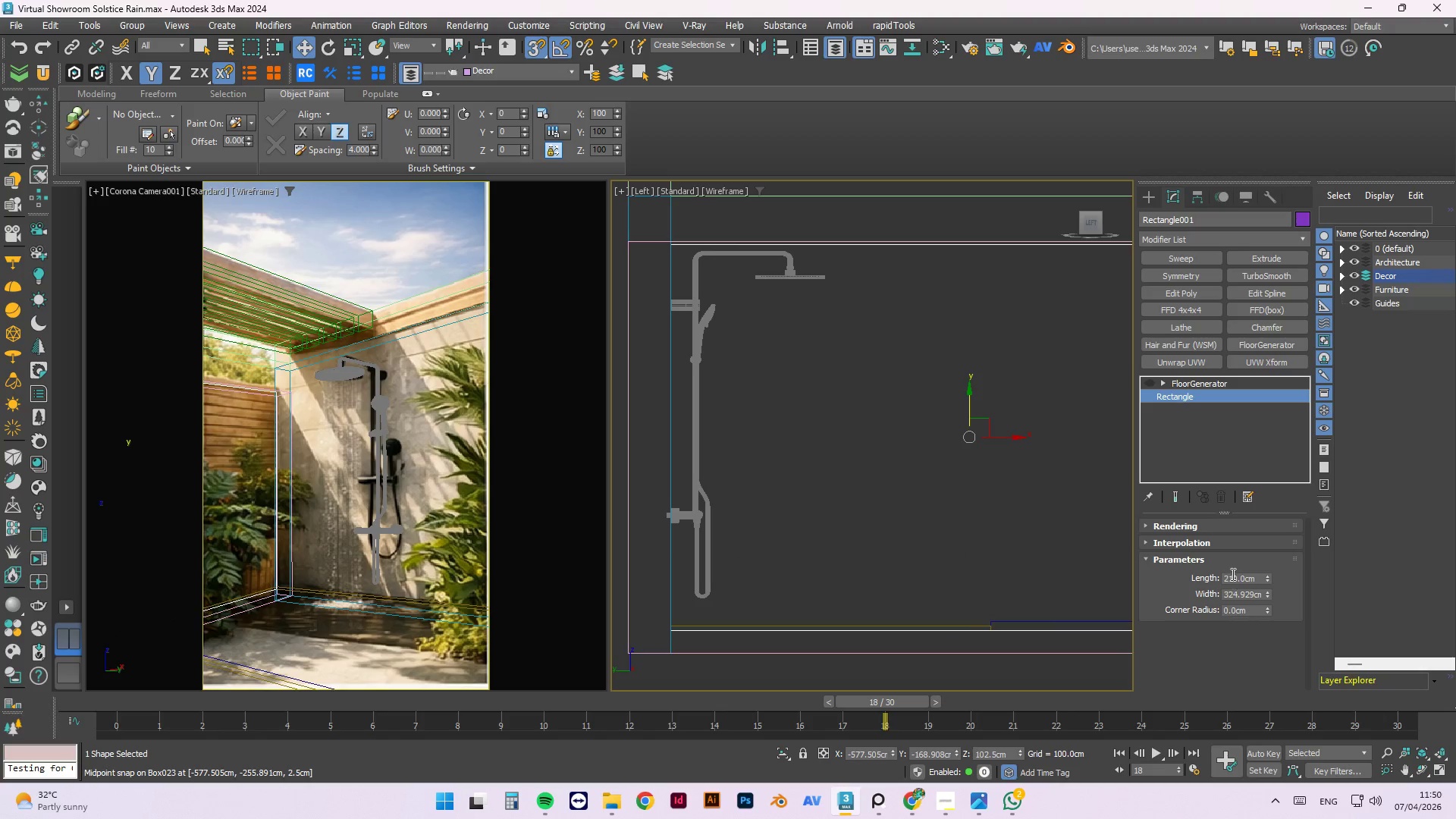 
left_click_drag(start_coordinate=[1235, 576], to_coordinate=[1239, 579])
 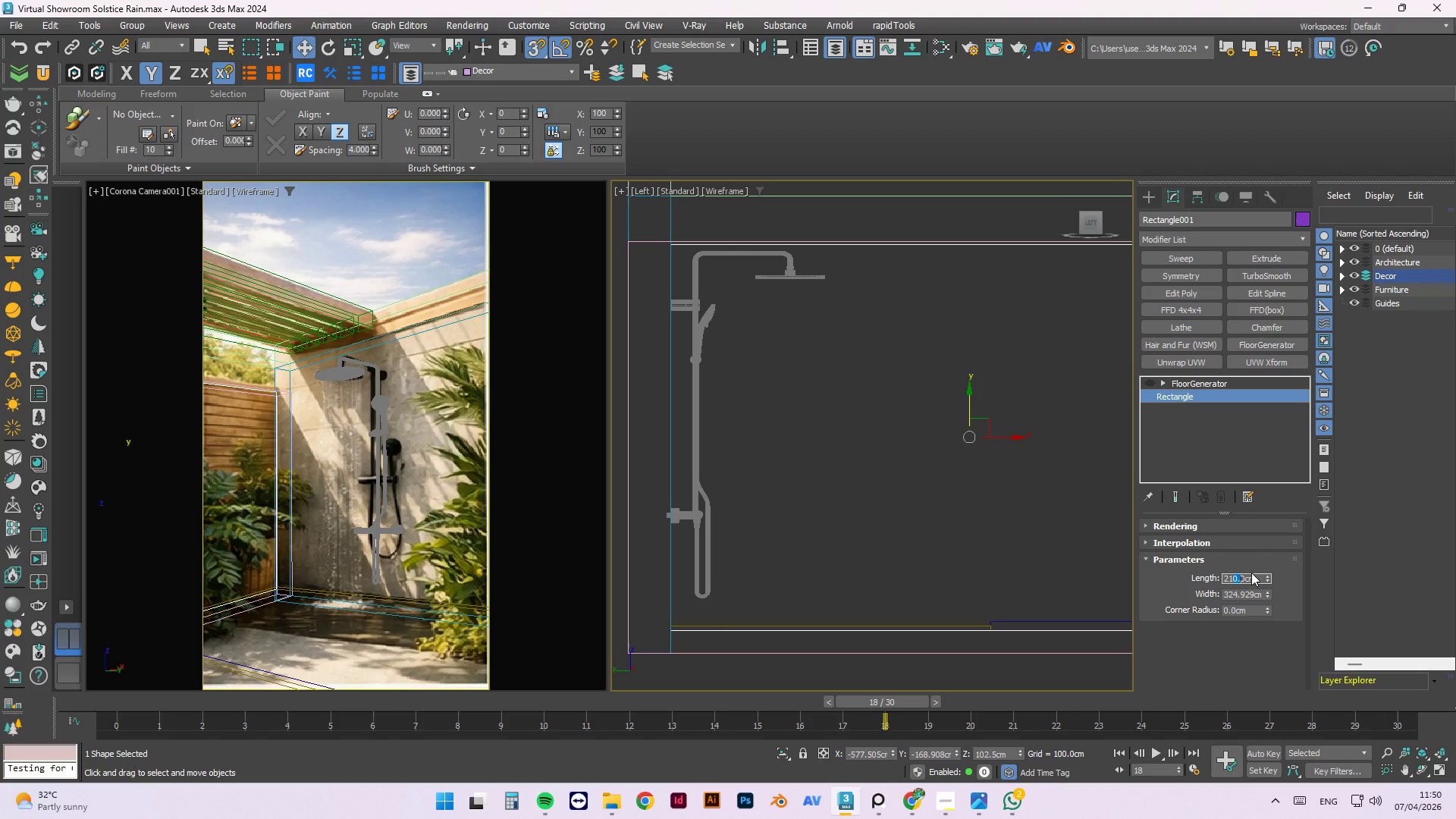 
key(Numpad5)
 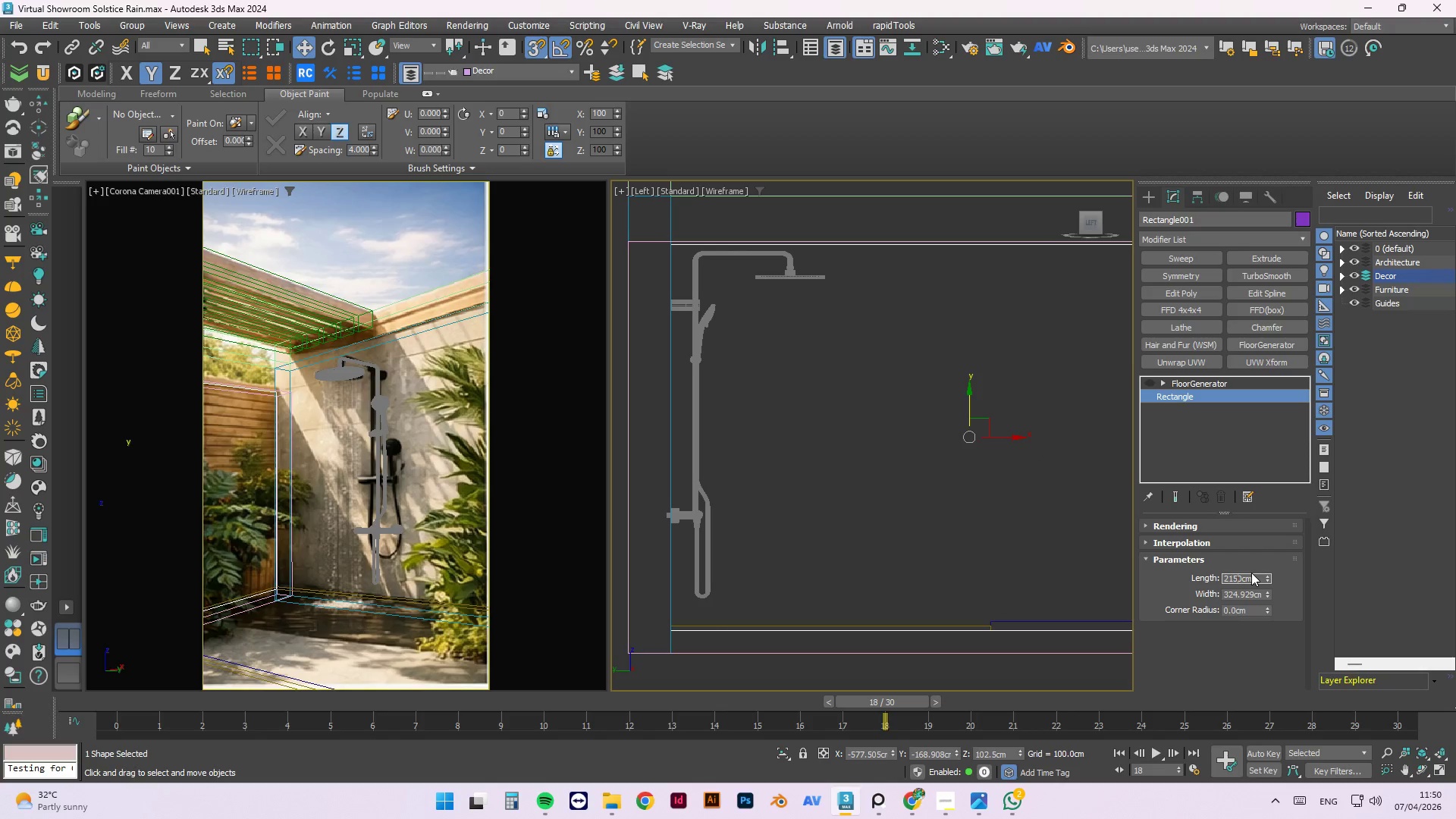 
key(Delete)
 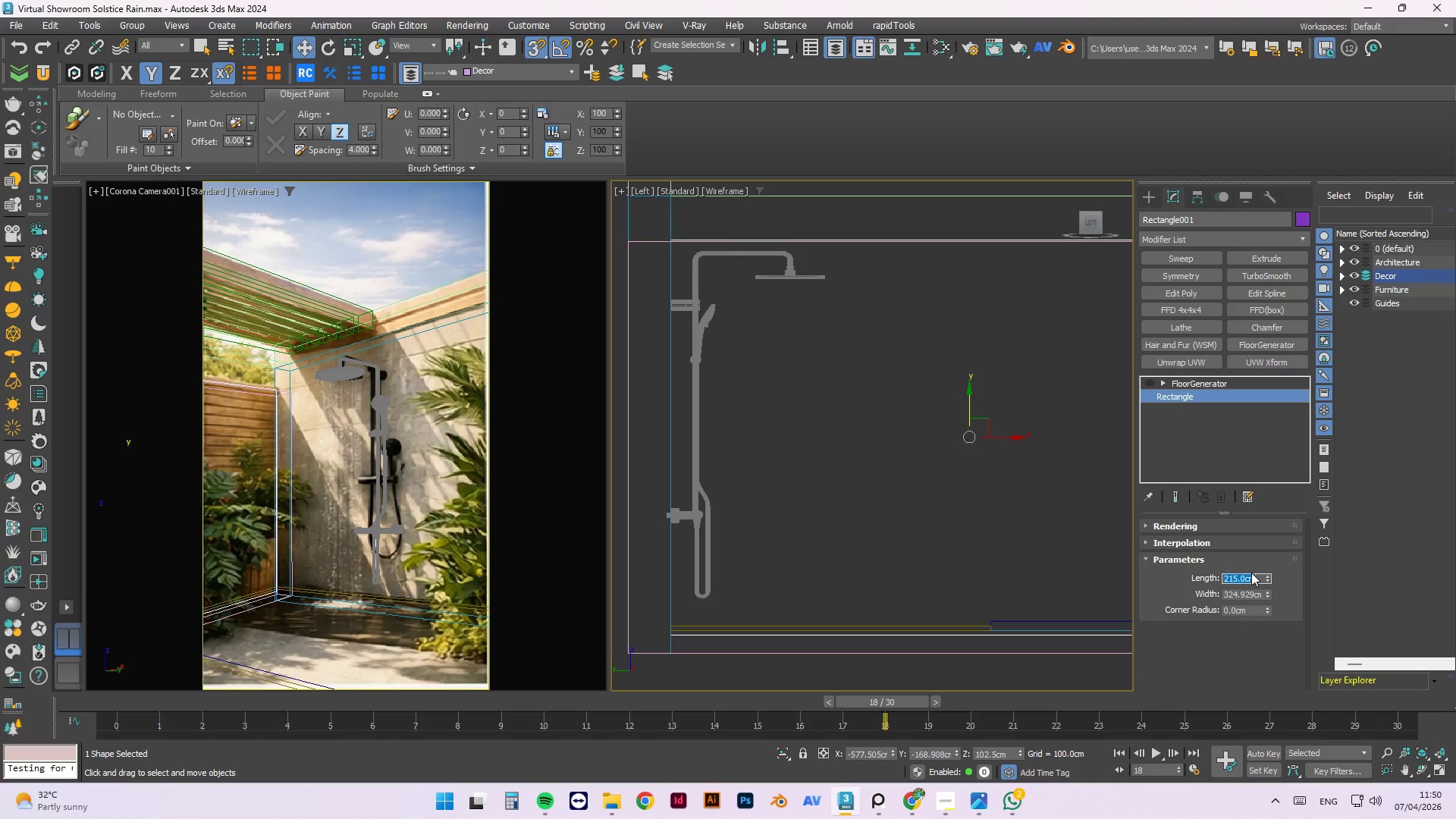 
key(Enter)
 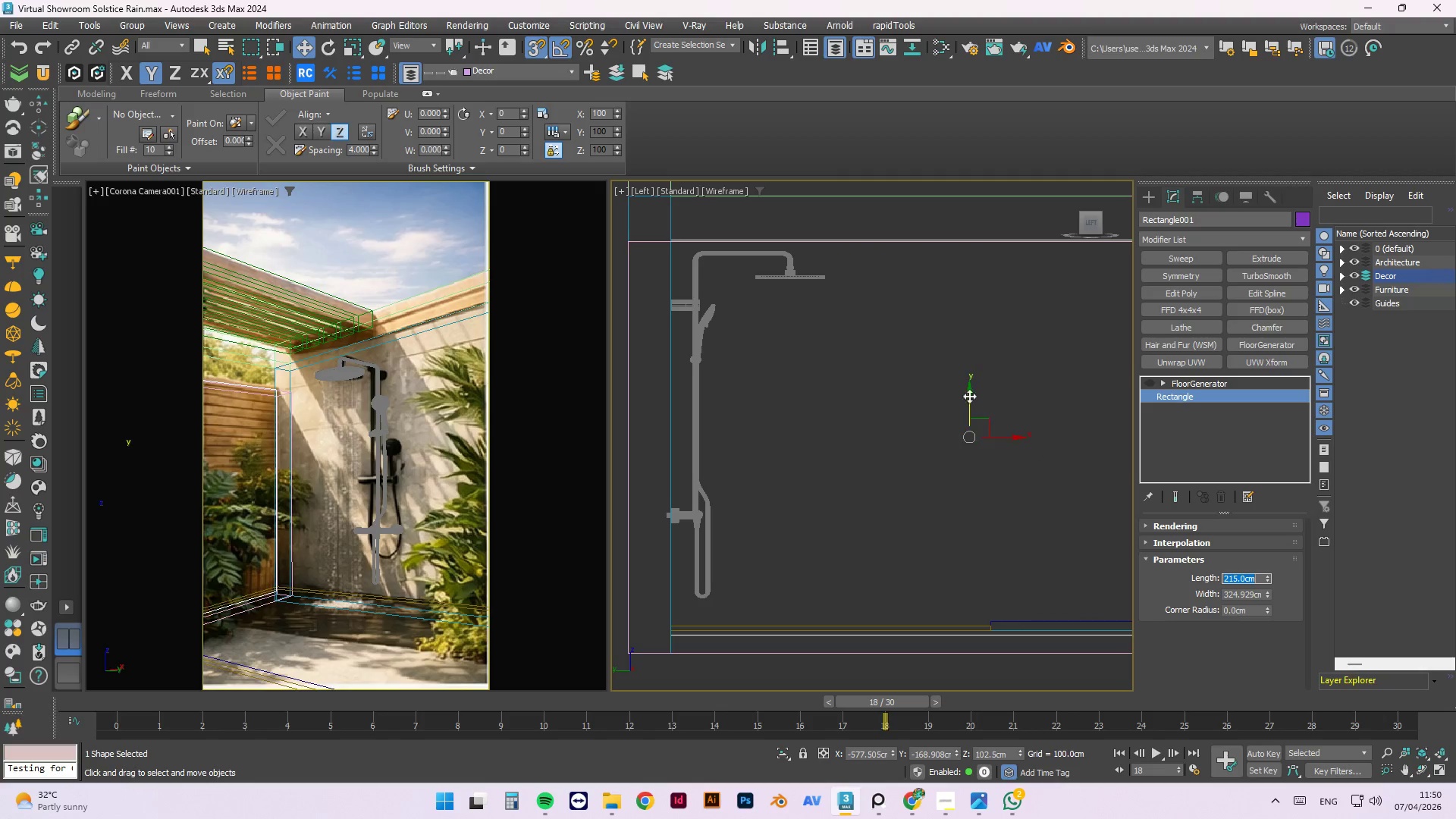 
left_click_drag(start_coordinate=[970, 397], to_coordinate=[971, 359])
 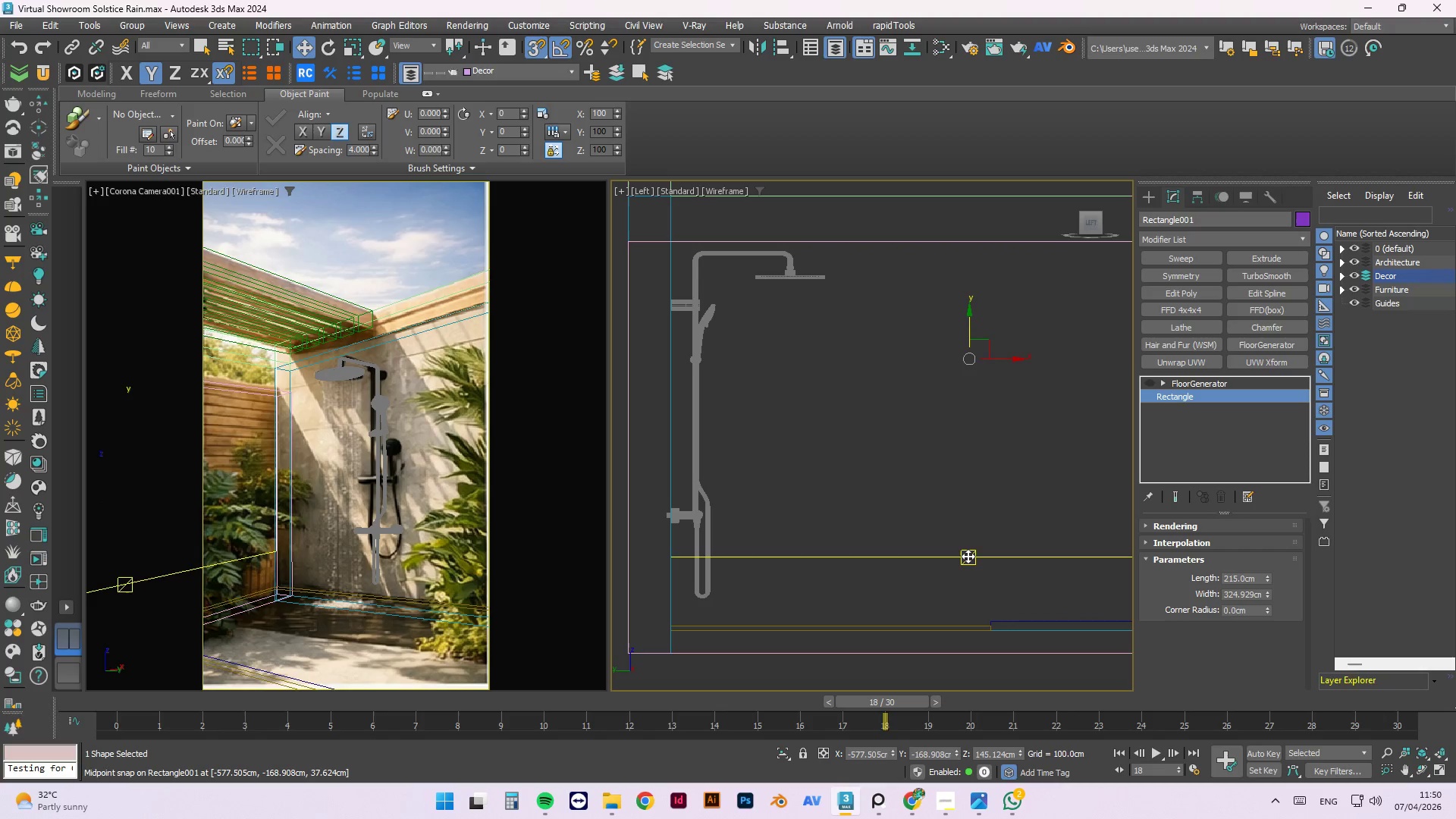 
left_click_drag(start_coordinate=[968, 557], to_coordinate=[990, 635])
 